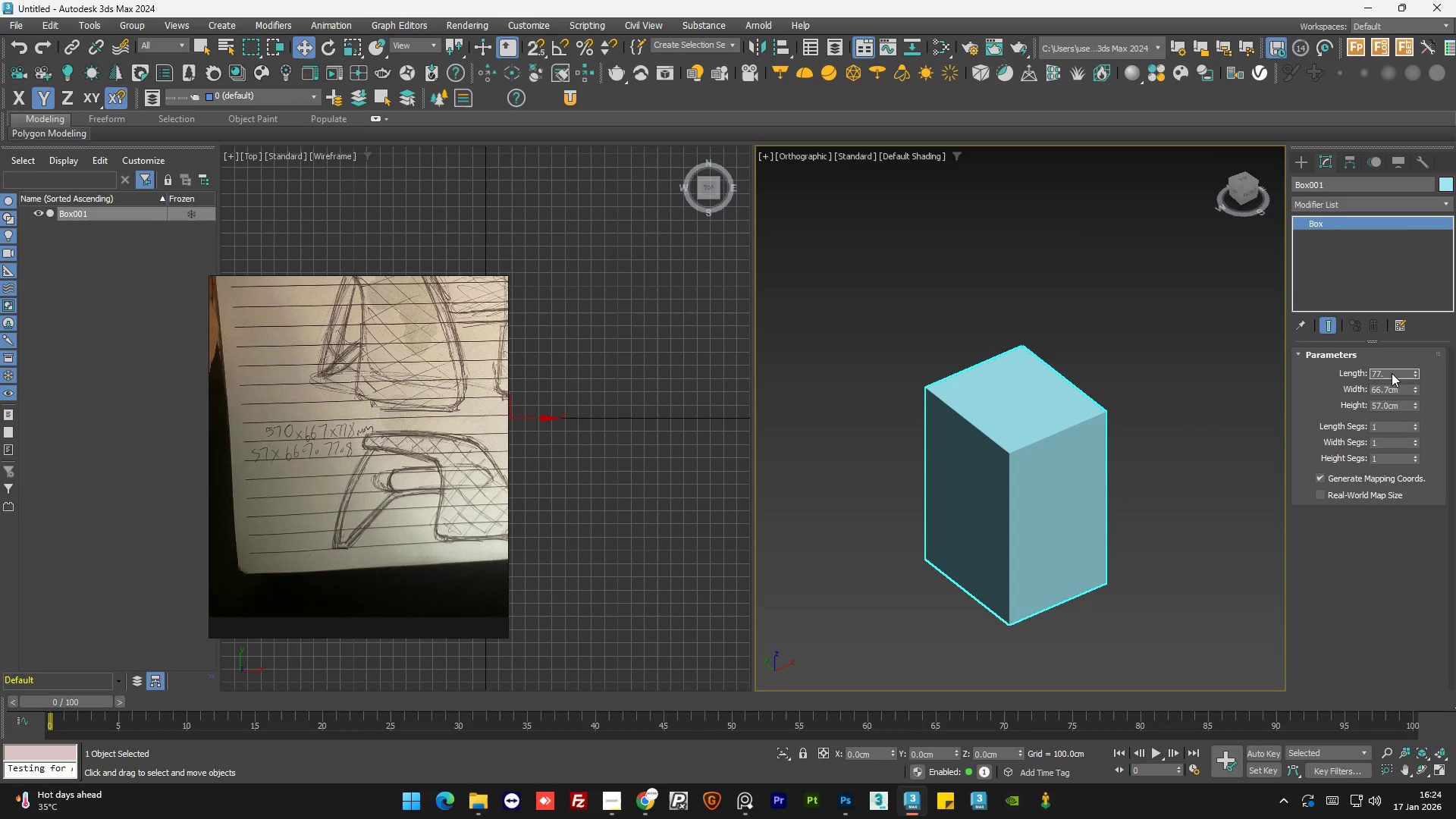 
key(Numpad8)
 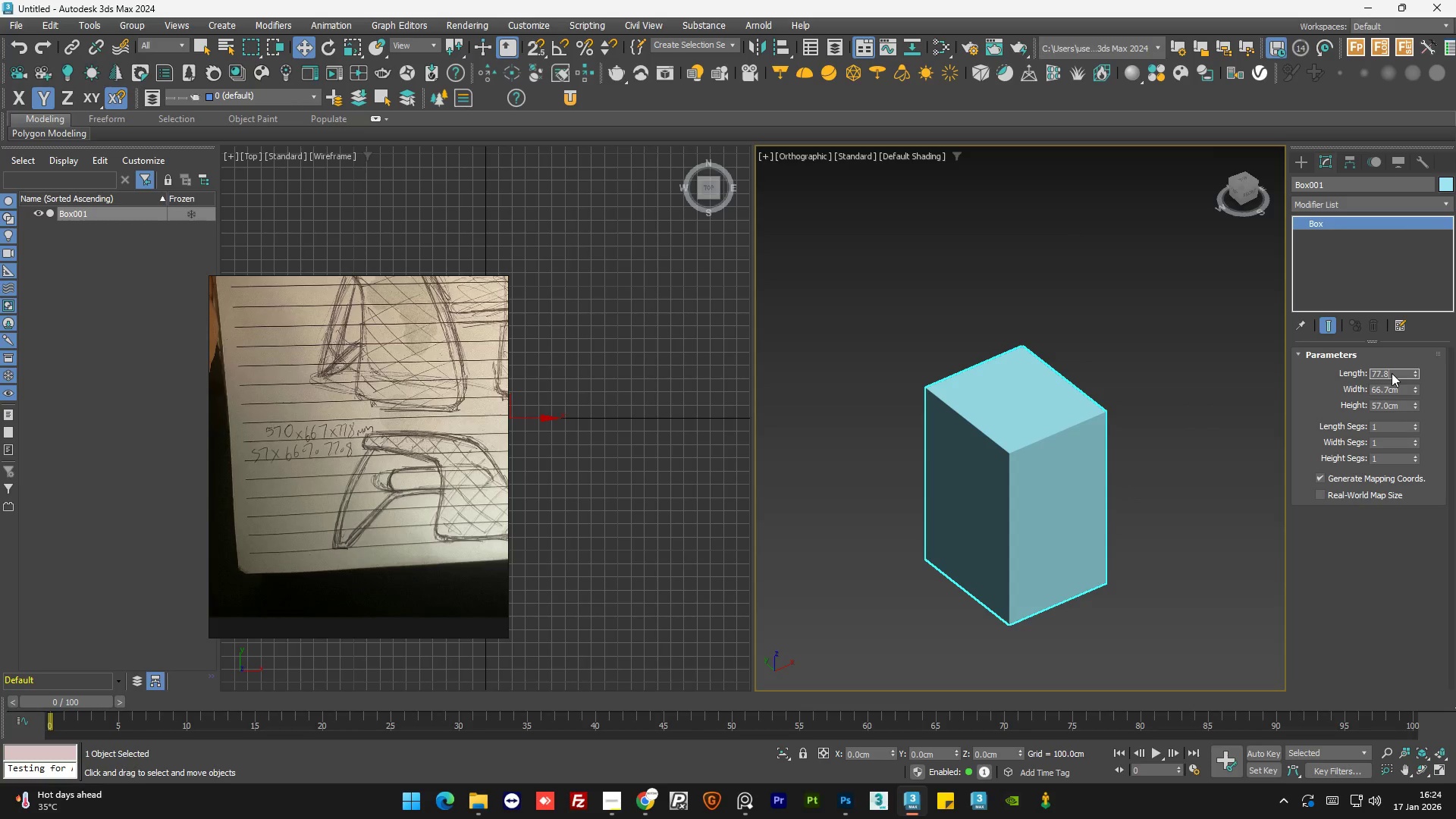 
key(NumpadEnter)
 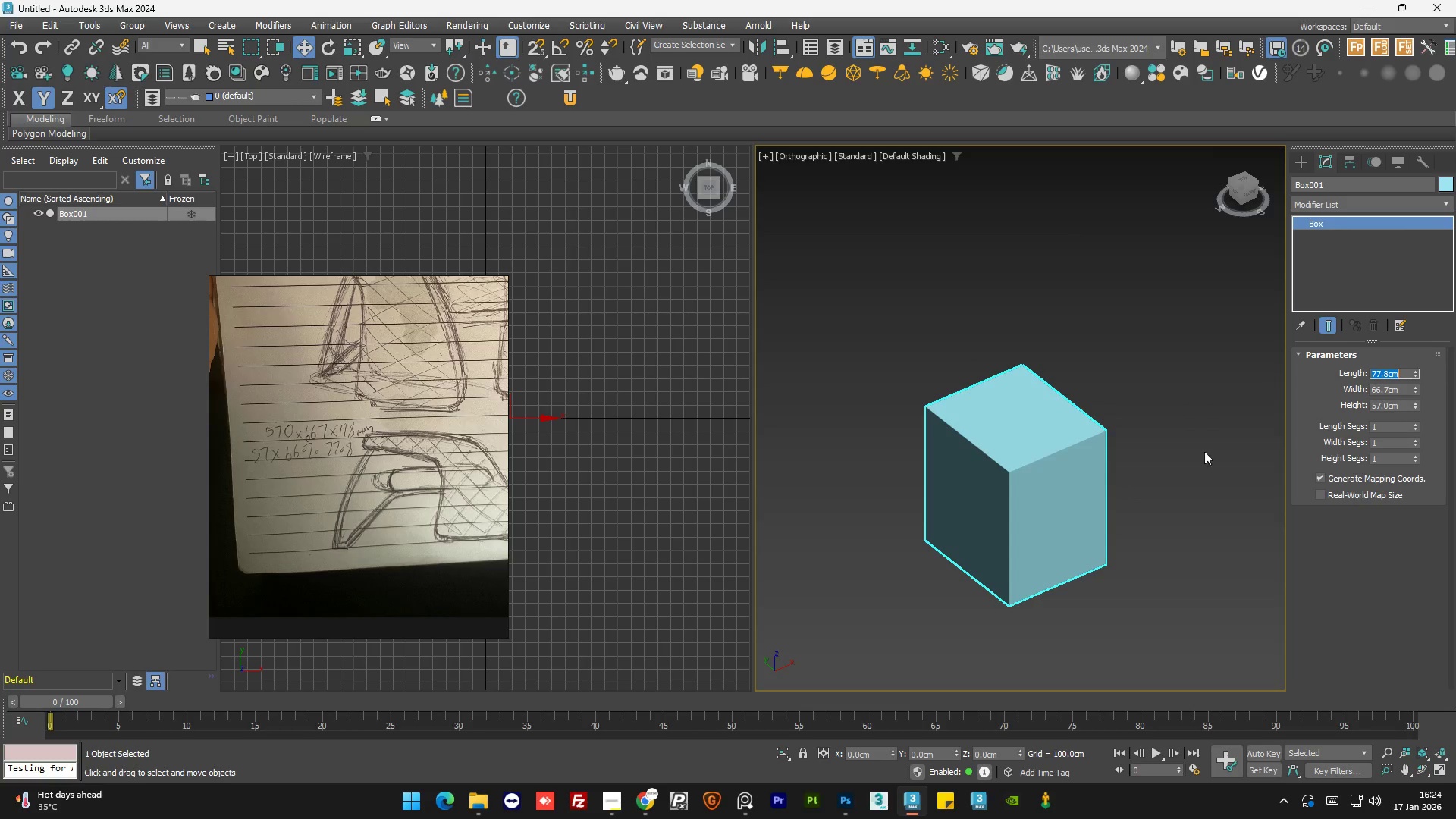 
left_click([1163, 573])
 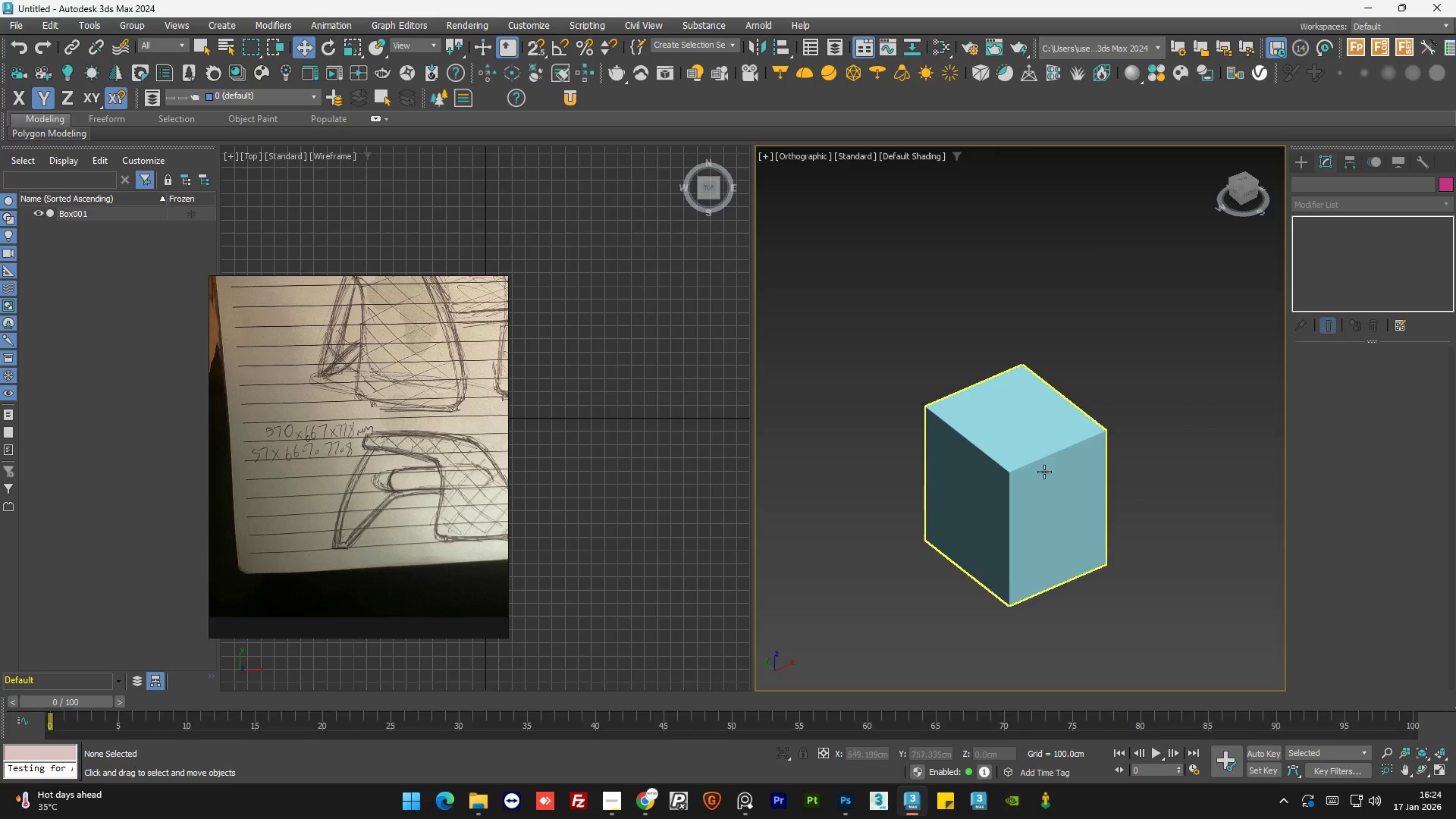 
left_click([1040, 468])
 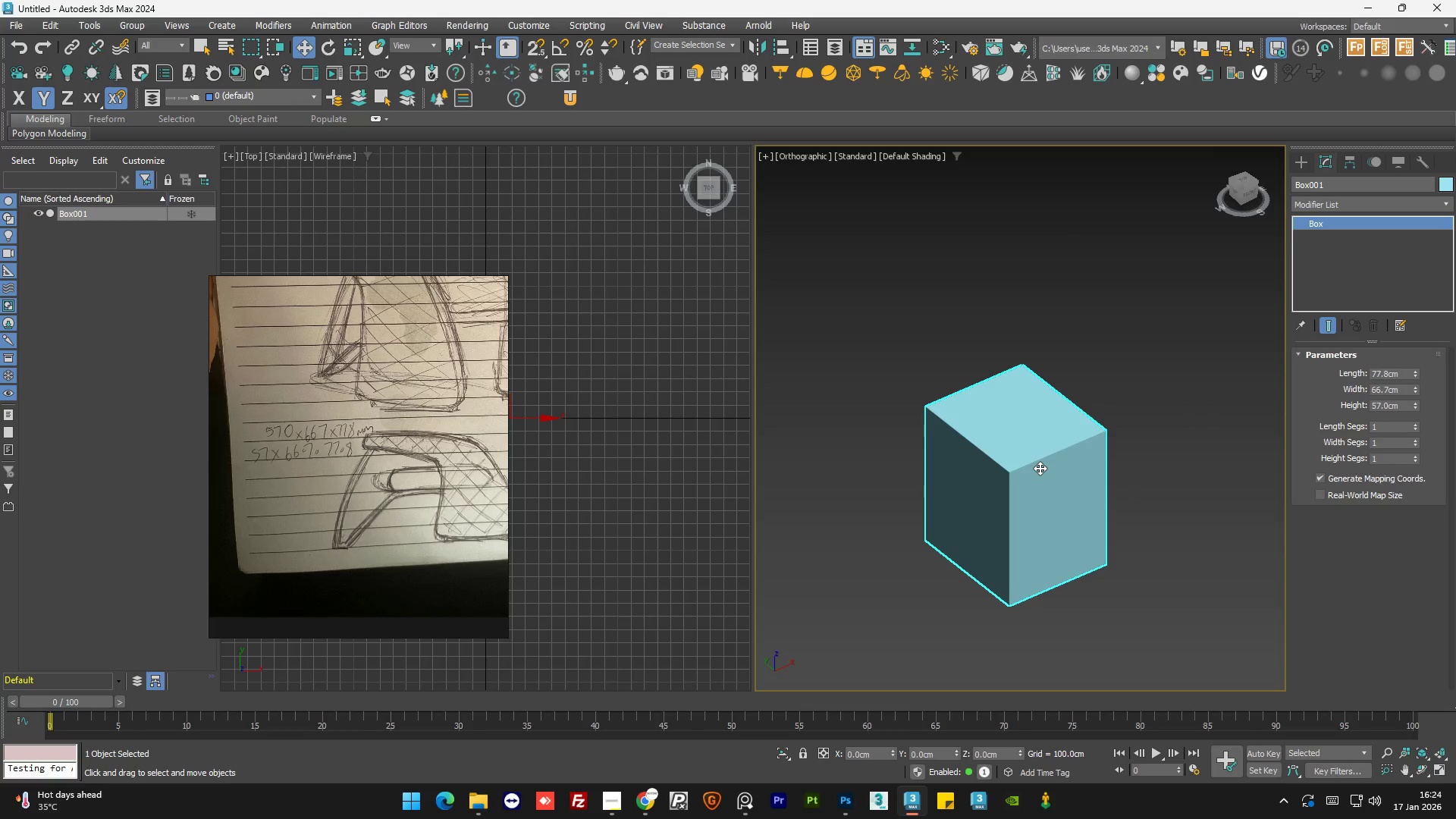 
key(W)
 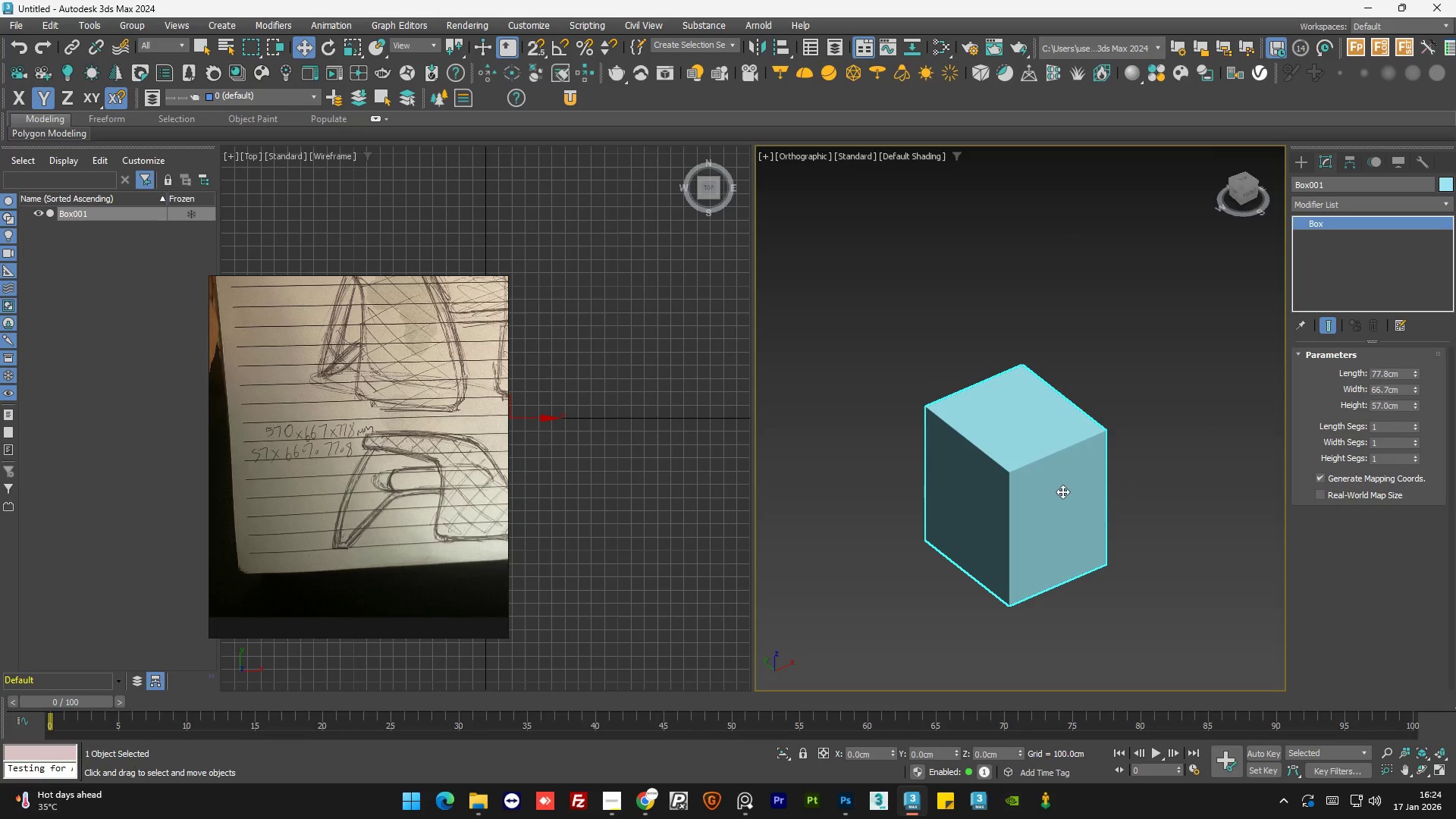 
scroll: coordinate [1021, 474], scroll_direction: none, amount: 0.0
 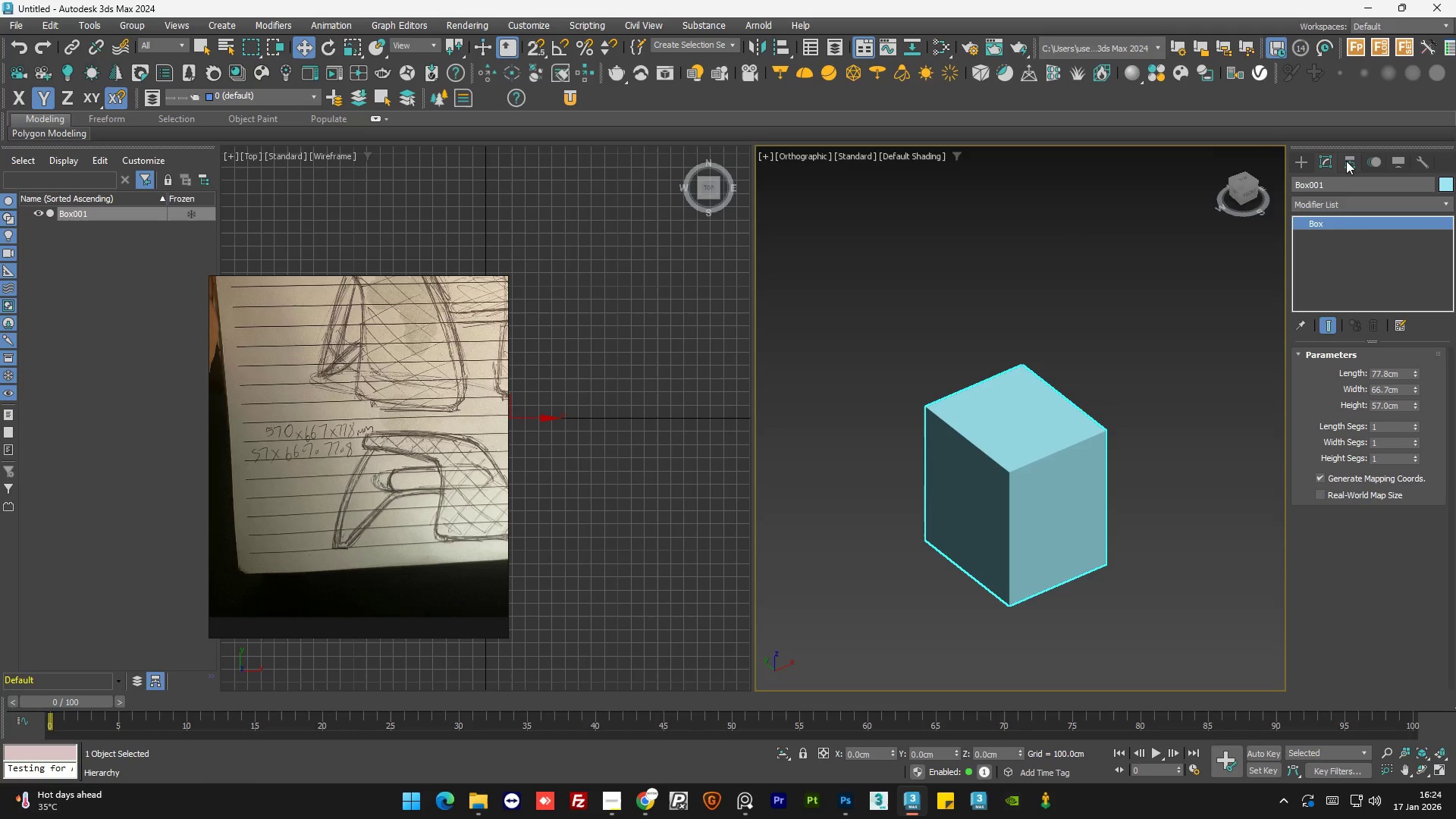 
left_click([1346, 160])
 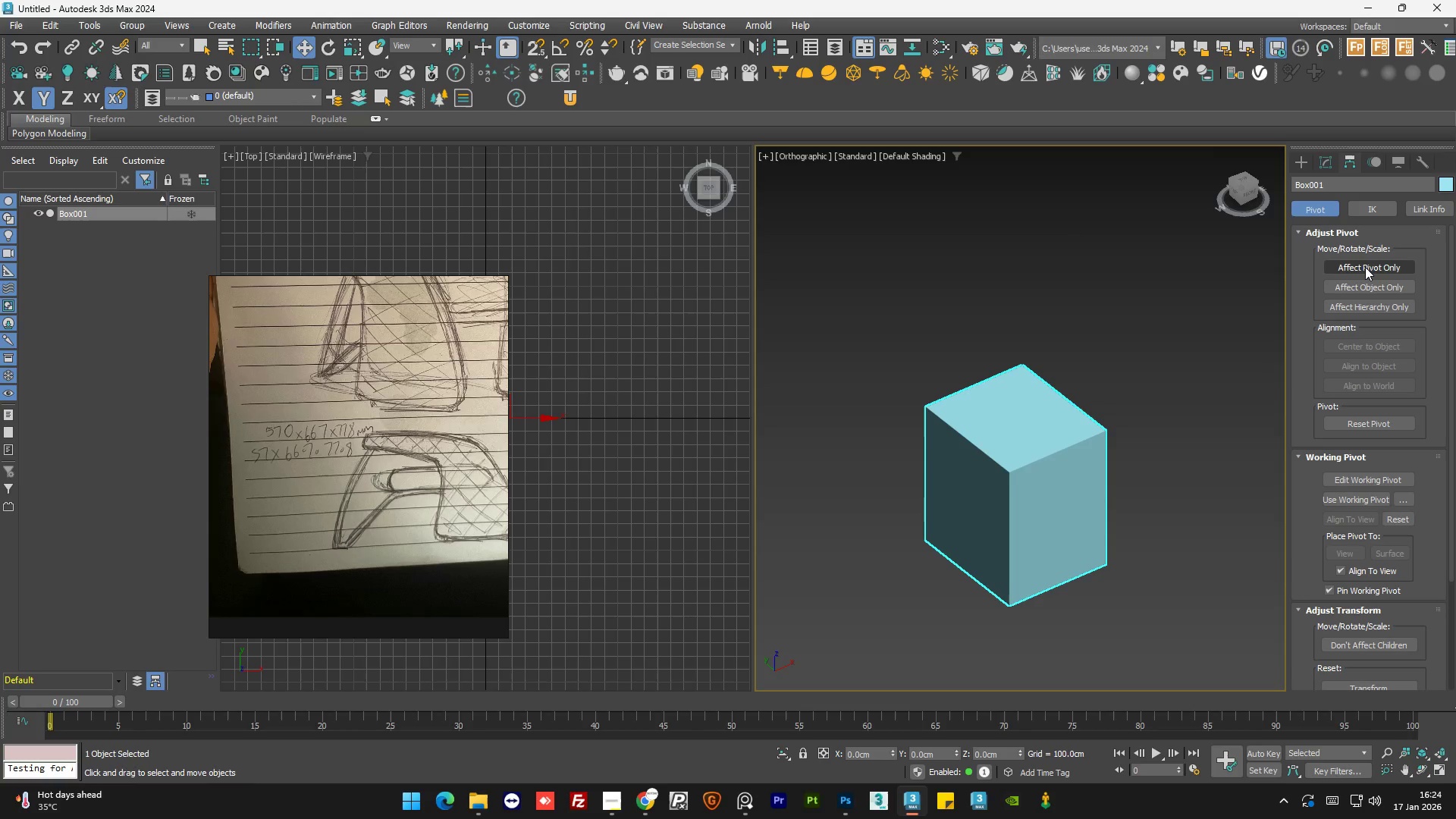 
left_click([1365, 267])
 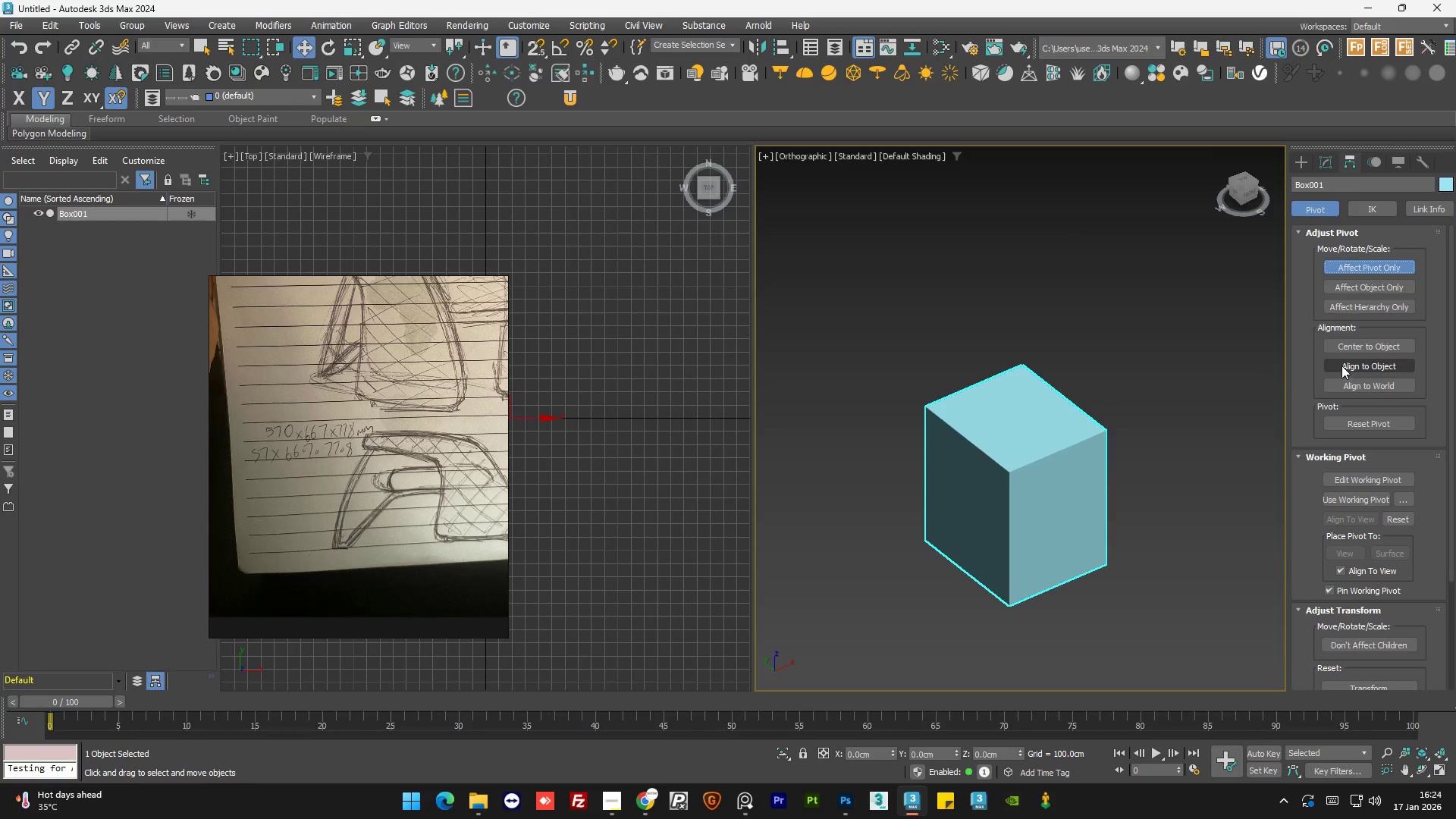 
left_click([1352, 350])
 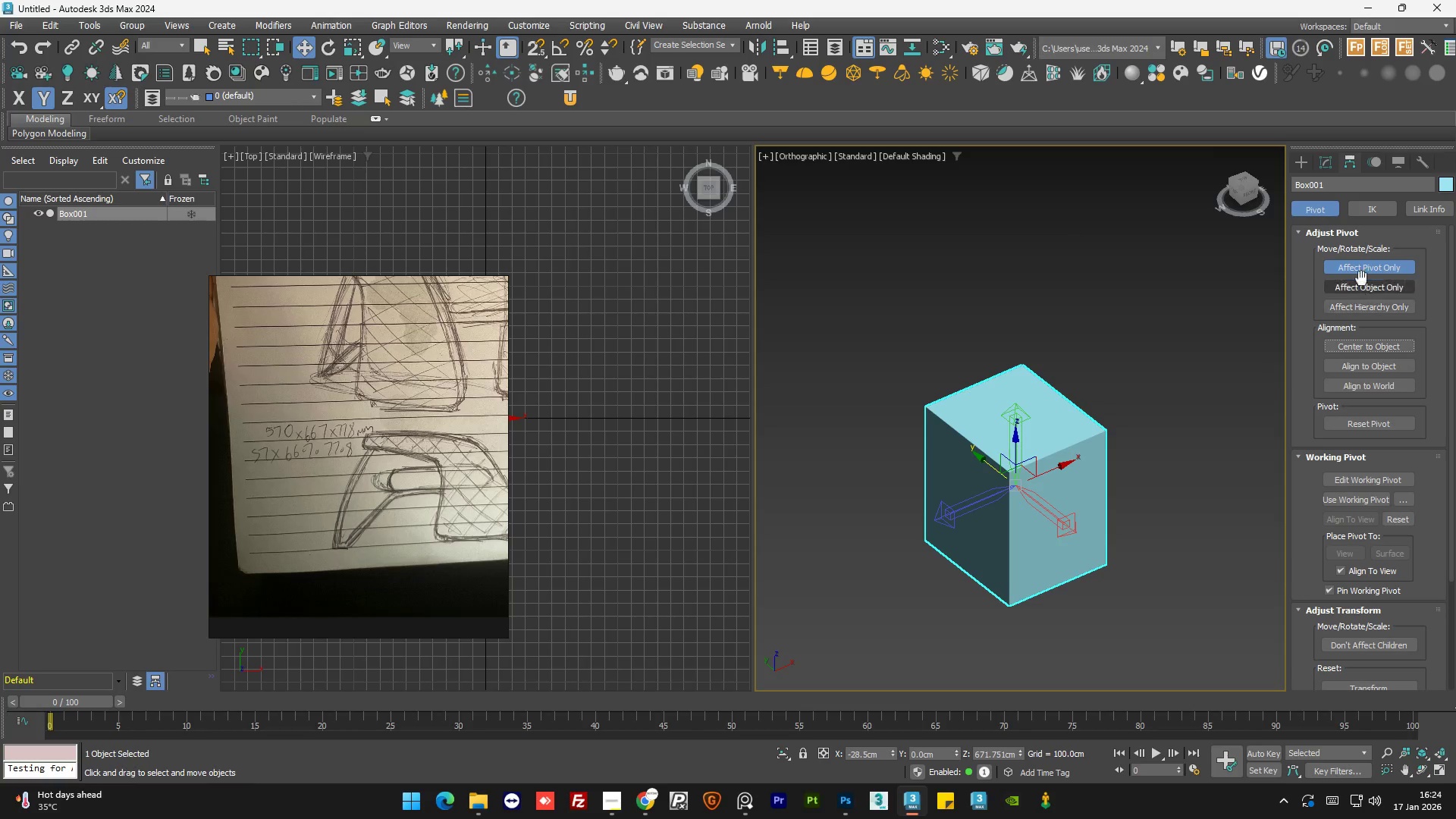 
left_click([1367, 268])
 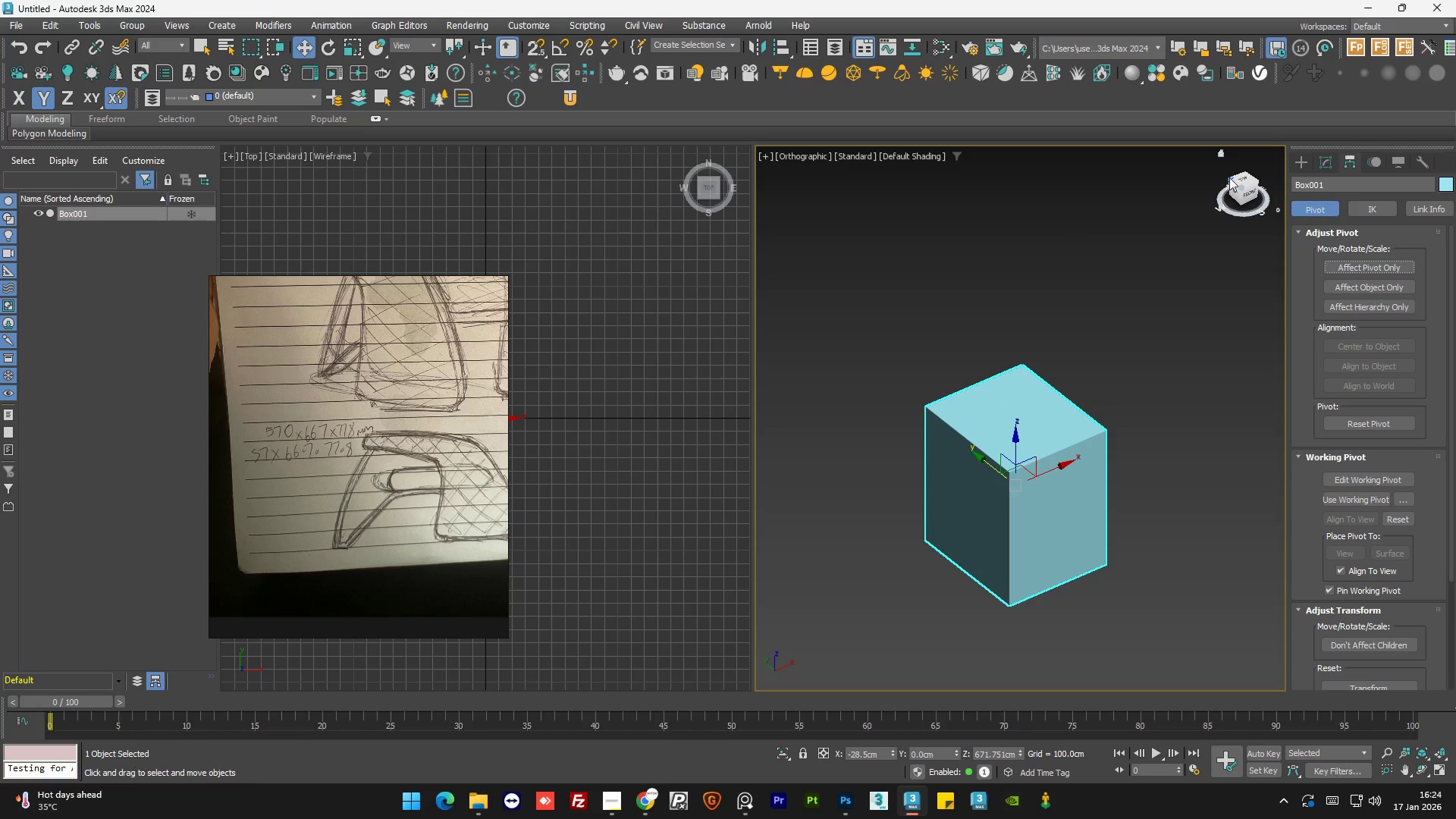 
left_click([1236, 195])
 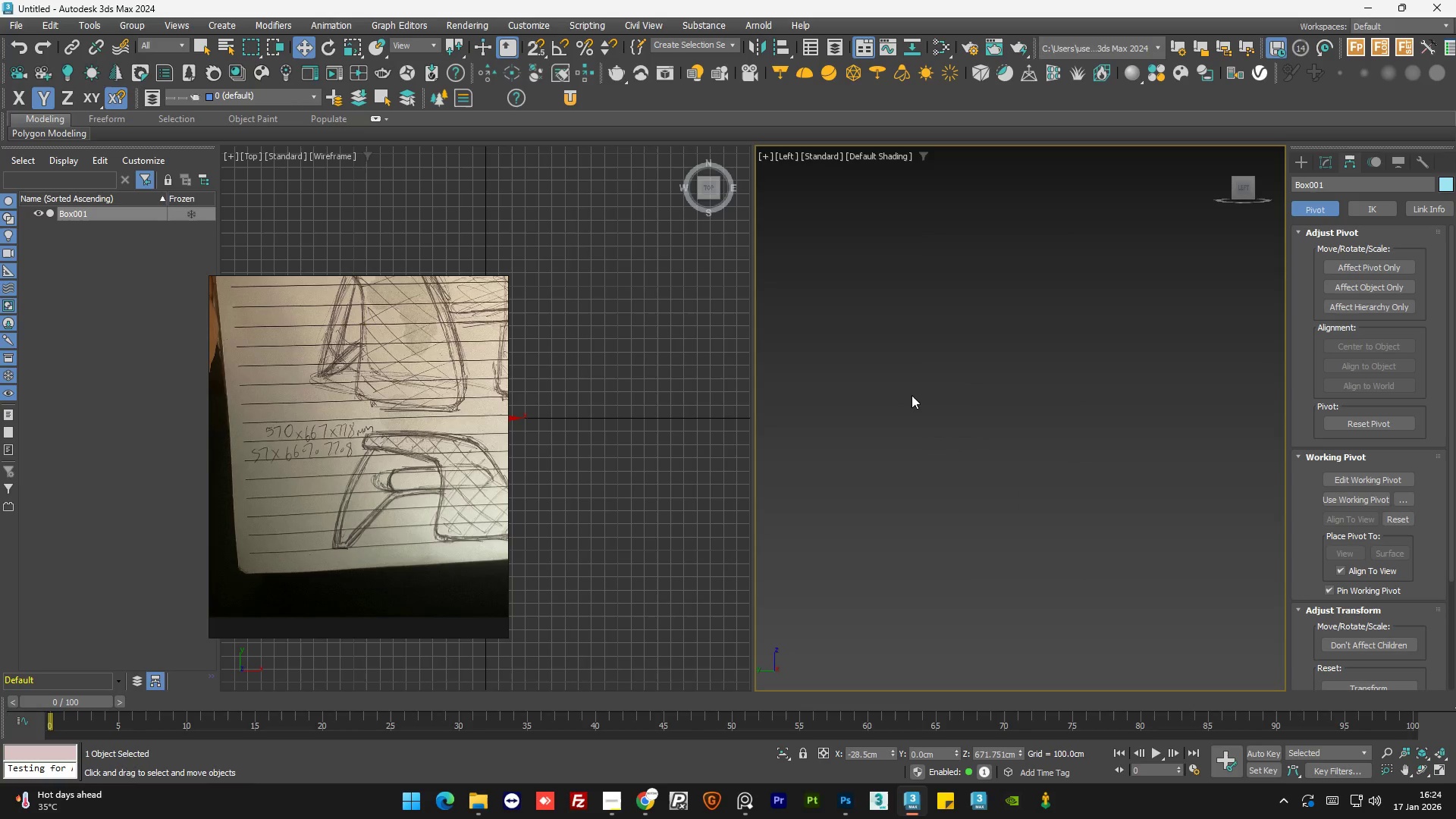 
key(Z)
 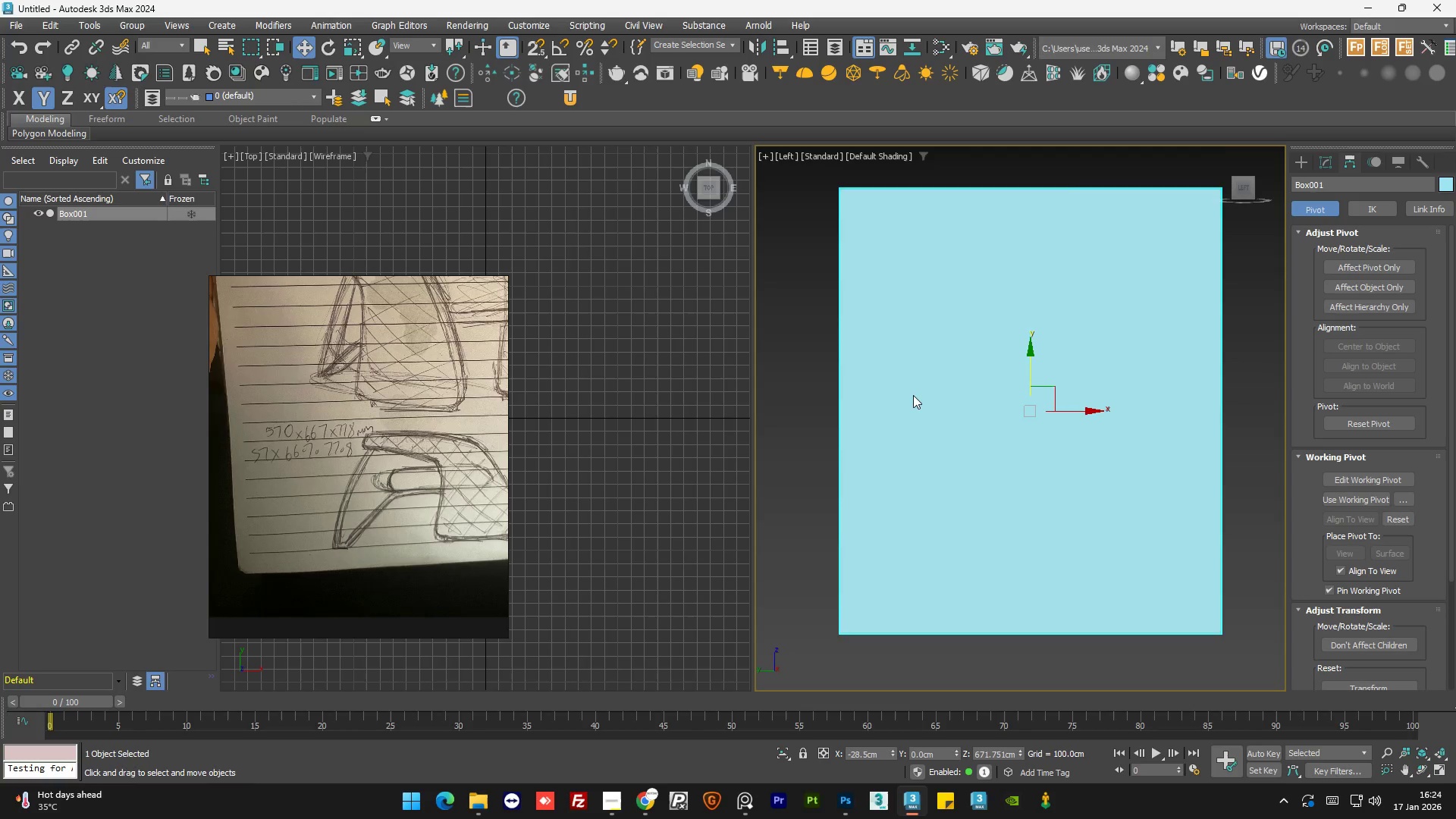 
hold_key(key=AltLeft, duration=1.25)
 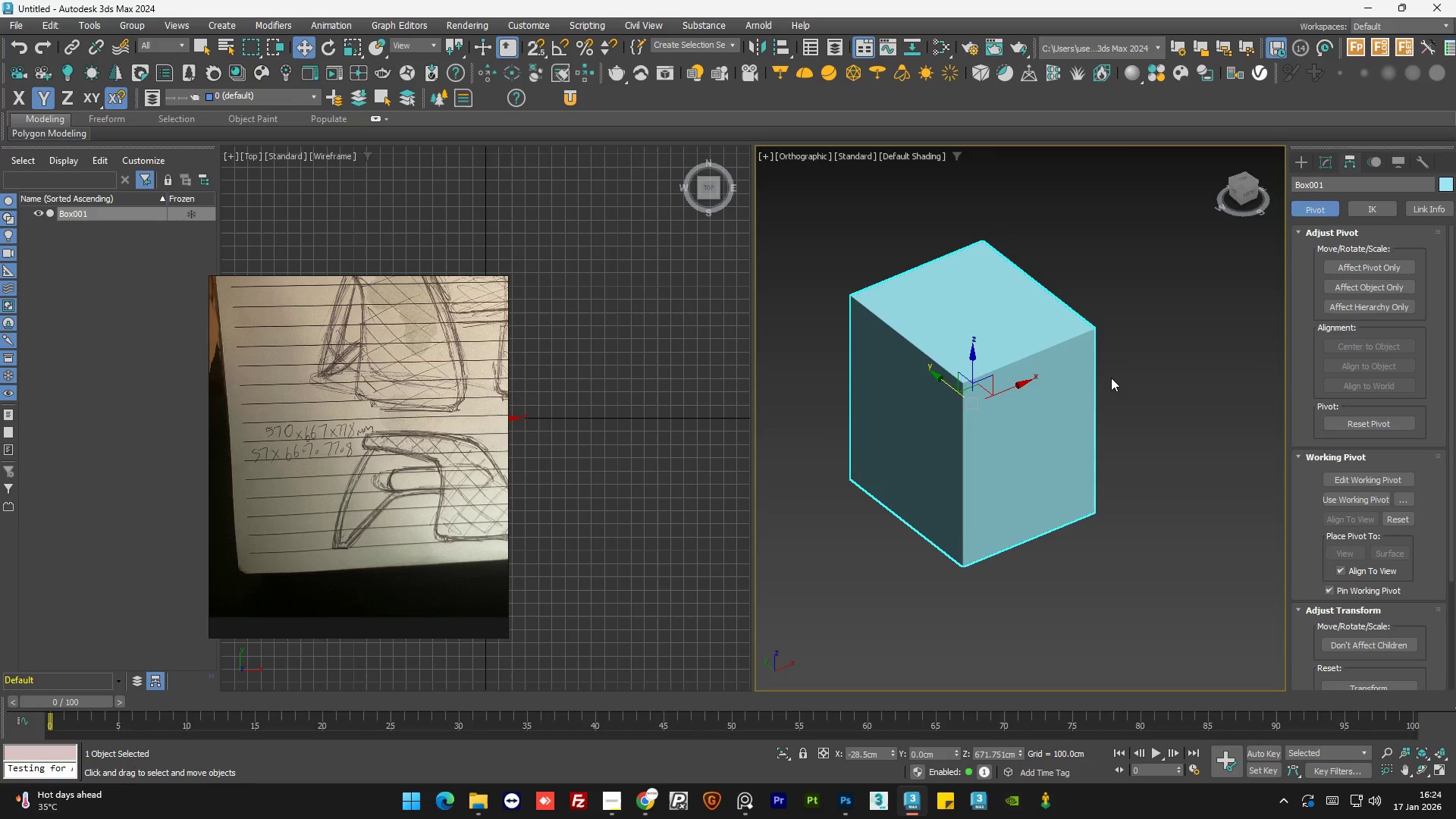 
scroll: coordinate [916, 397], scroll_direction: down, amount: 2.0
 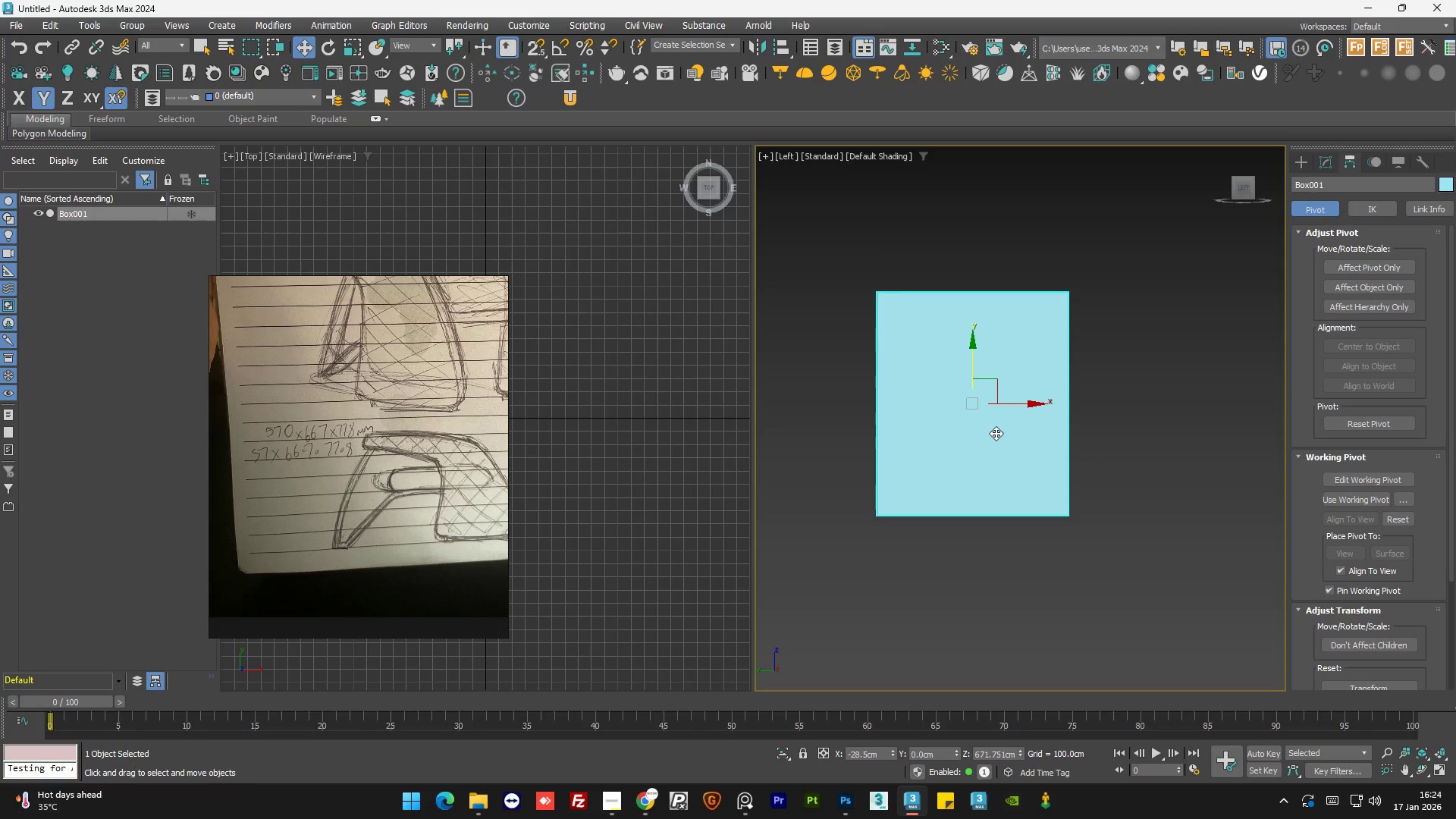 
left_click([1114, 376])
 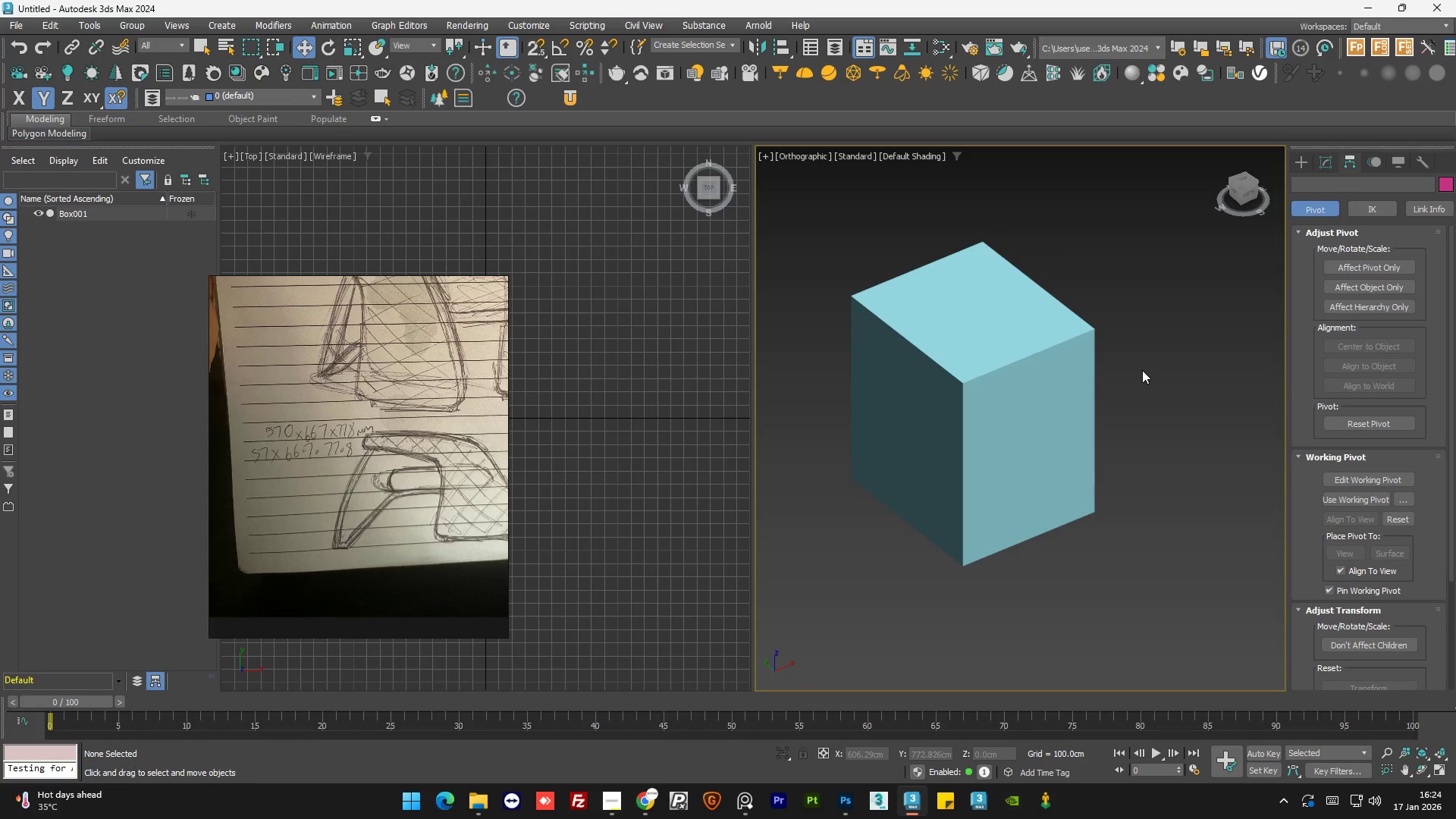 
hold_key(key=AltLeft, duration=0.48)
 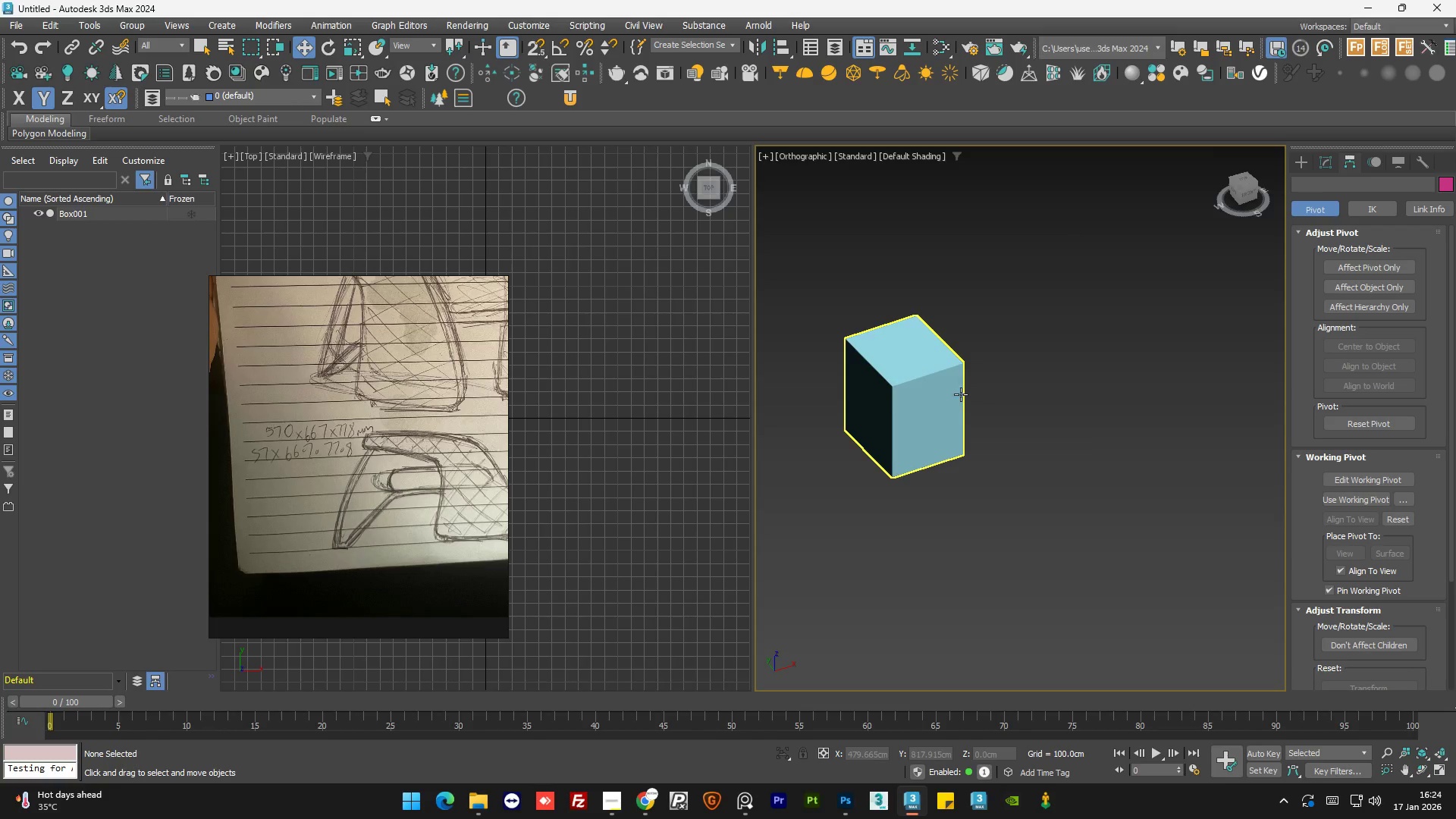 
scroll: coordinate [1153, 384], scroll_direction: down, amount: 2.0
 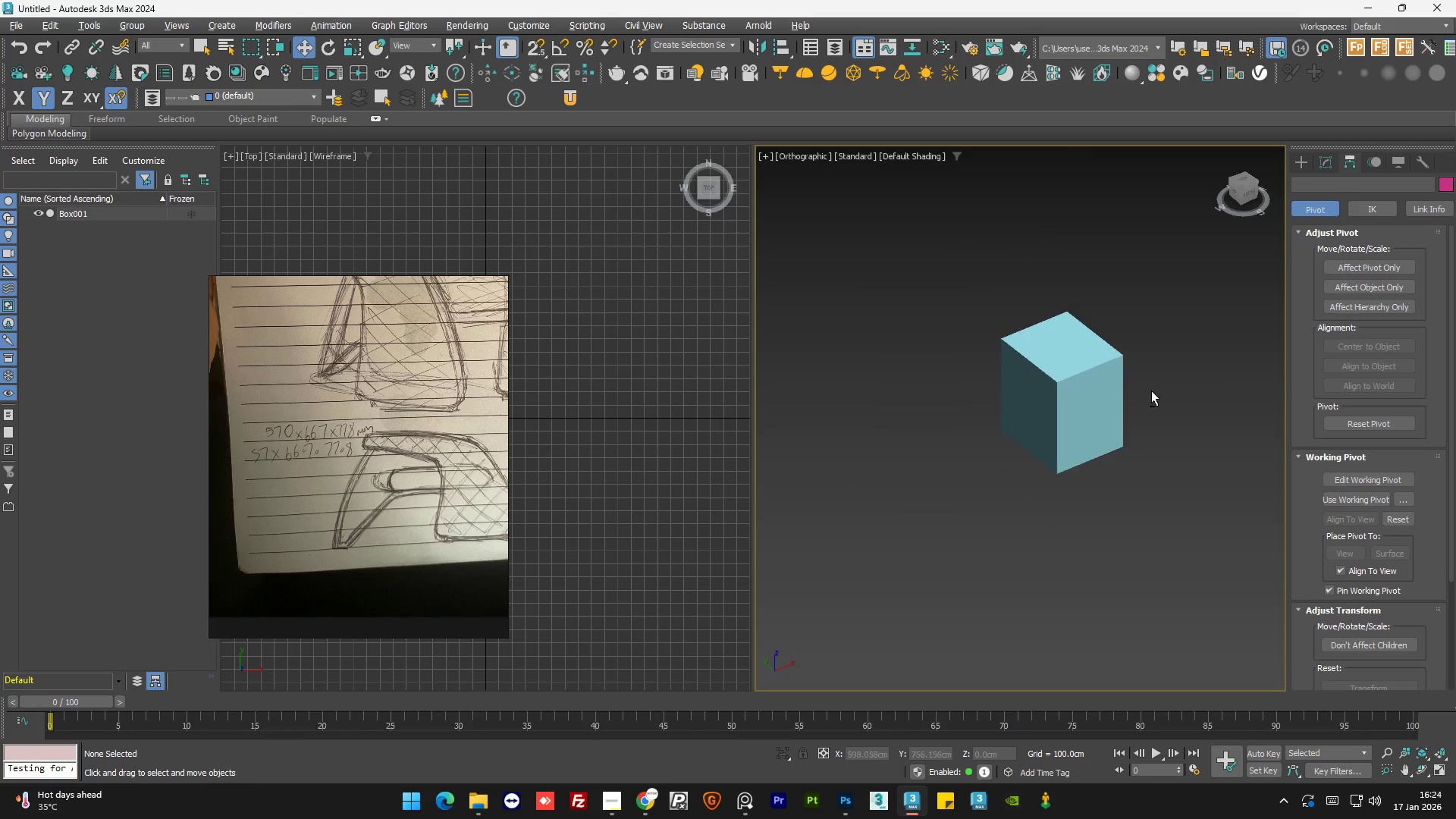 
left_click([961, 394])
 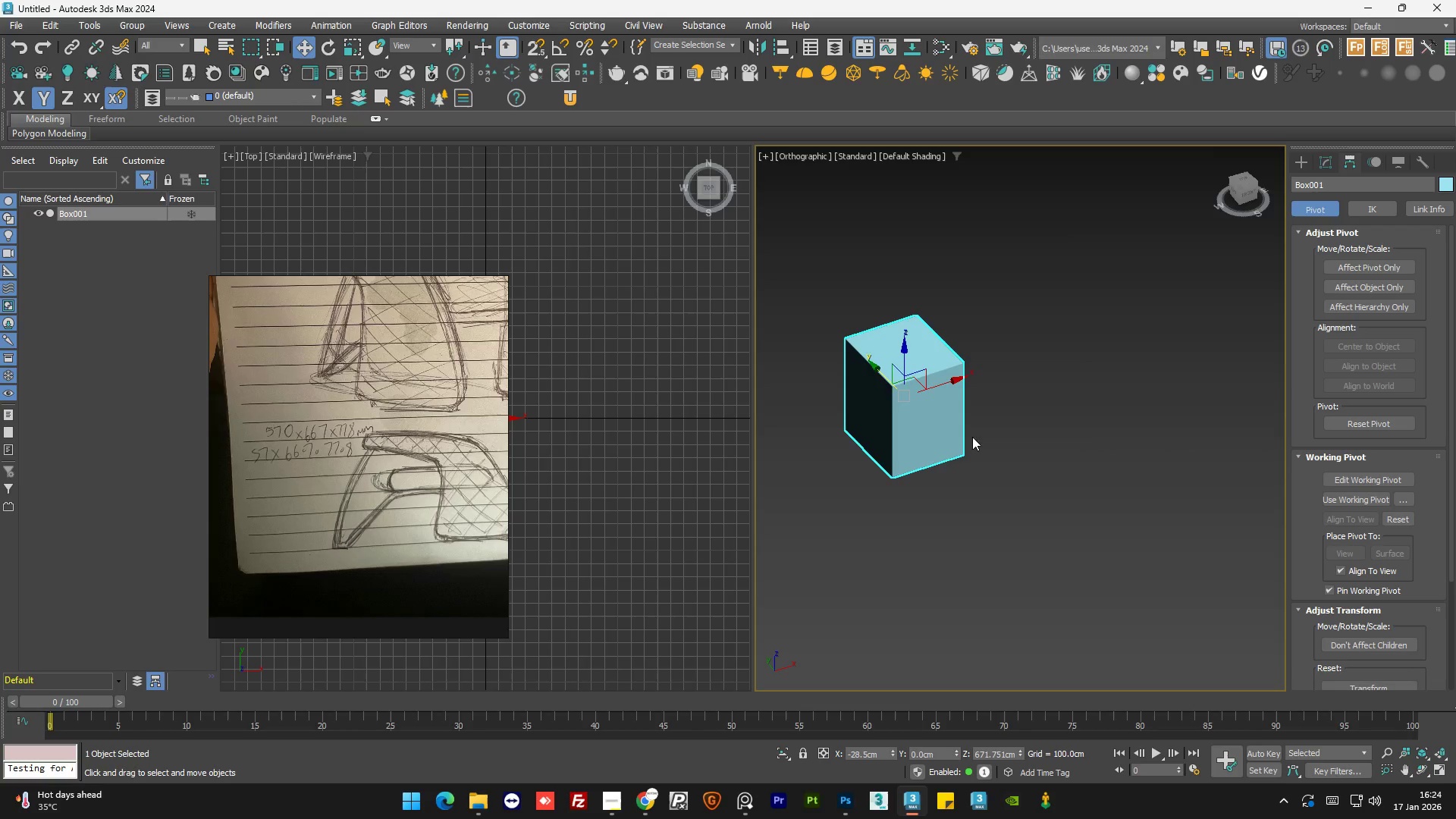 
scroll: coordinate [880, 418], scroll_direction: up, amount: 2.0
 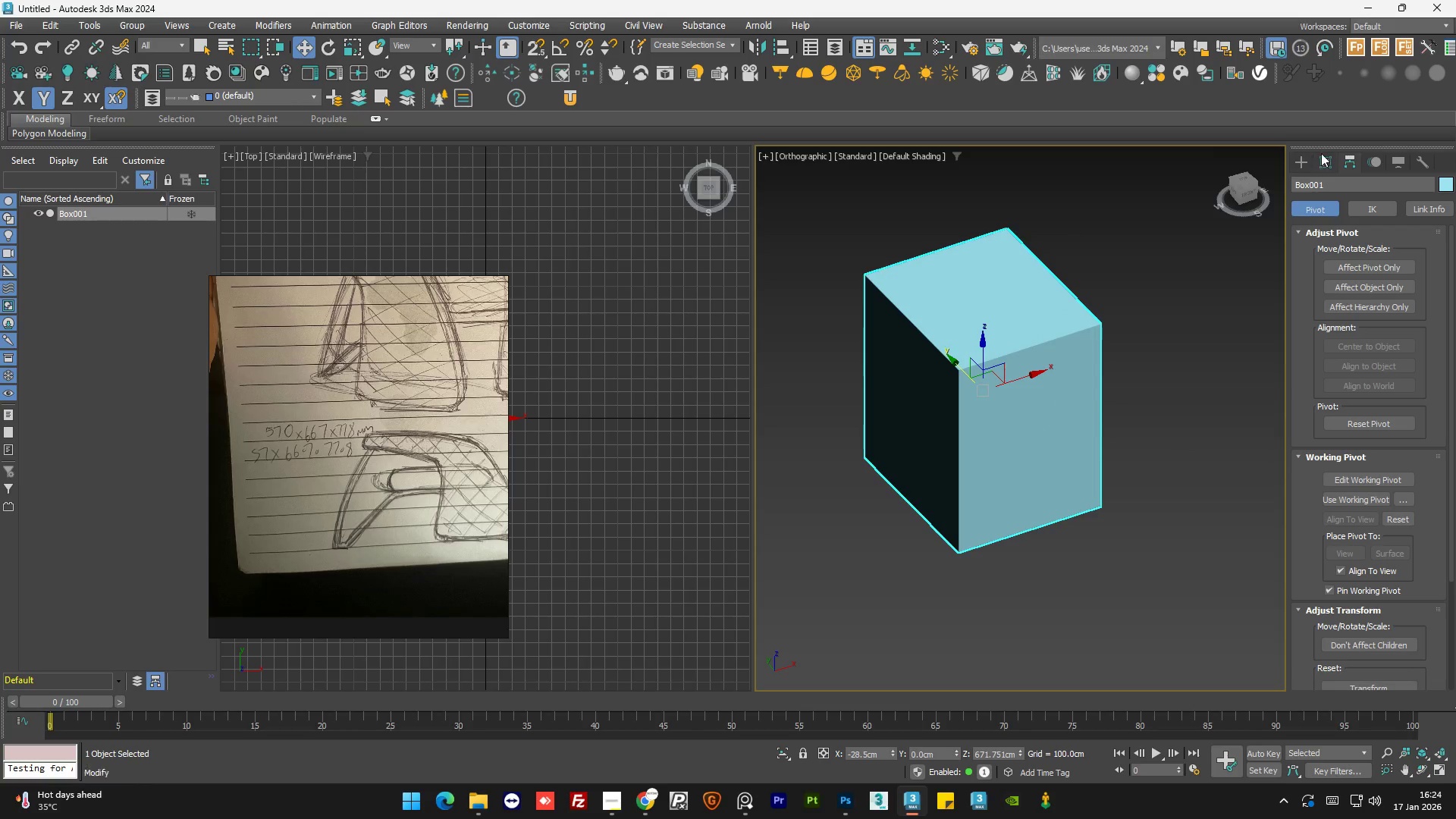 
left_click([1329, 155])
 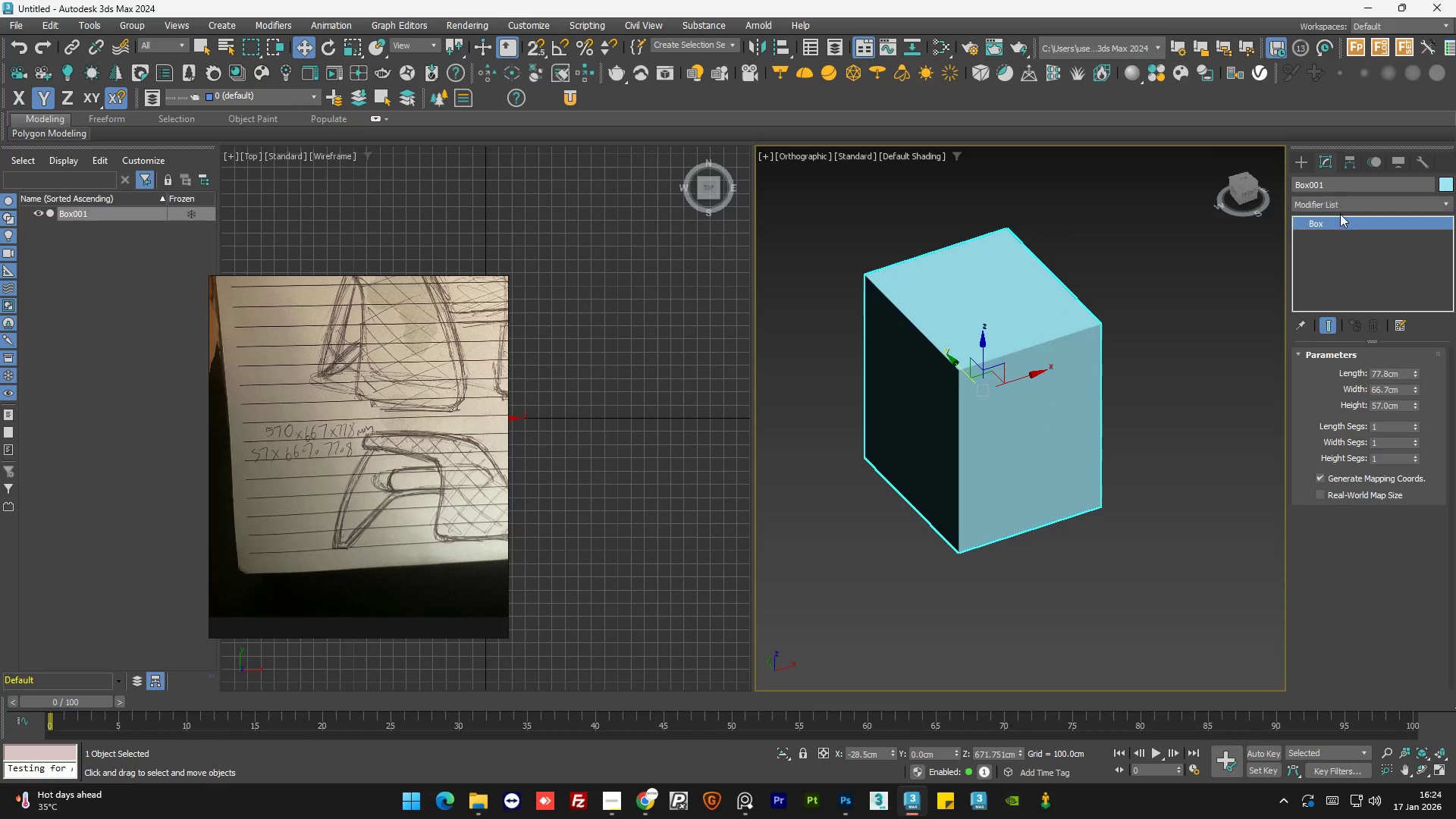 
left_click([1345, 206])
 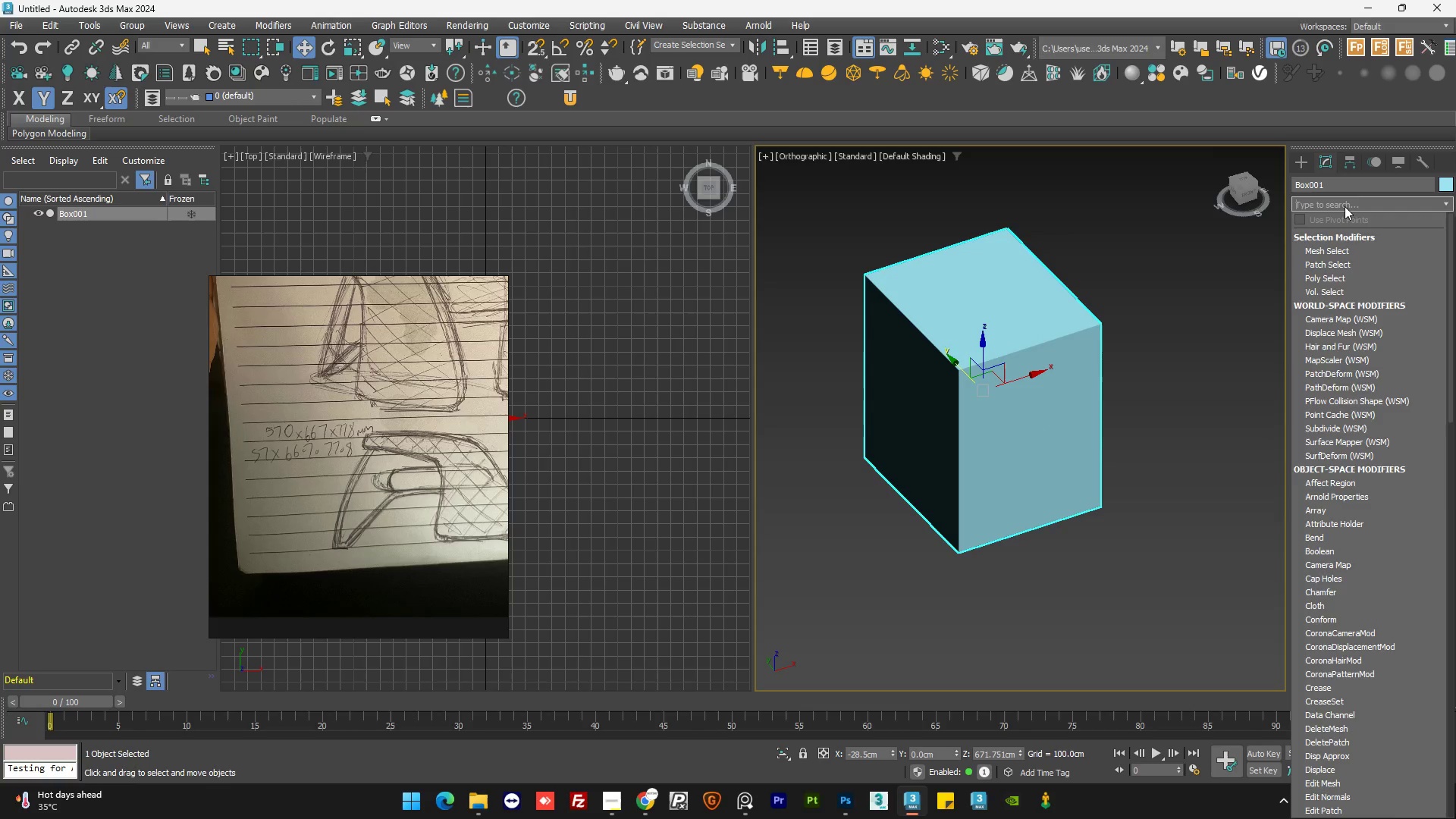 
type(ed)
 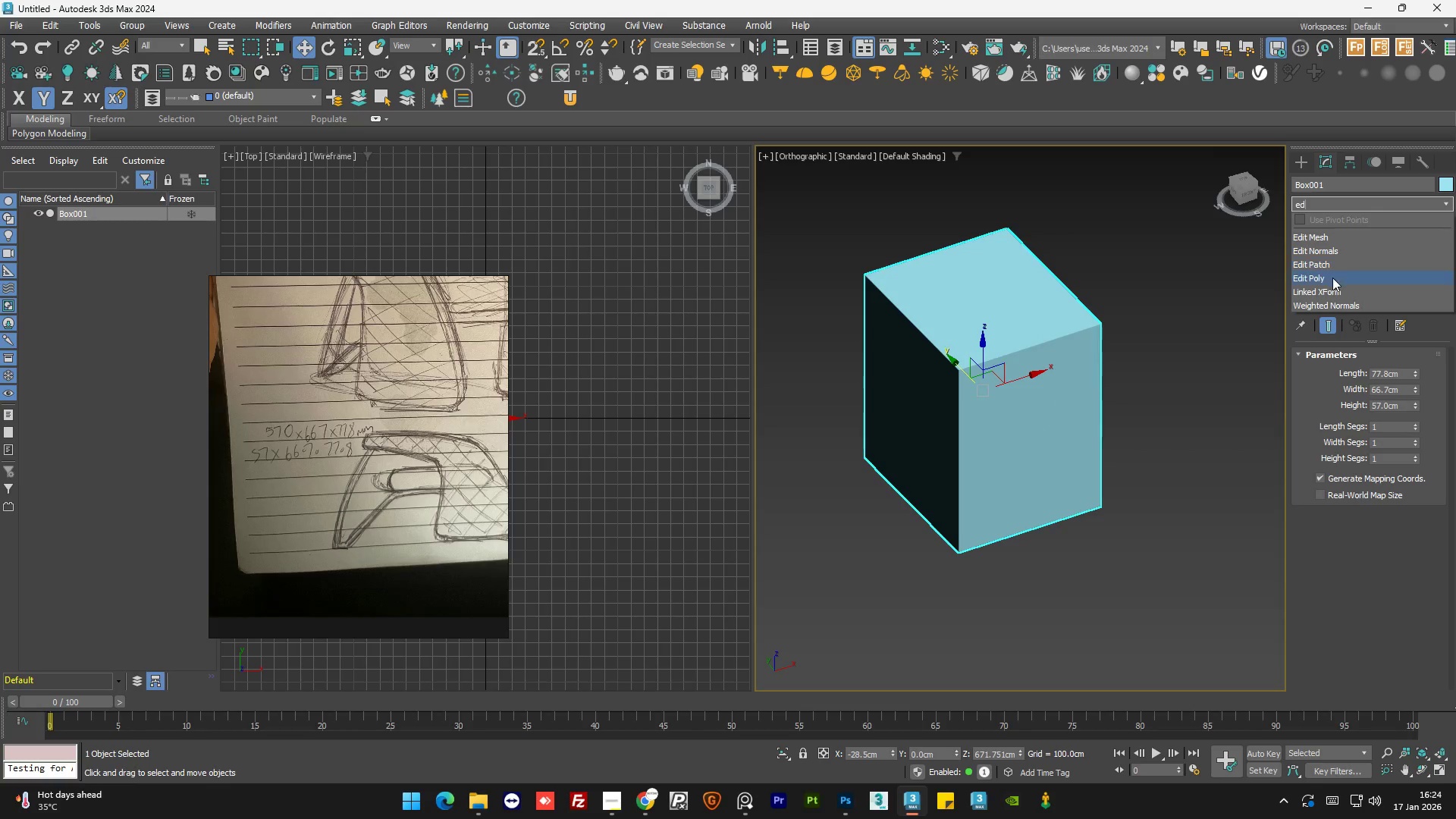 
left_click([1332, 278])
 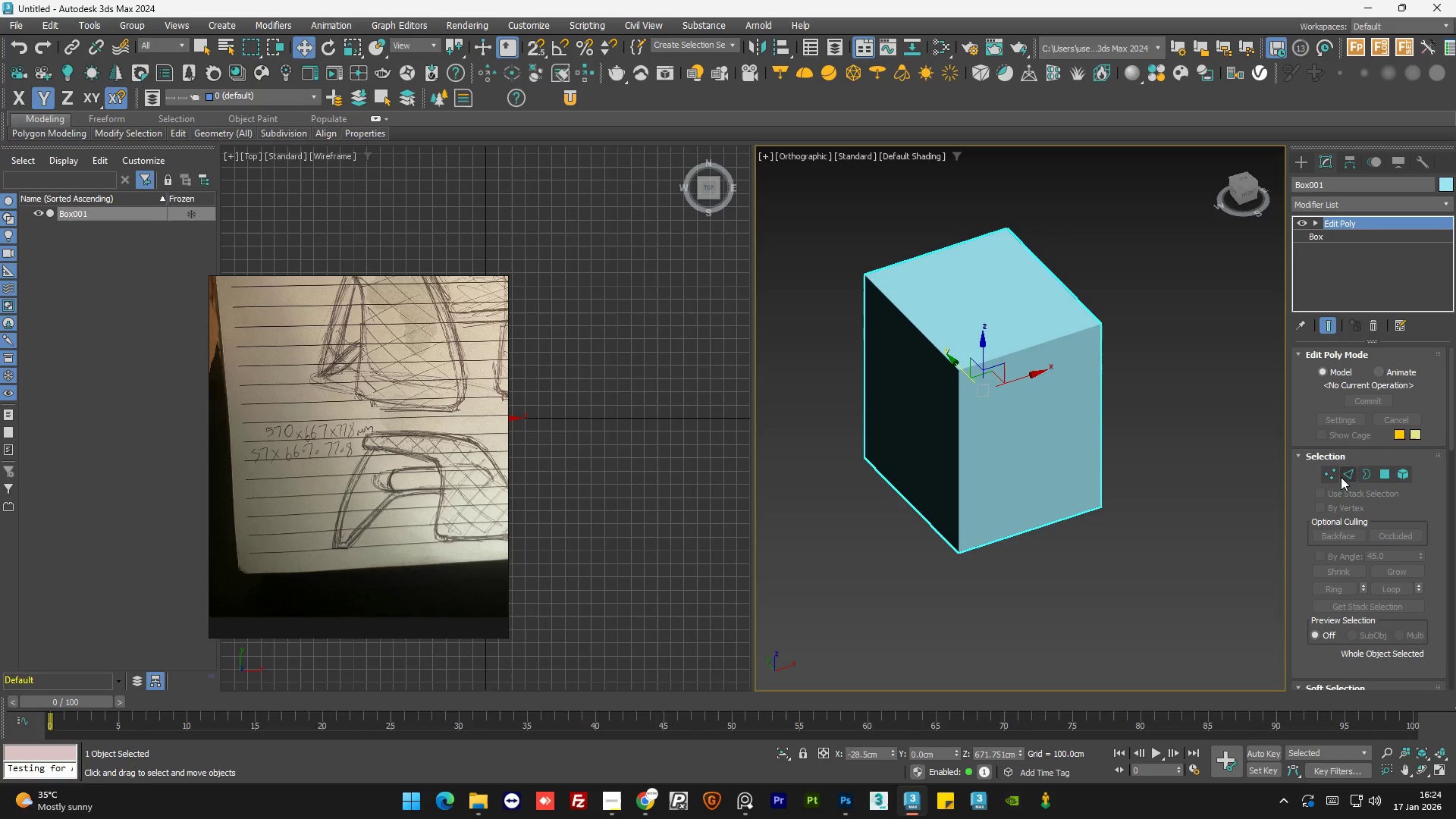 
left_click([1347, 474])
 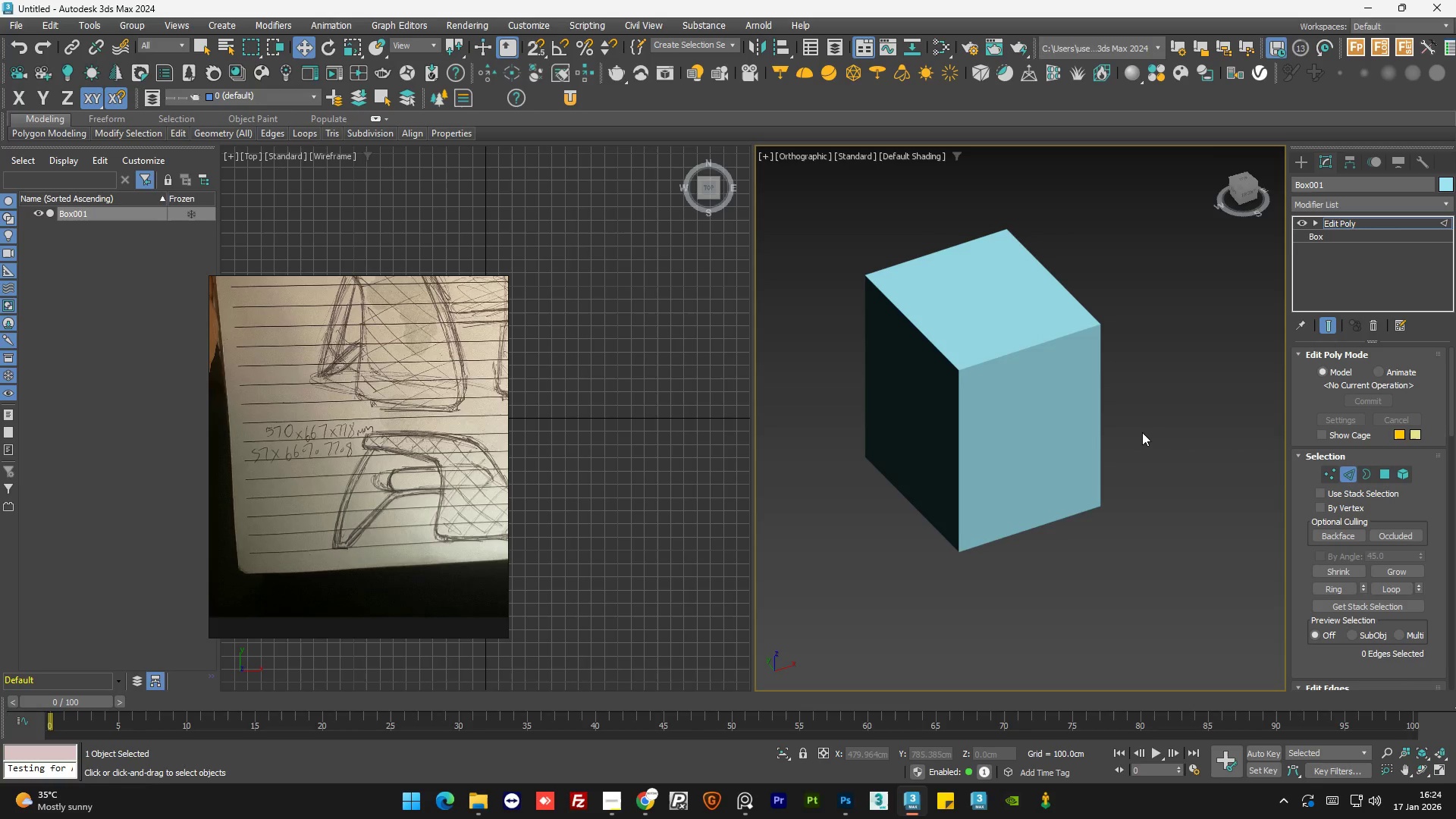 
key(Control+A)
 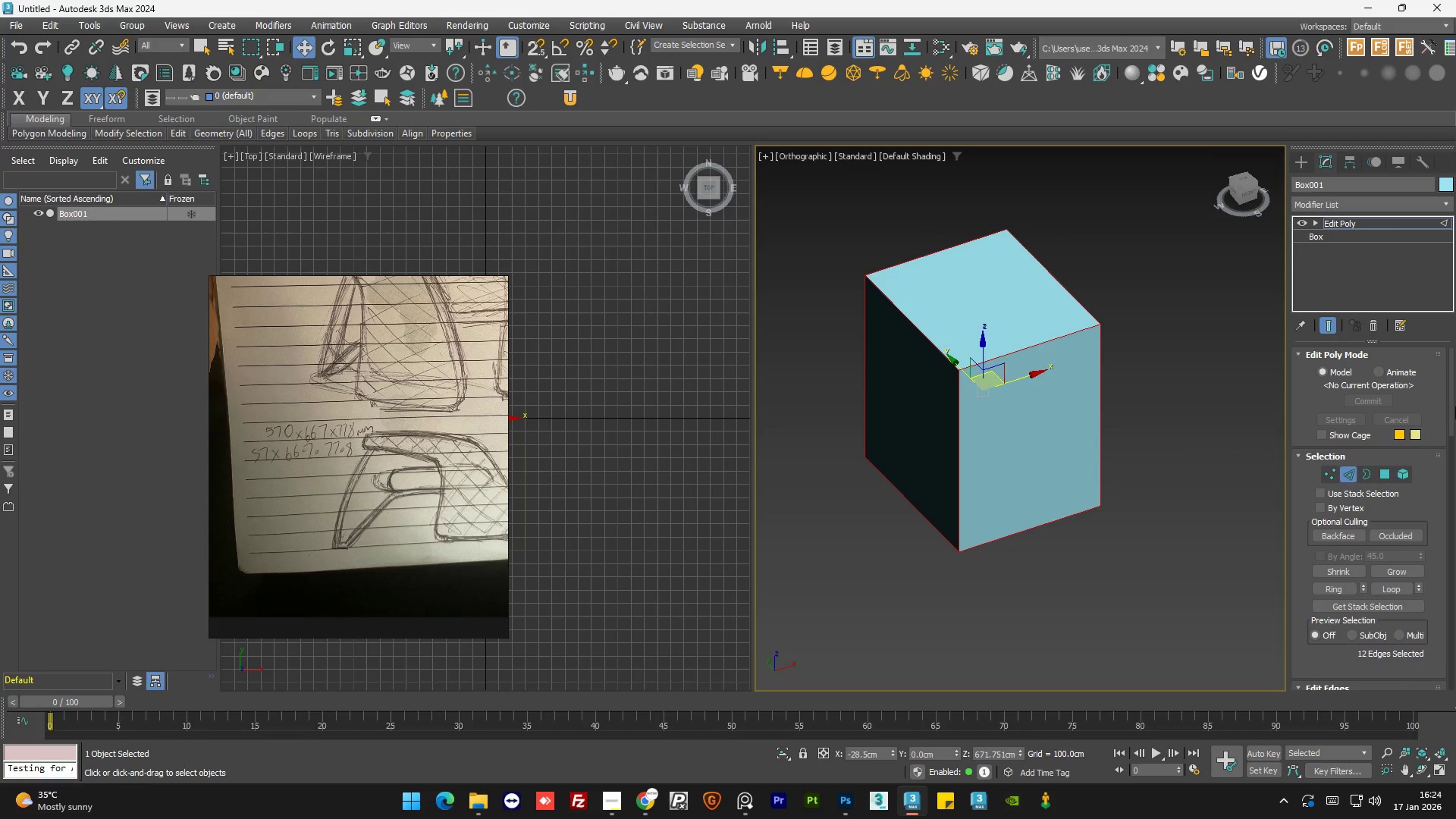 
left_click_drag(start_coordinate=[1446, 407], to_coordinate=[1448, 411])
 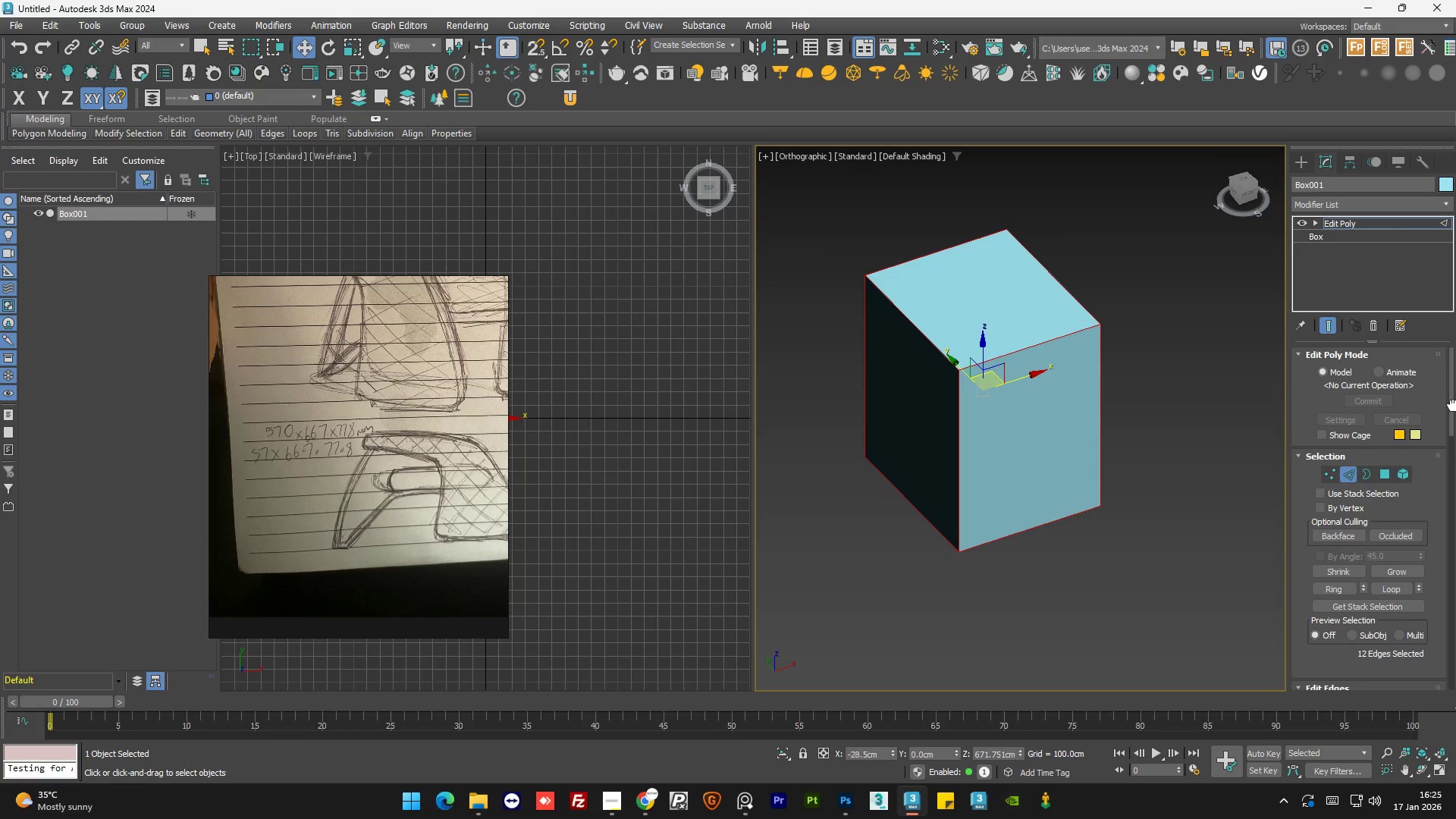 
left_click_drag(start_coordinate=[1454, 404], to_coordinate=[1454, 463])
 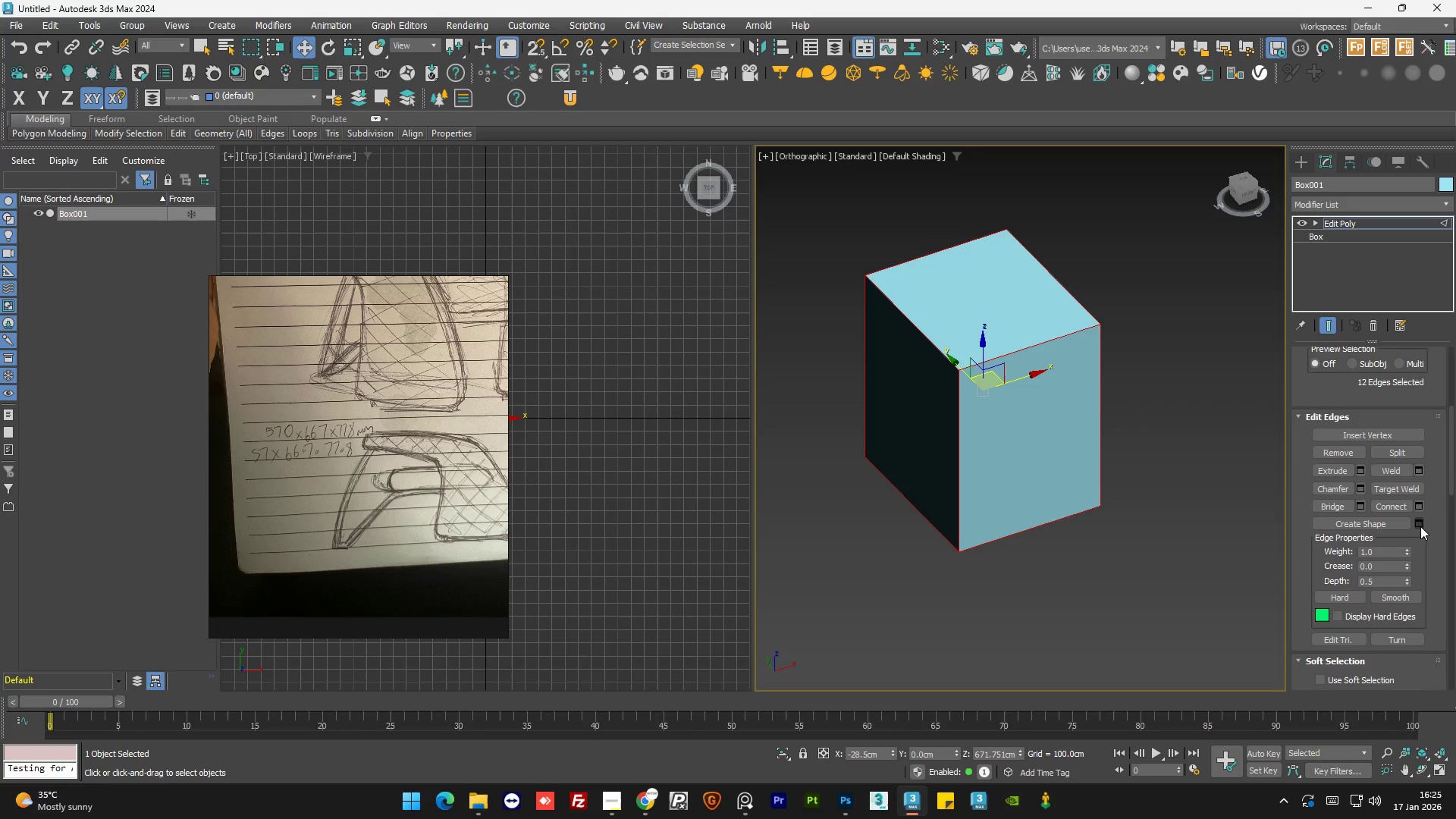 
left_click([1420, 526])
 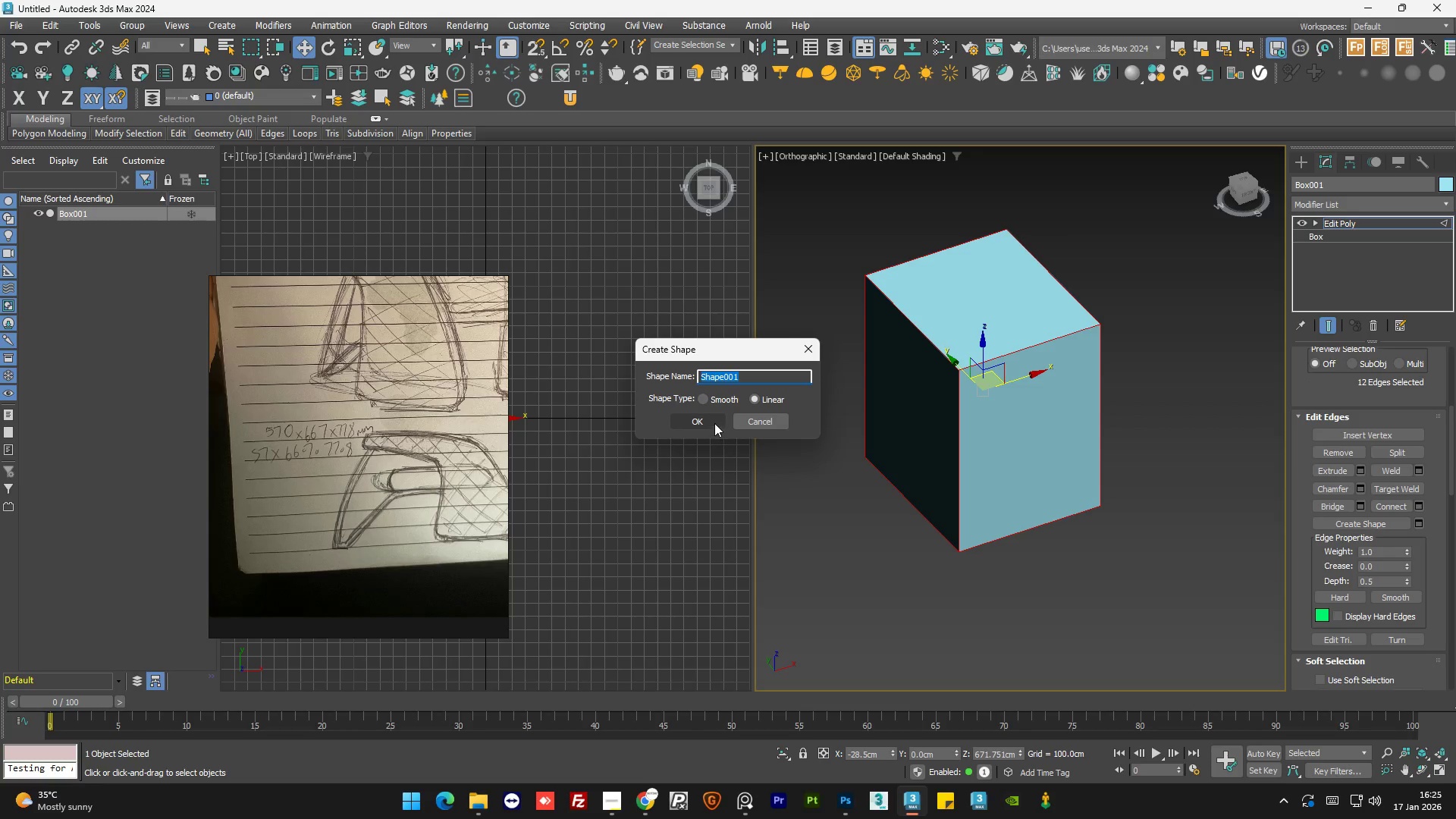 
left_click([714, 423])
 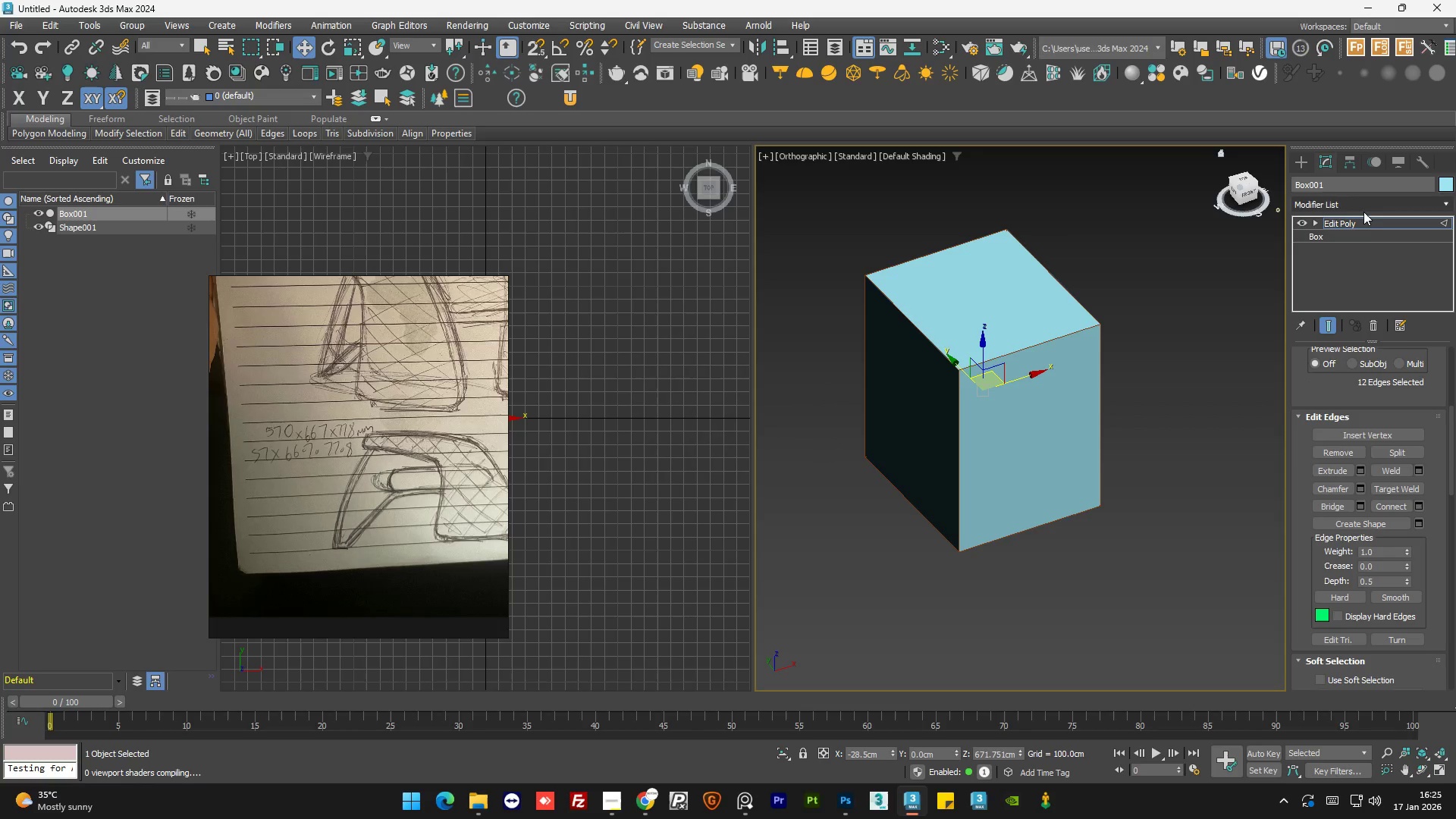 
left_click([1366, 218])
 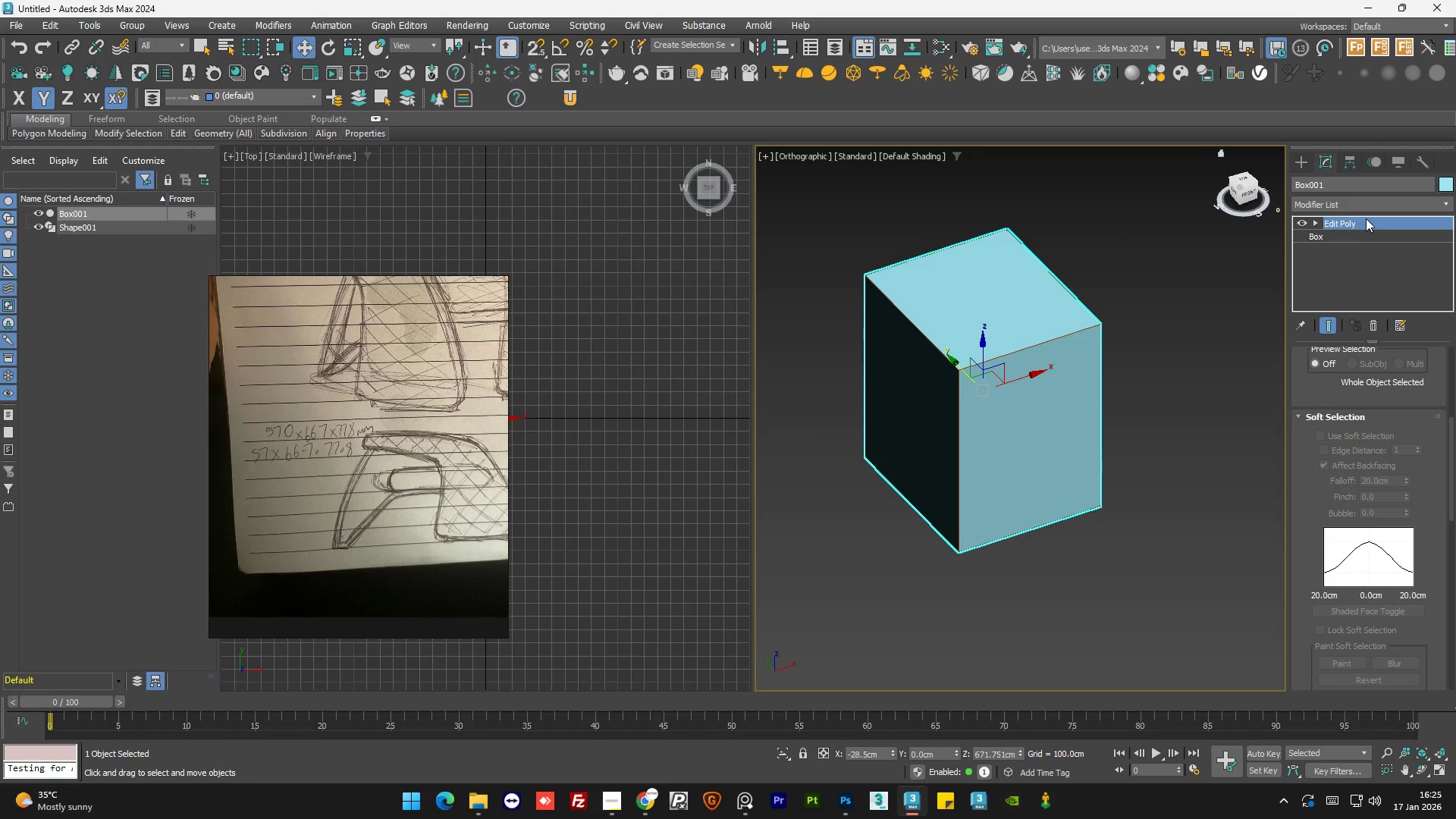 
key(Delete)
 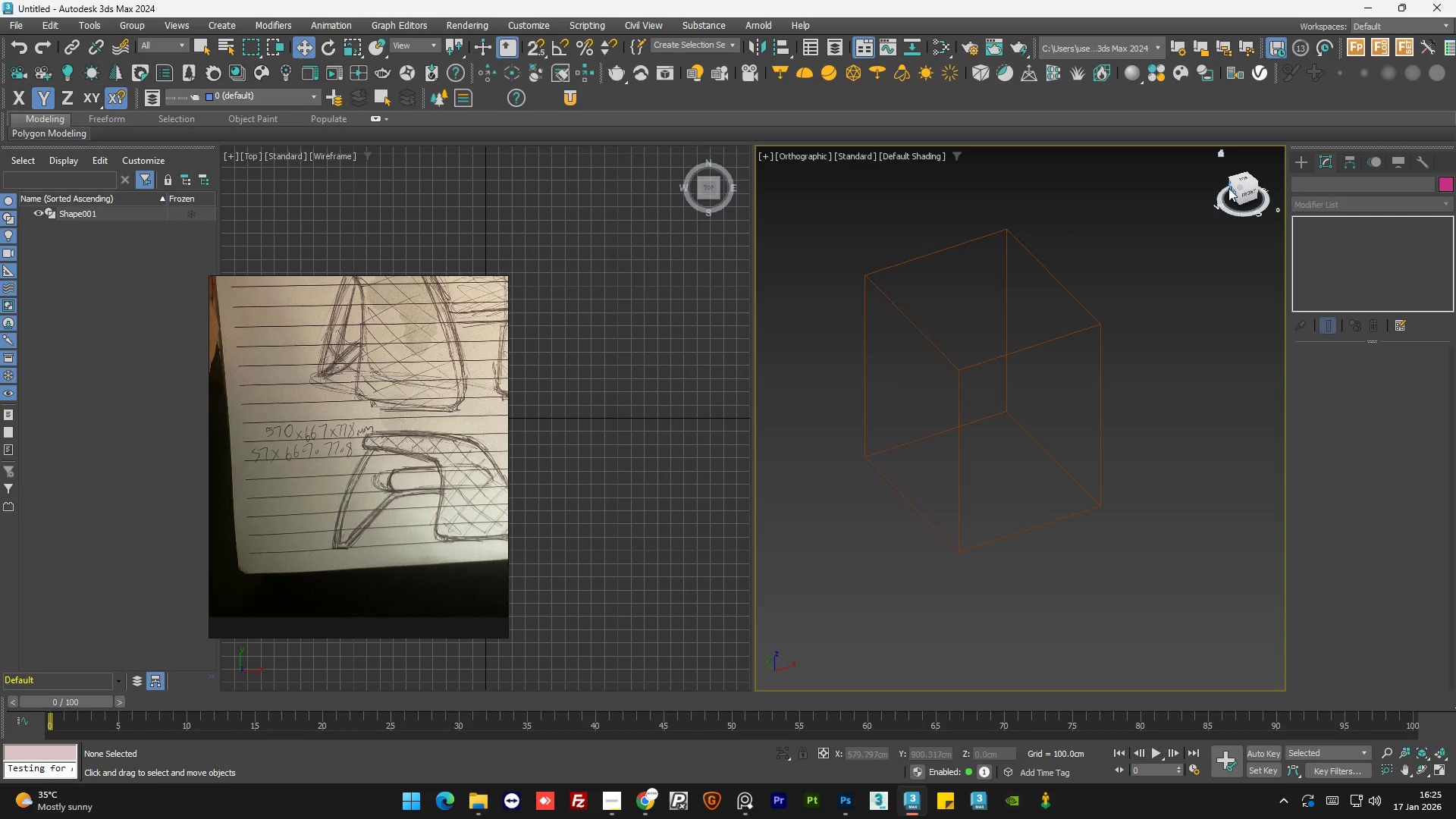 
left_click([1233, 193])
 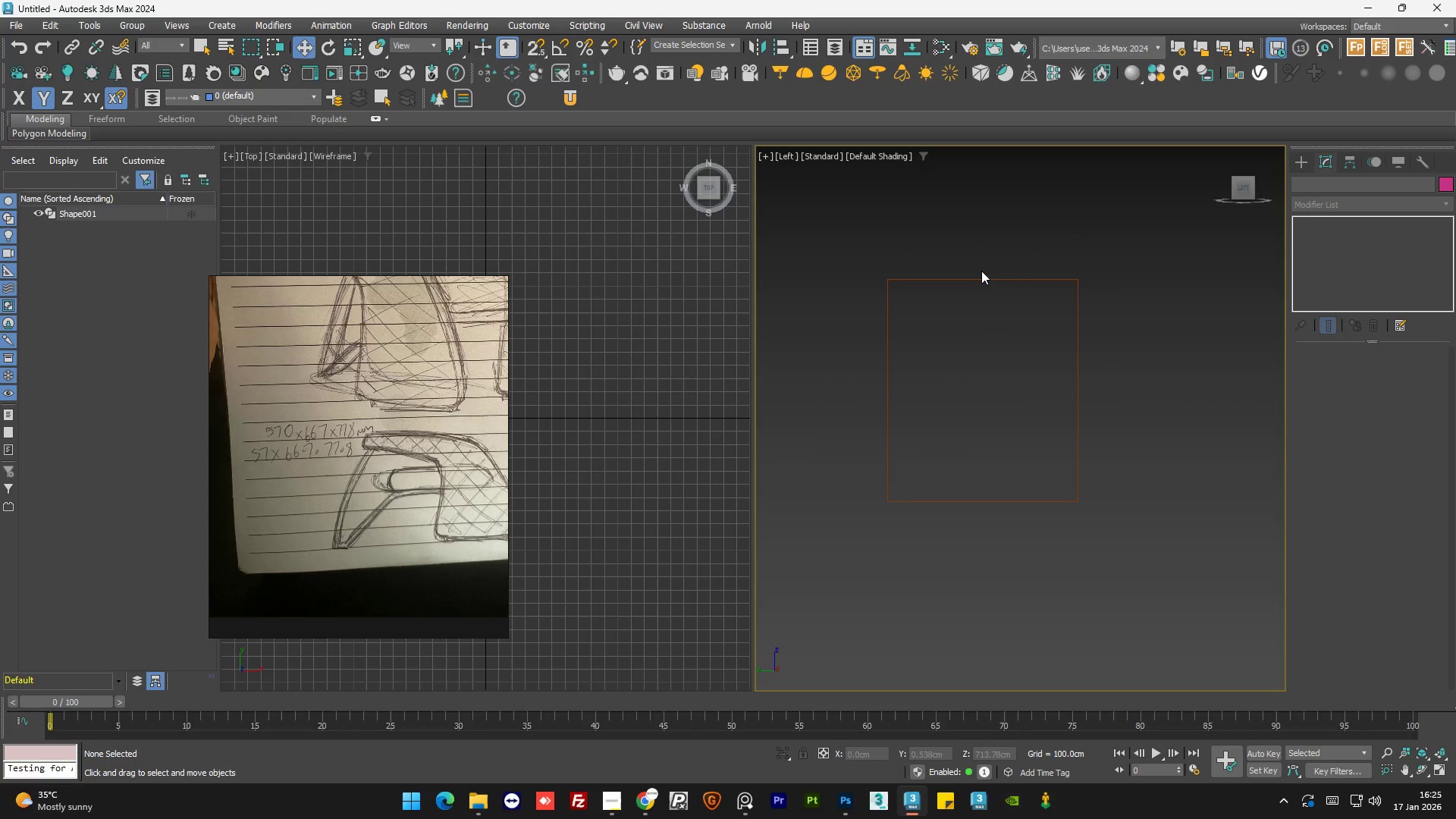 
scroll: coordinate [981, 271], scroll_direction: up, amount: 1.0
 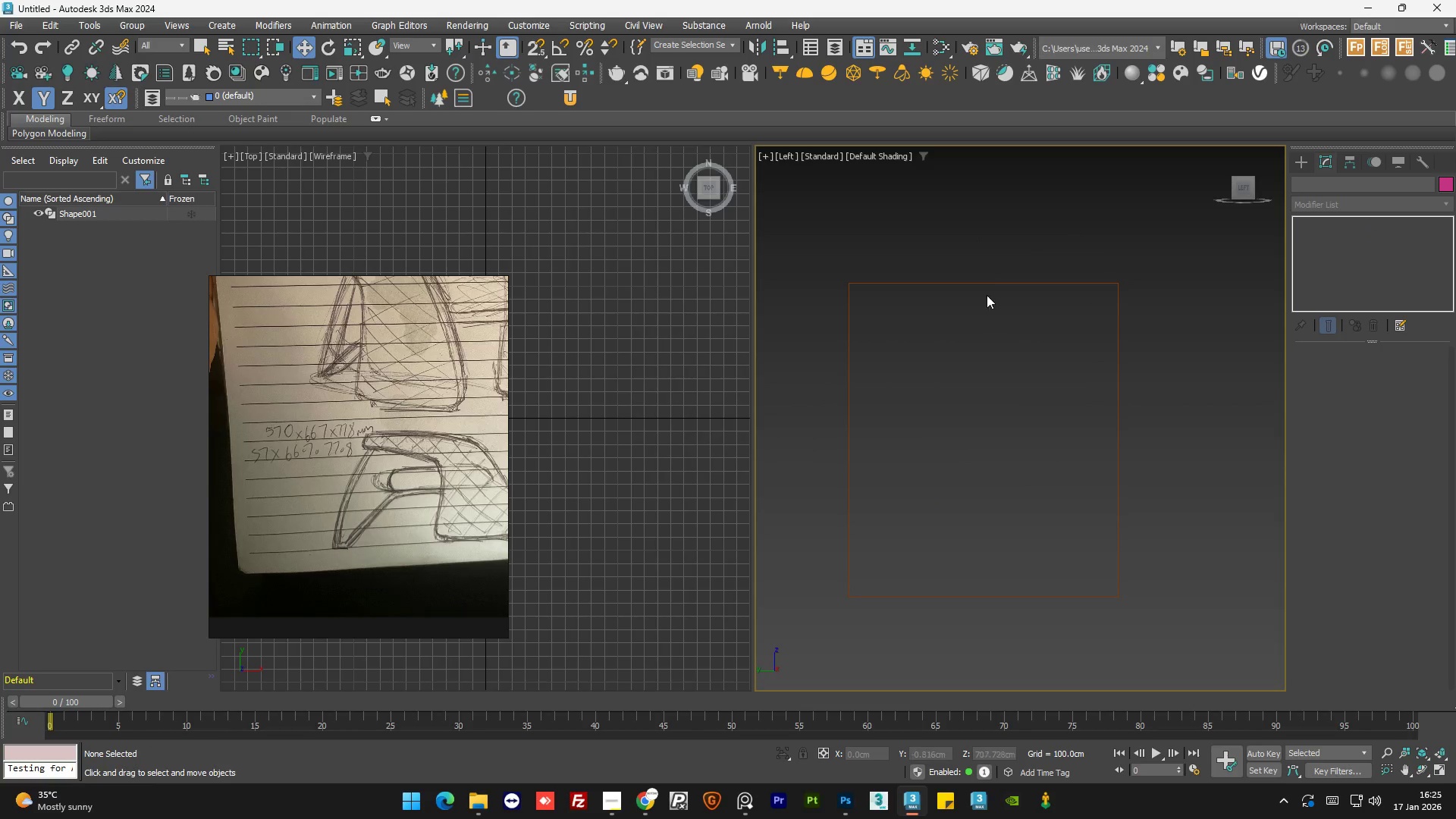 
key(Alt+W)
 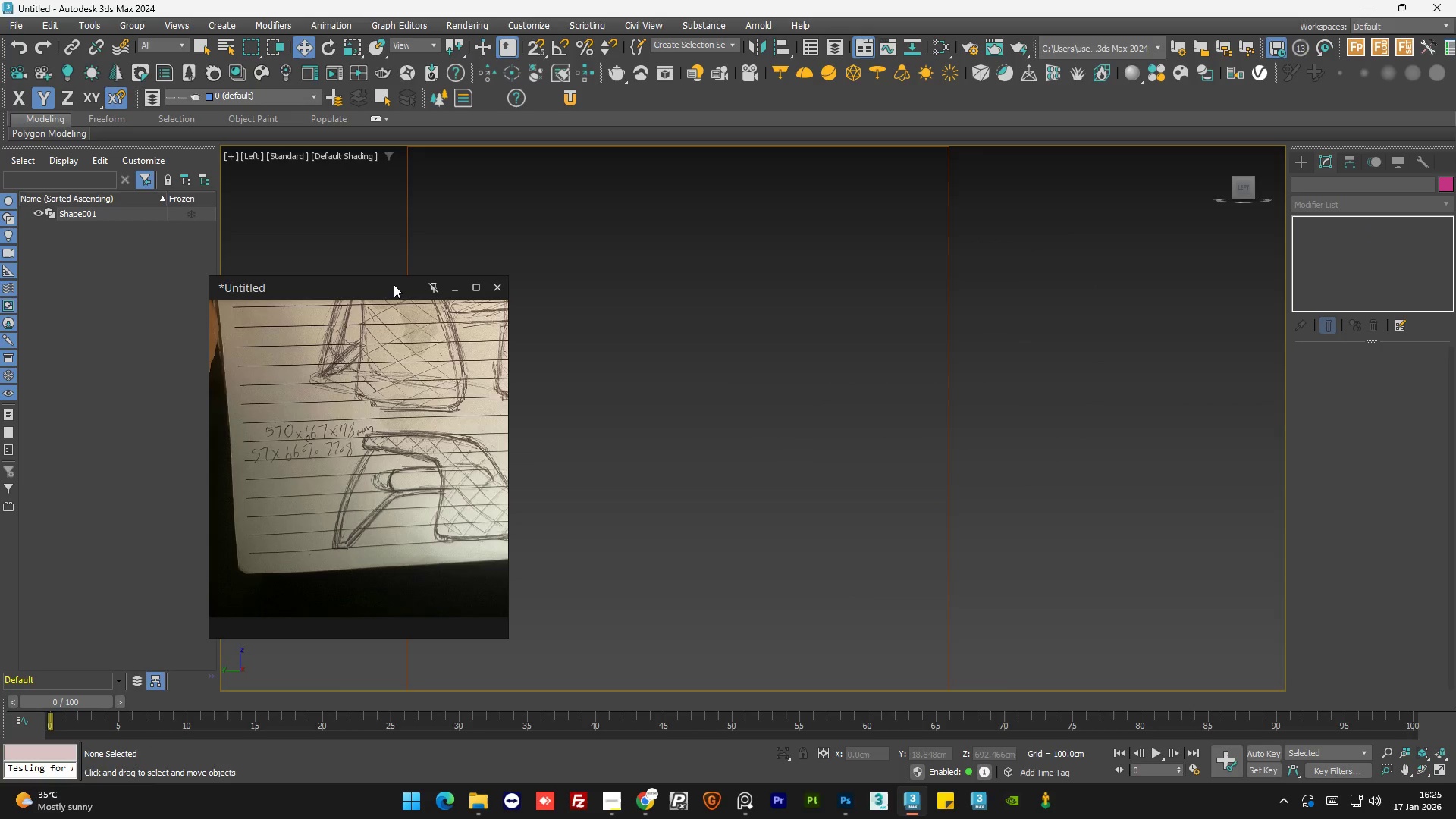 
left_click_drag(start_coordinate=[388, 285], to_coordinate=[198, 282])
 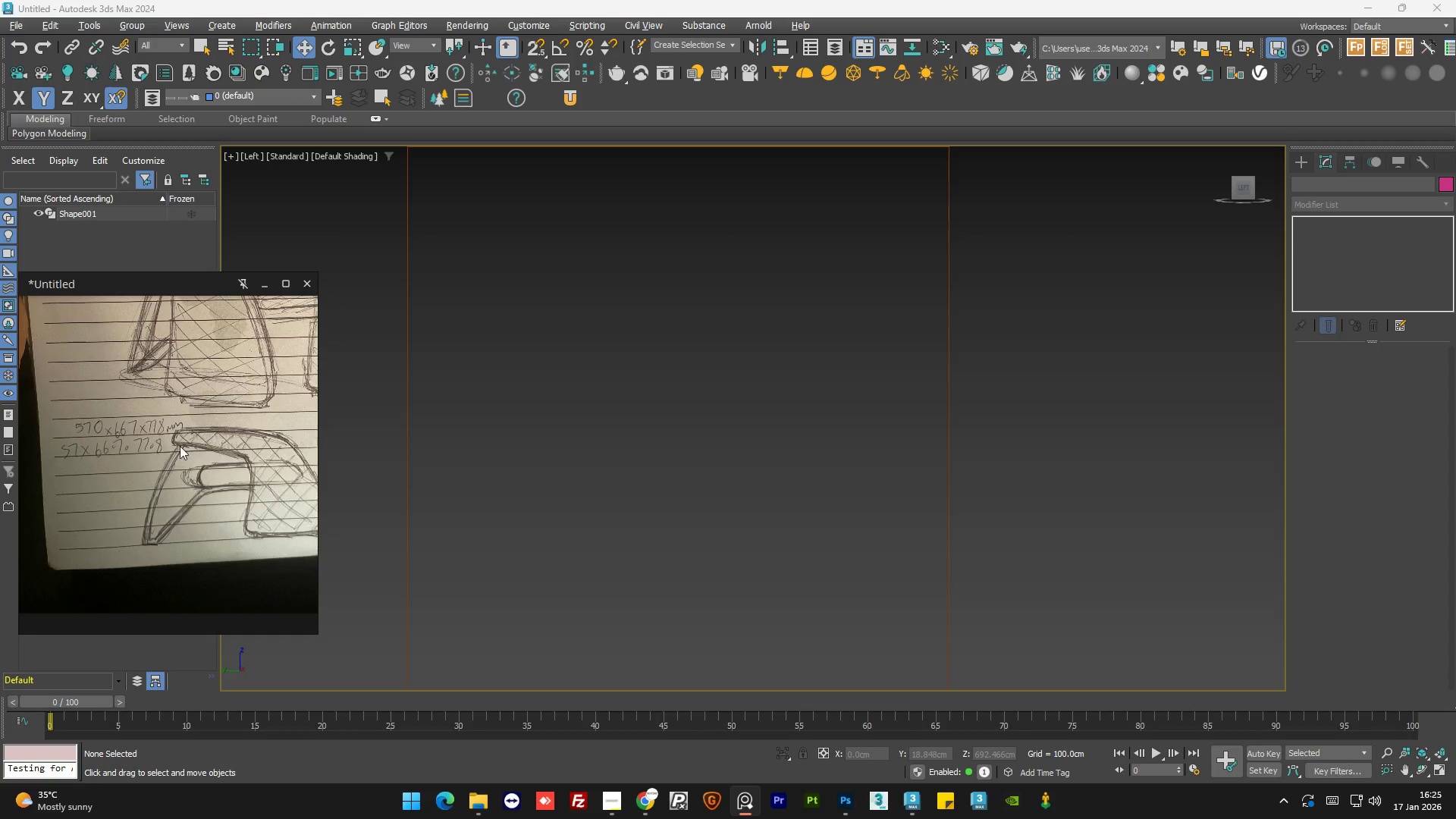 
scroll: coordinate [223, 444], scroll_direction: none, amount: 0.0
 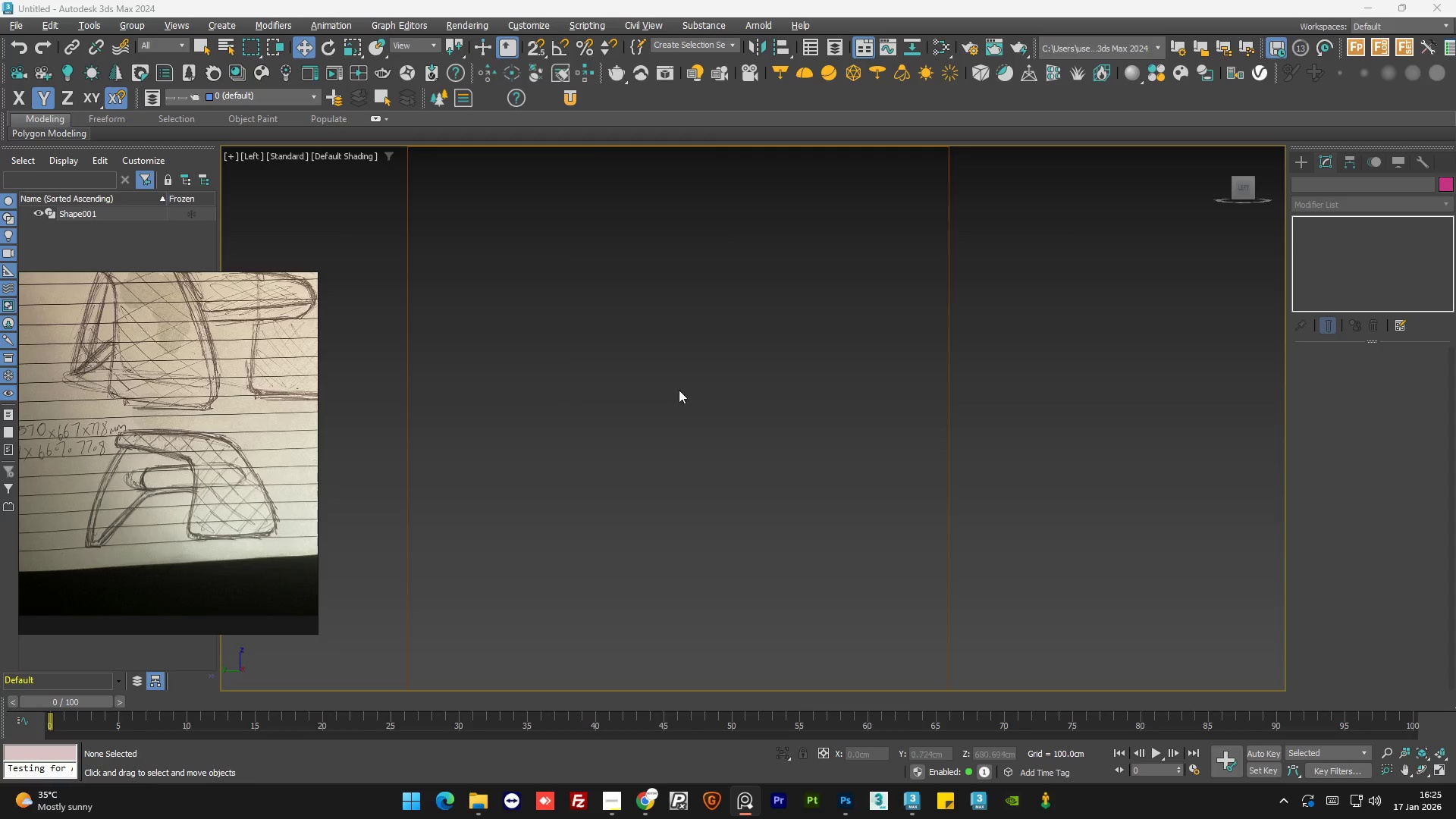 
scroll: coordinate [758, 485], scroll_direction: down, amount: 3.0
 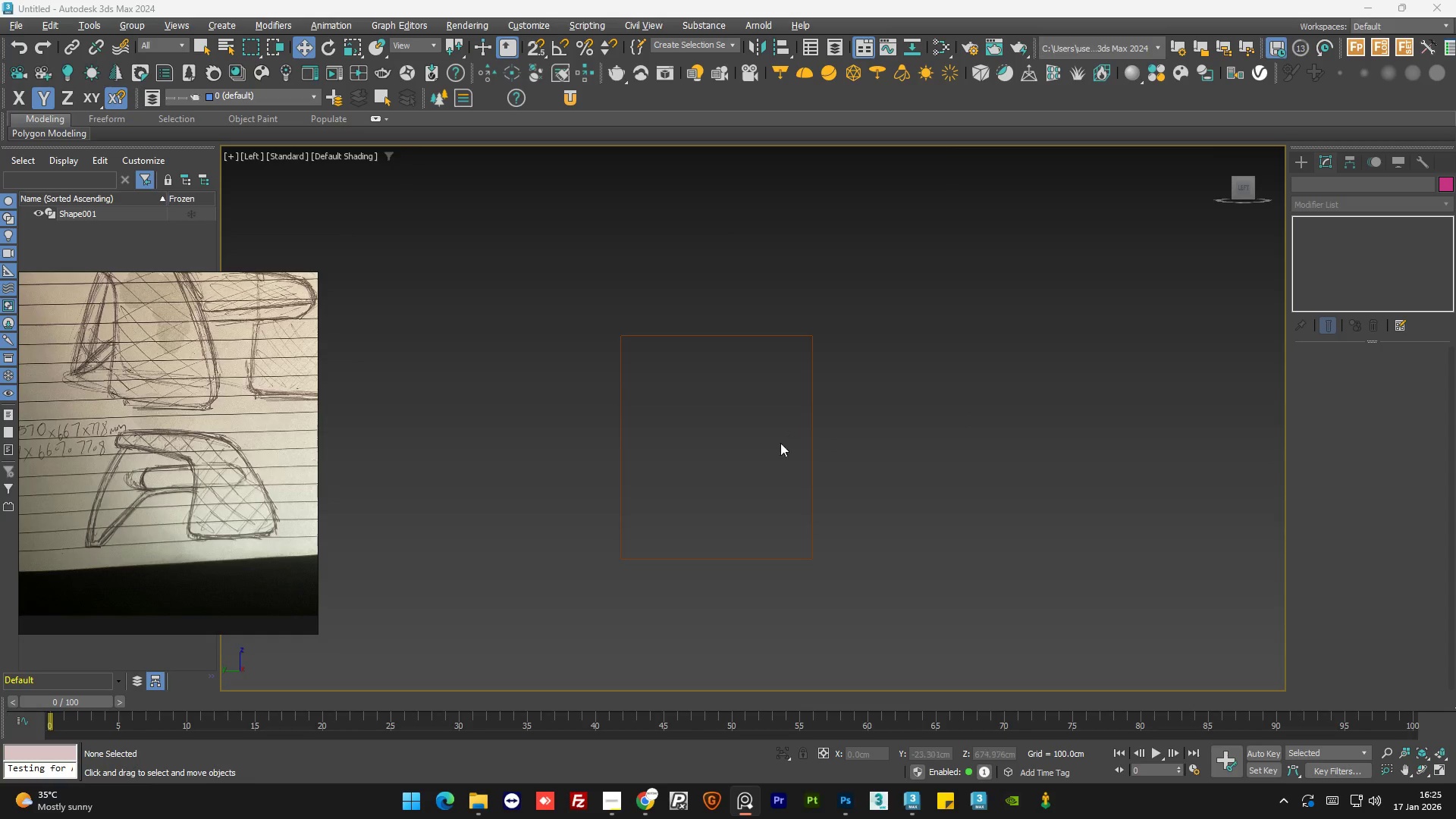 
scroll: coordinate [749, 464], scroll_direction: up, amount: 1.0
 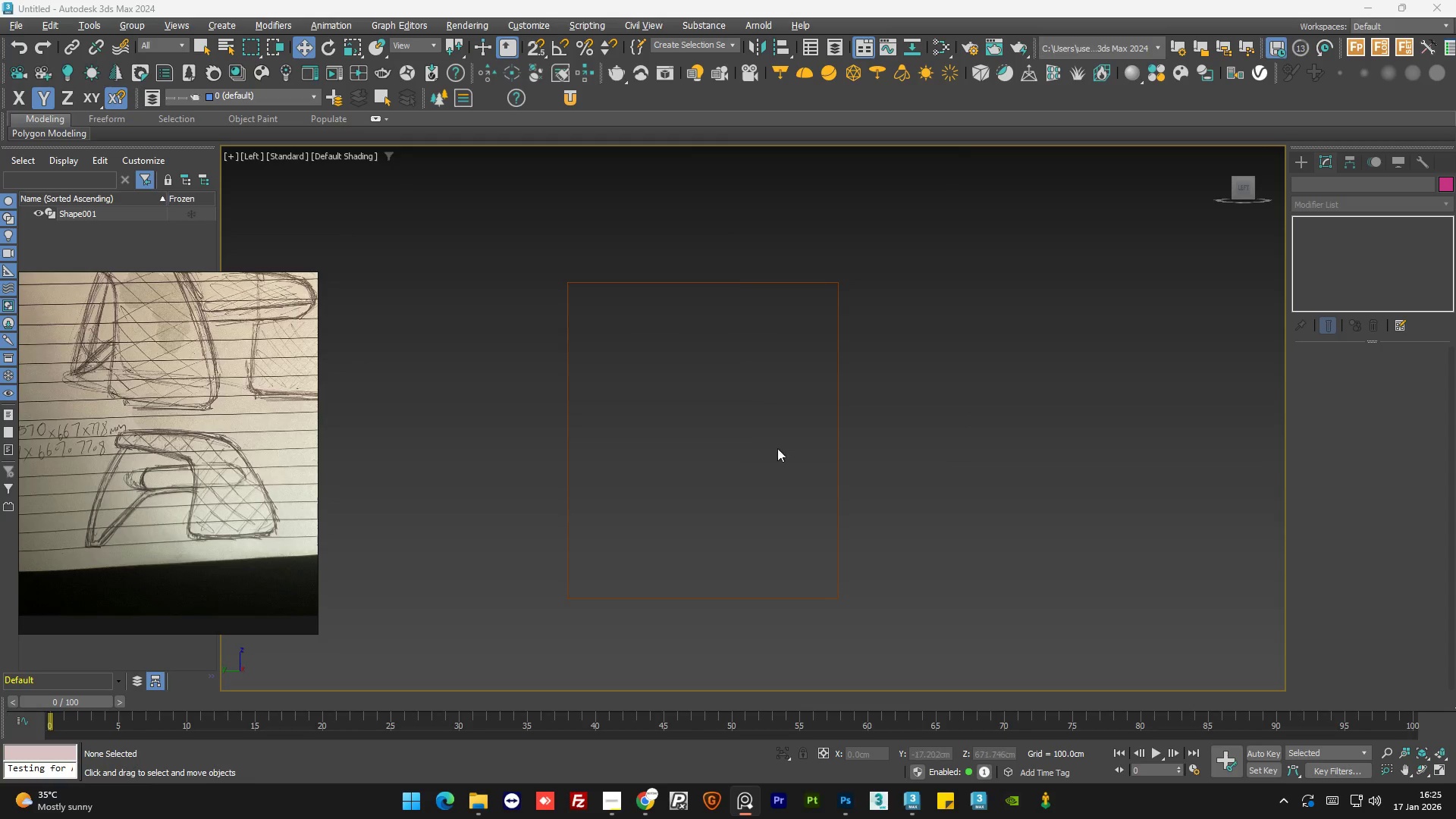 
hold_key(key=AltLeft, duration=0.95)
 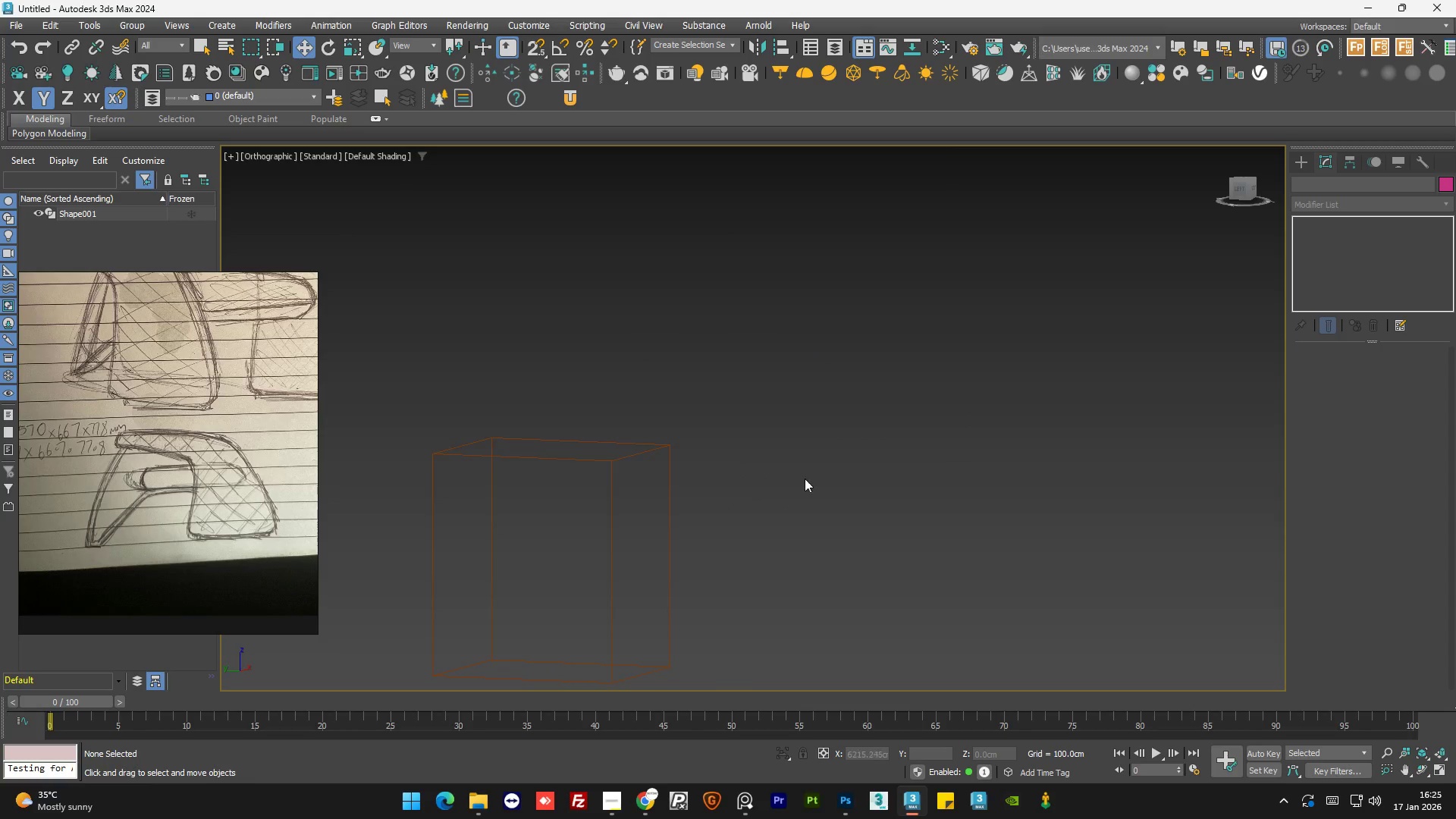 
scroll: coordinate [806, 521], scroll_direction: down, amount: 1.0
 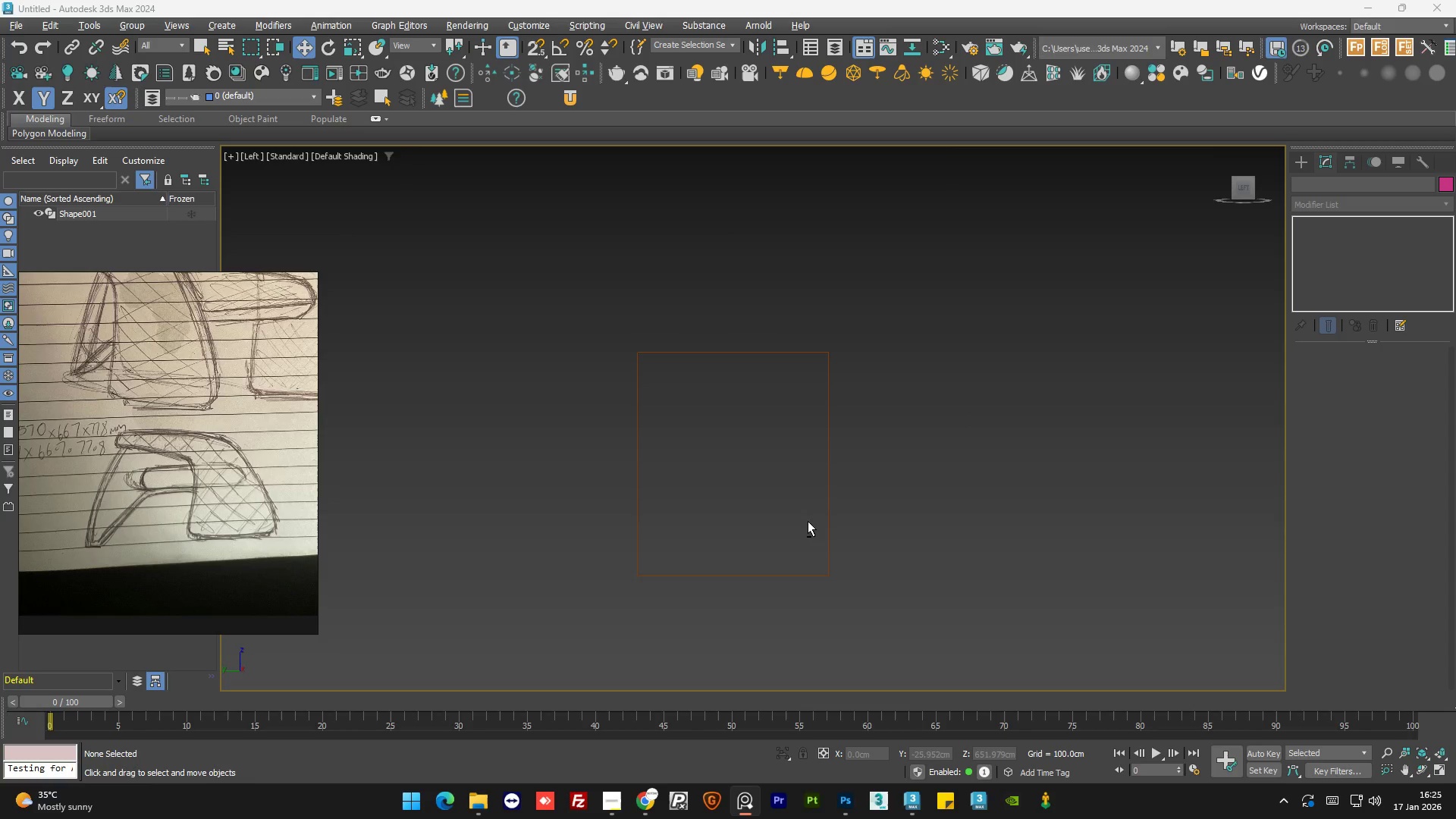 
hold_key(key=AltLeft, duration=0.55)
 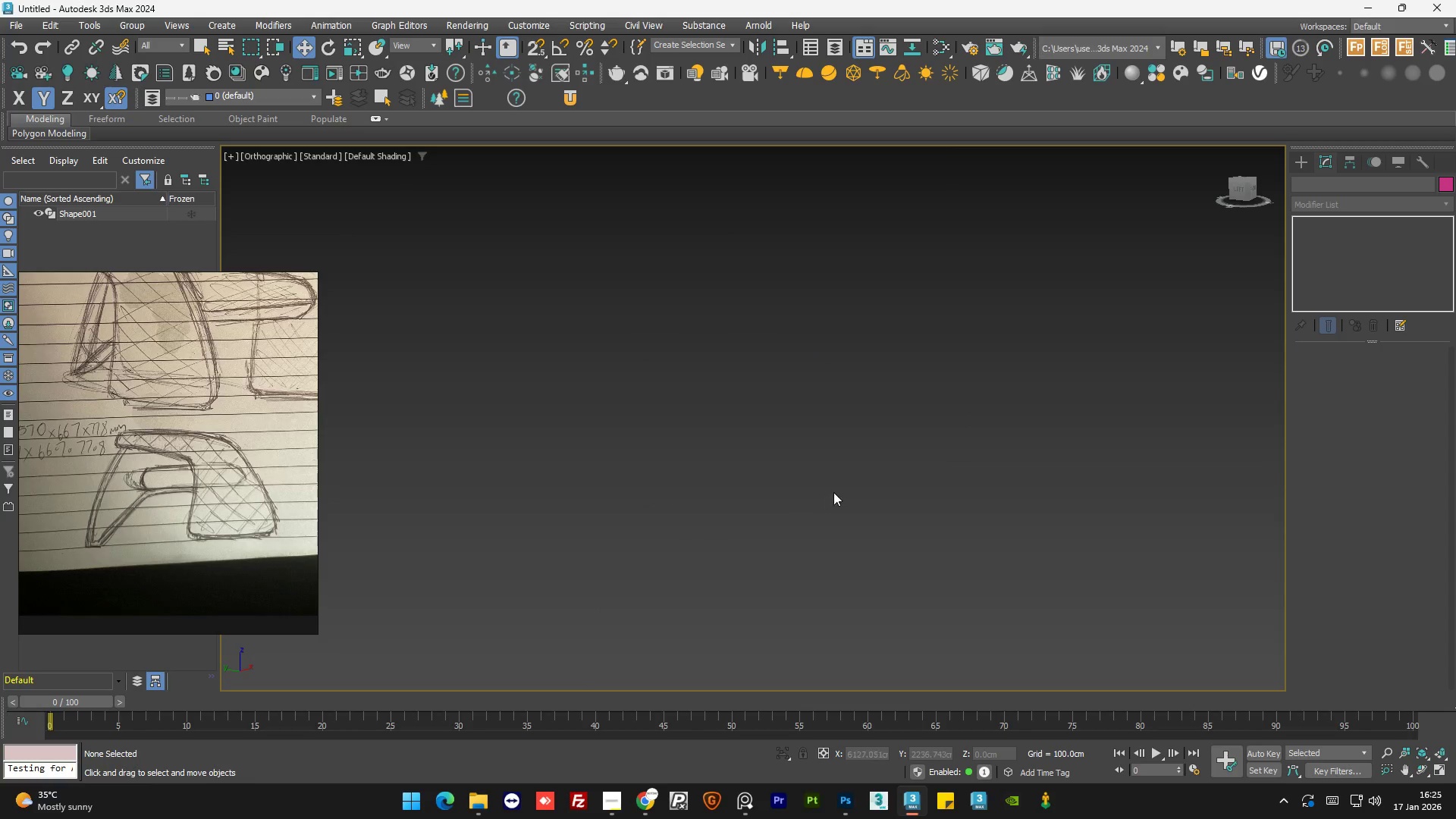 
scroll: coordinate [805, 478], scroll_direction: down, amount: 3.0
 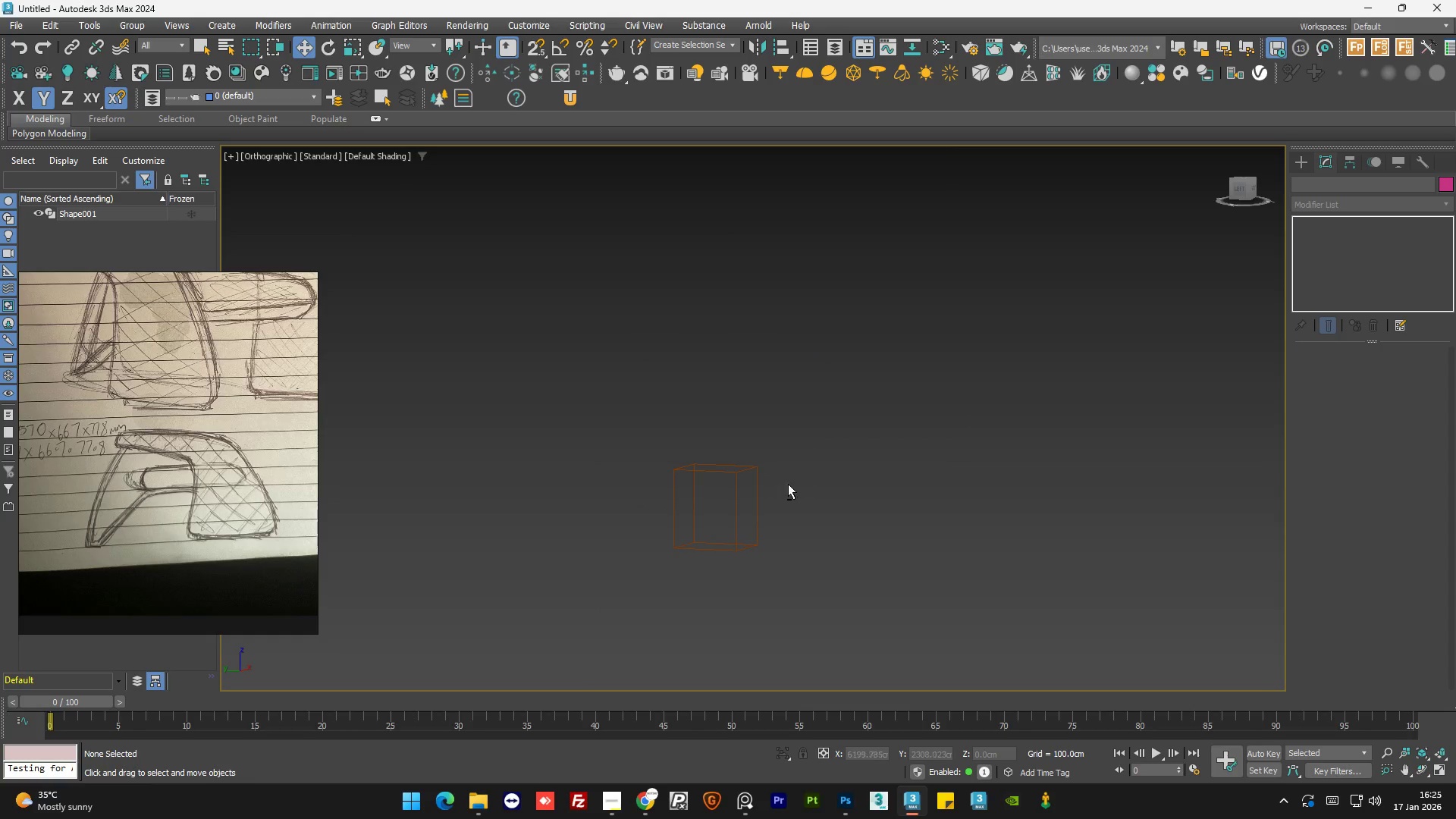 
key(Z)
 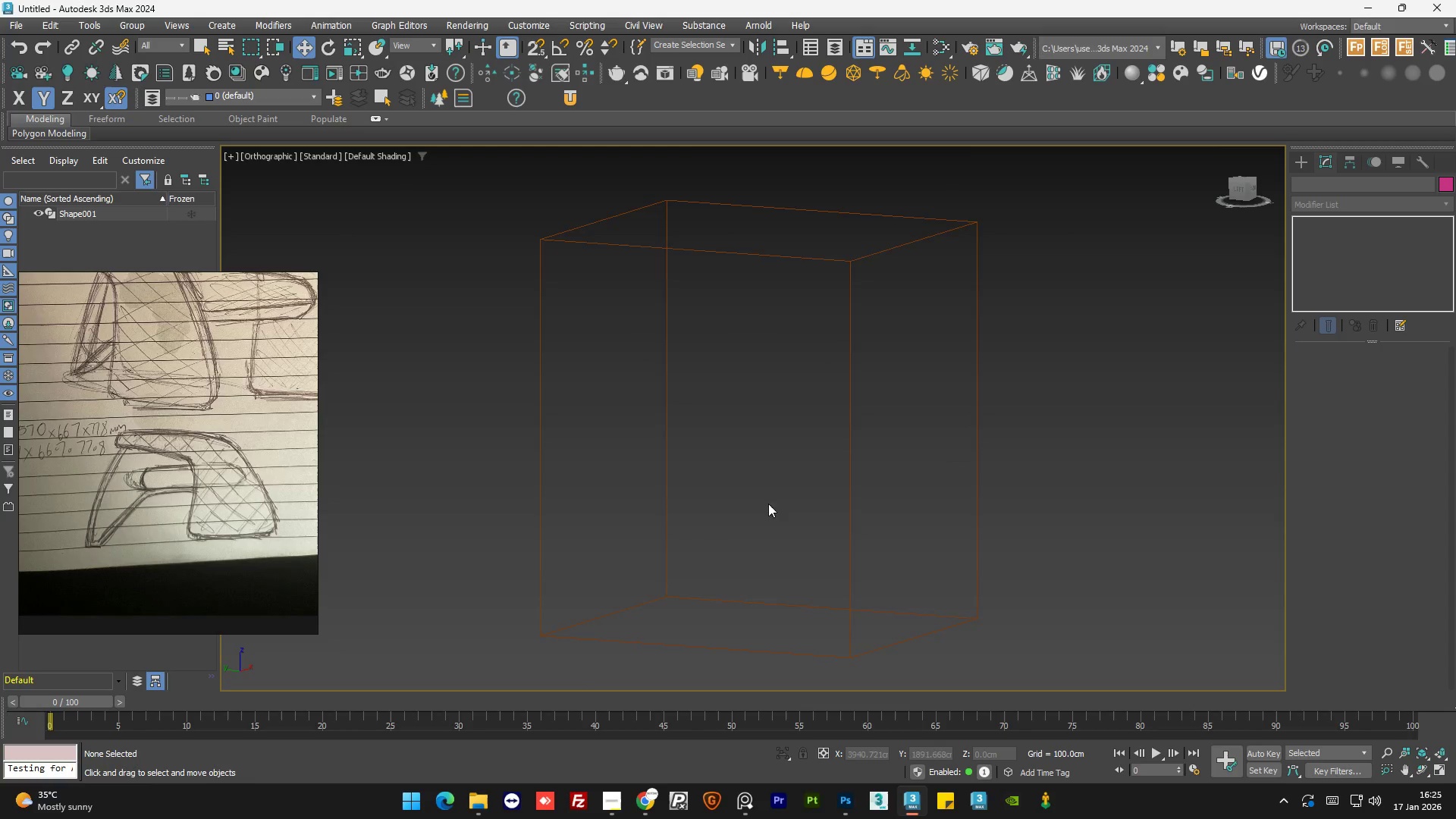 
scroll: coordinate [800, 497], scroll_direction: down, amount: 3.0
 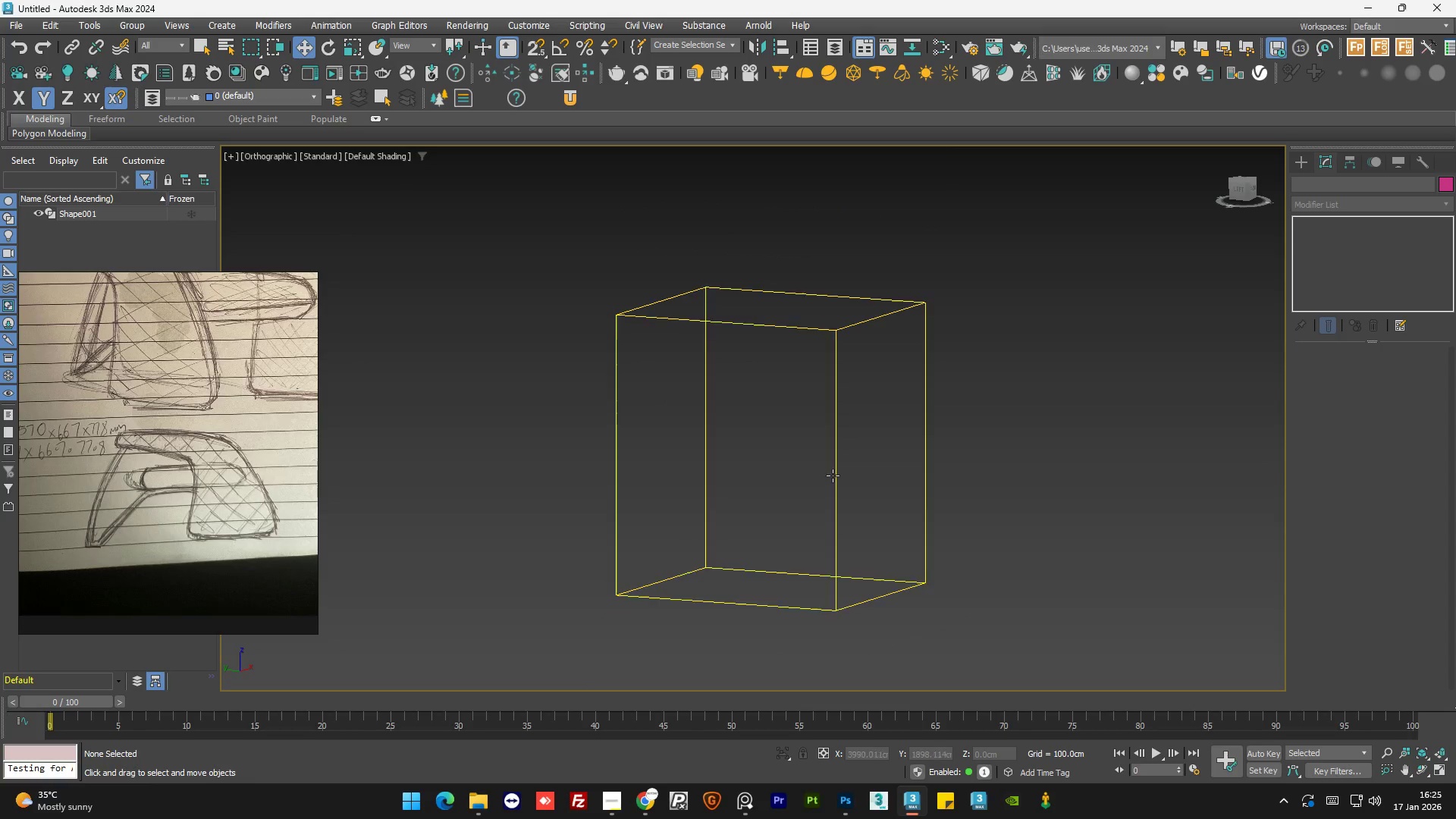 
left_click([835, 475])
 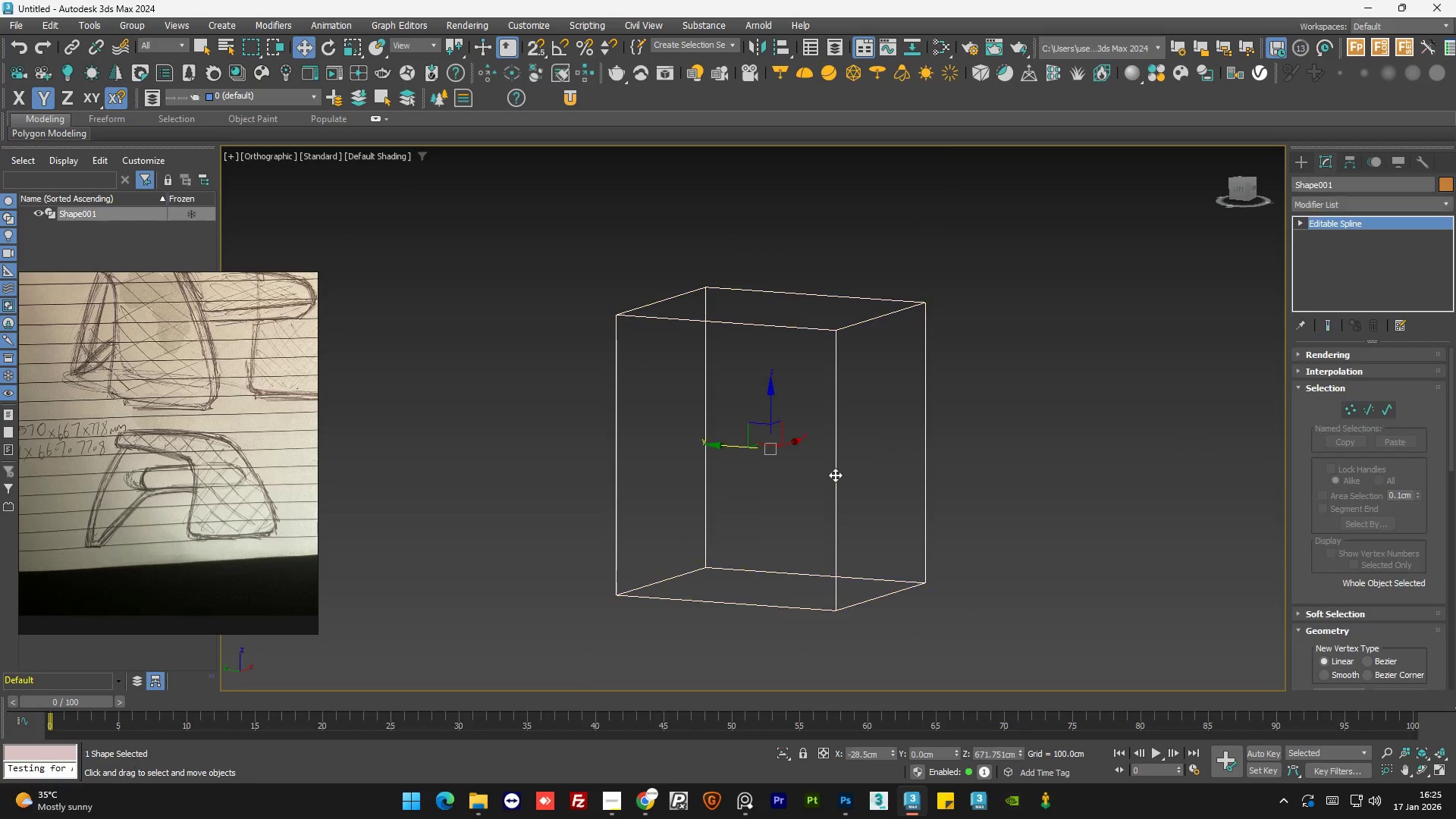 
key(Control+Z)
 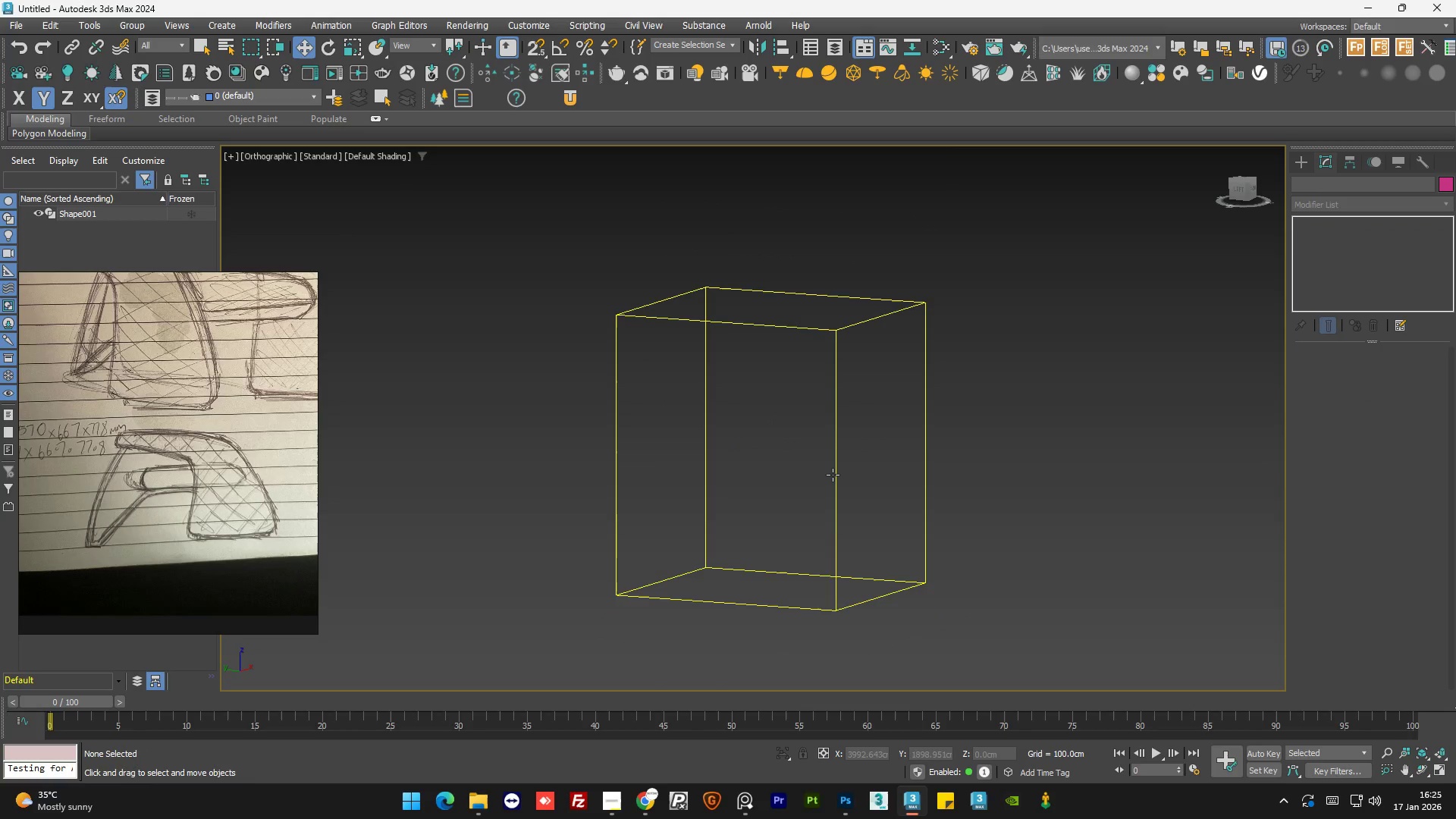 
key(Control+Z)
 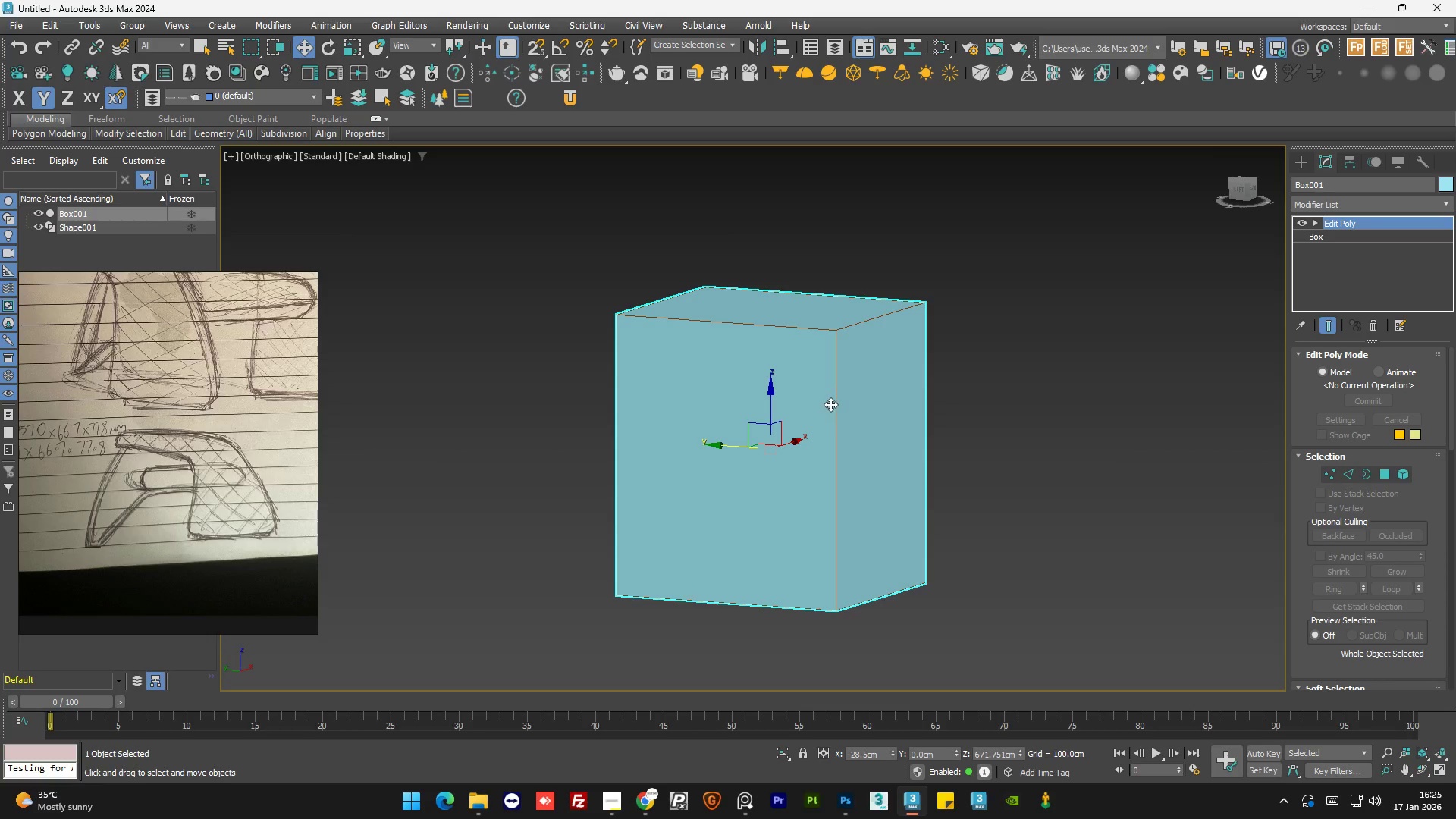 
left_click([833, 403])
 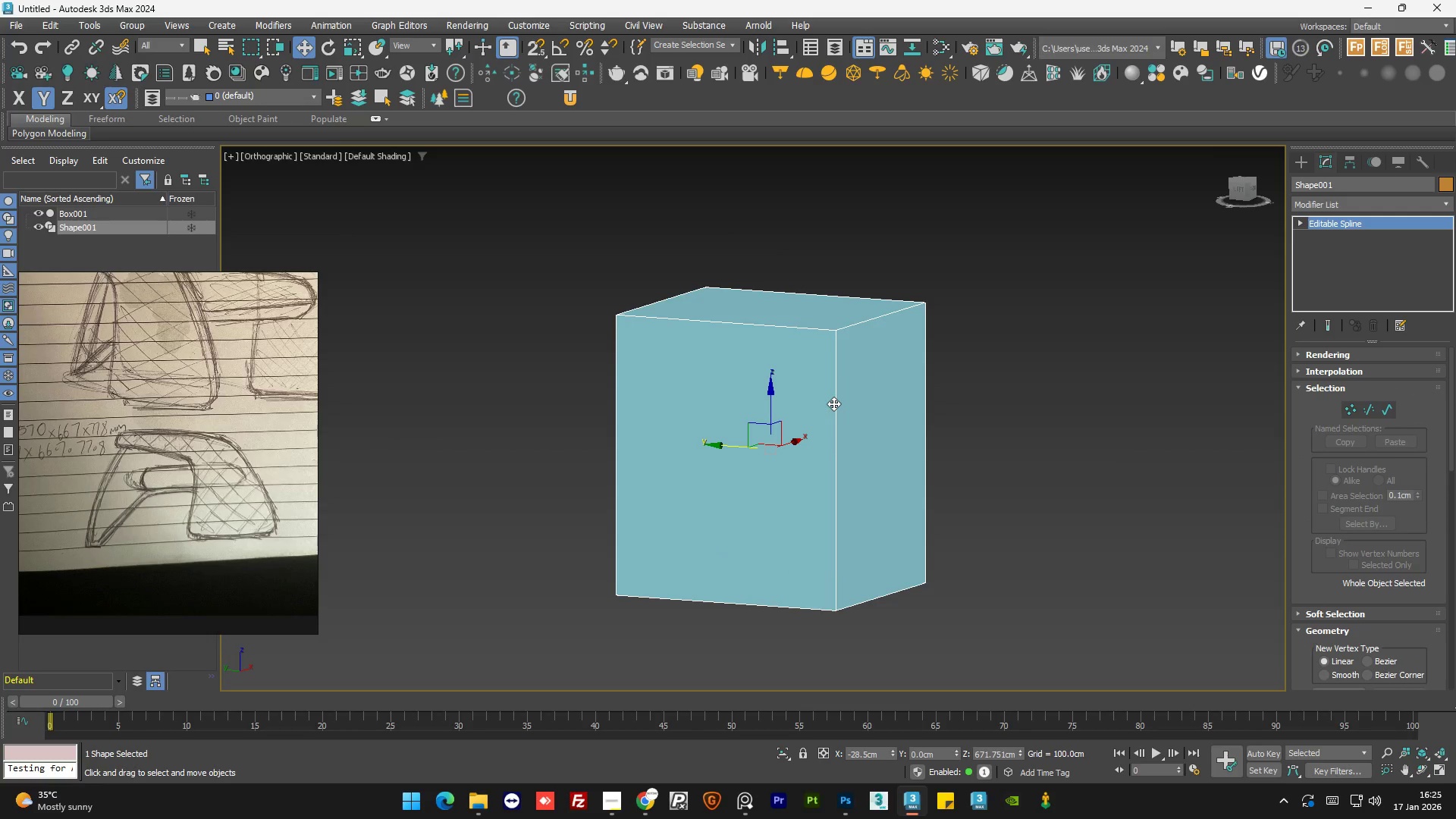 
key(Delete)
 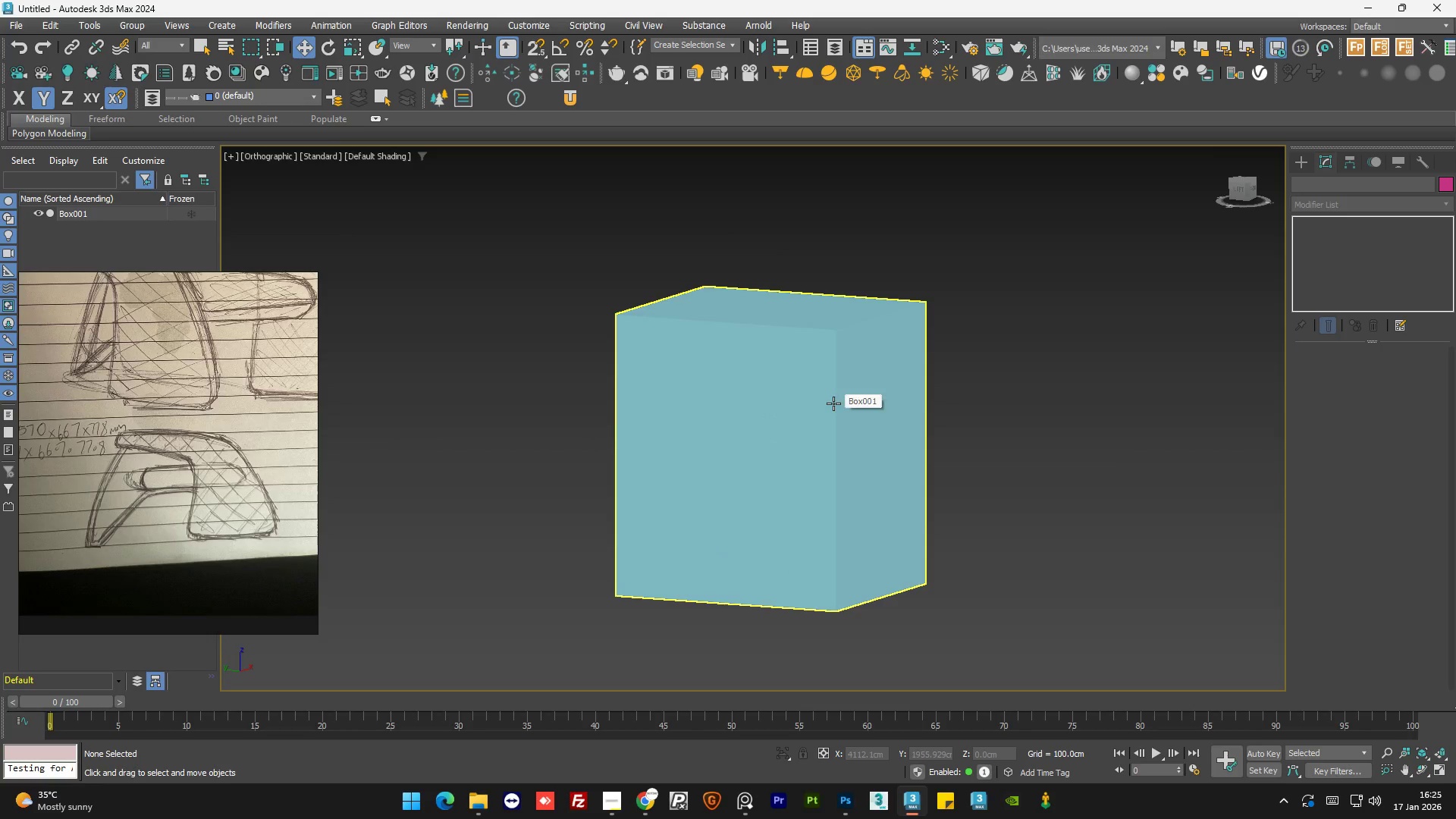 
hold_key(key=AltLeft, duration=0.66)
 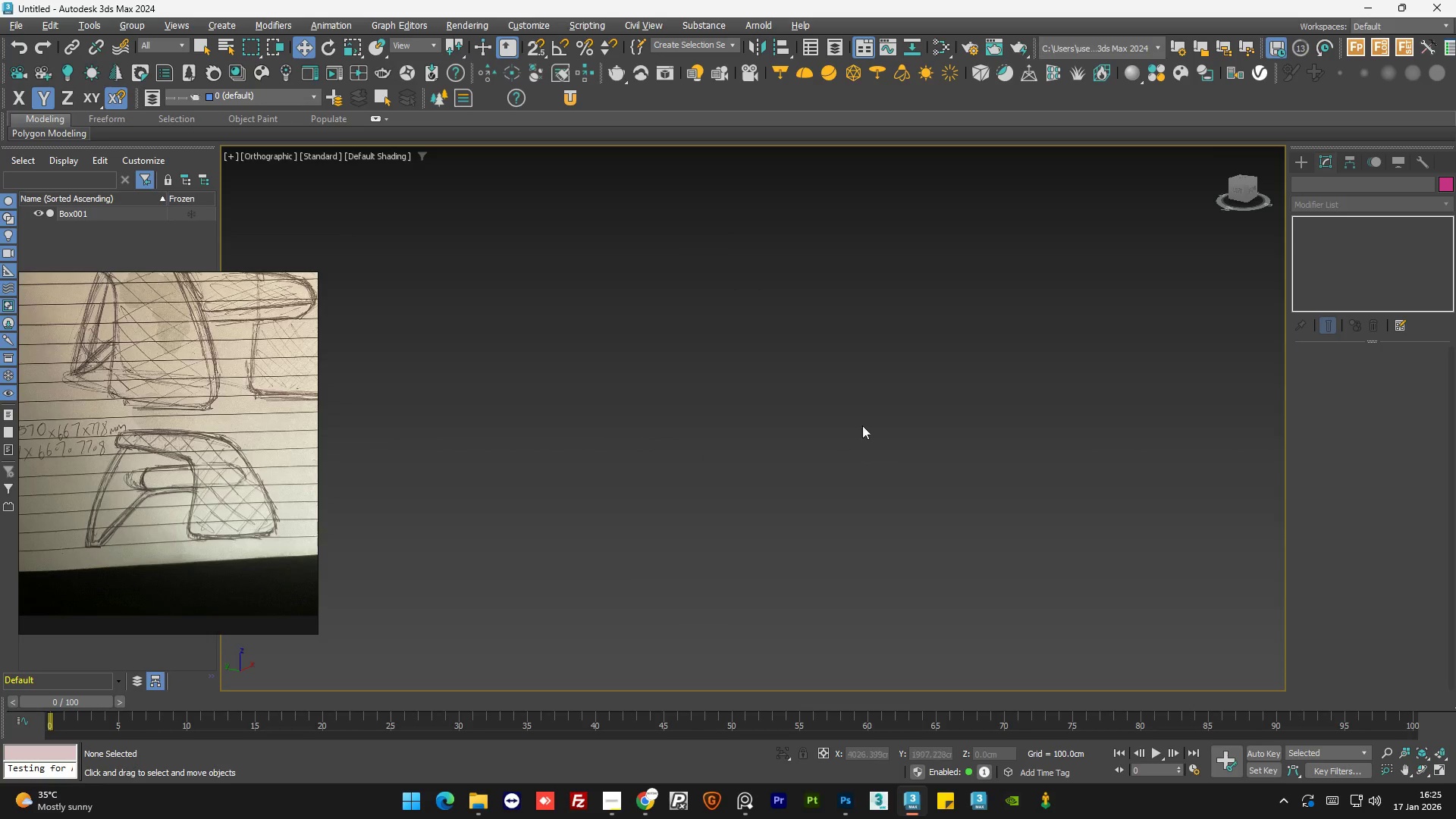 
scroll: coordinate [833, 403], scroll_direction: down, amount: 1.0
 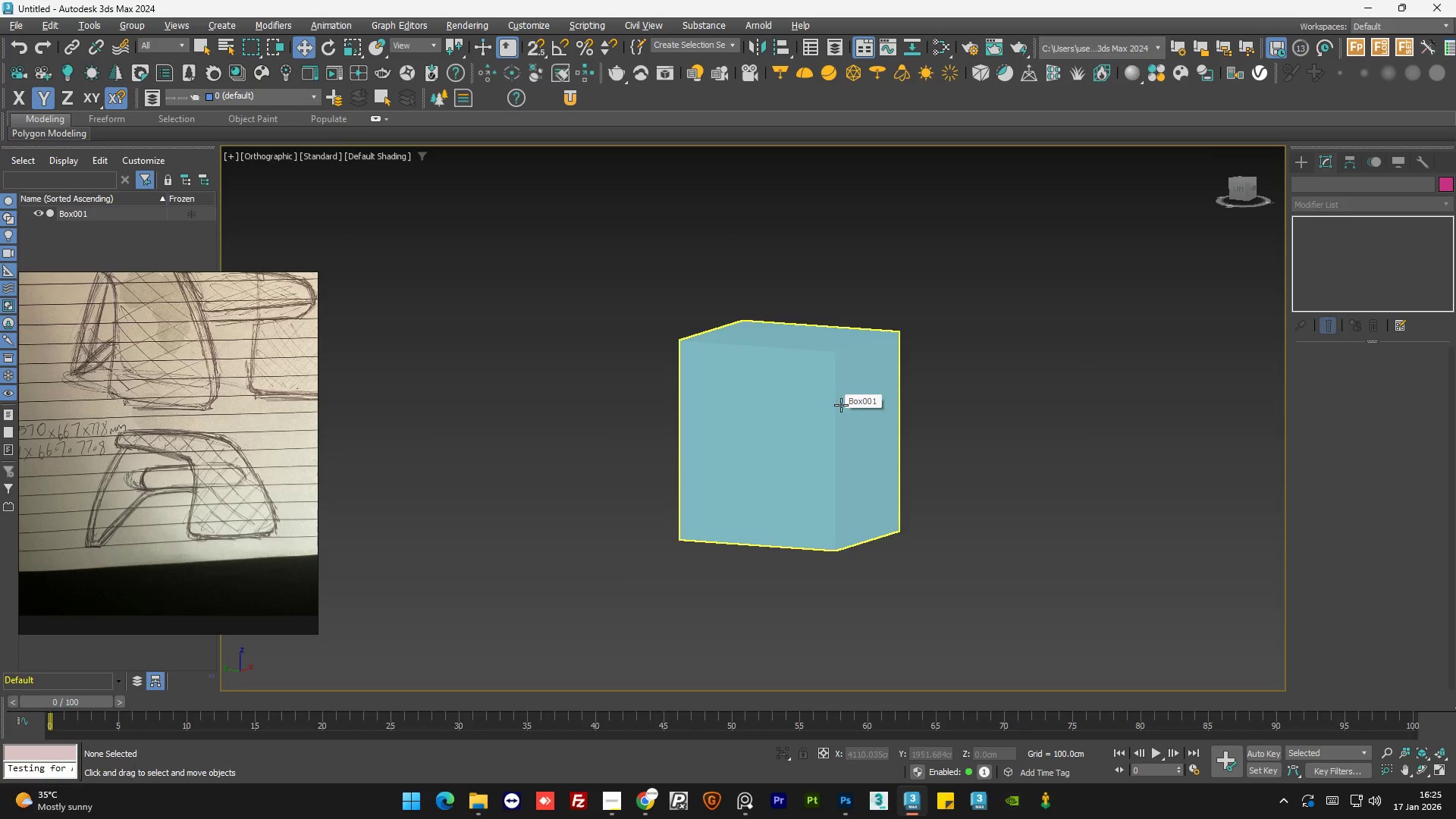 
key(Z)
 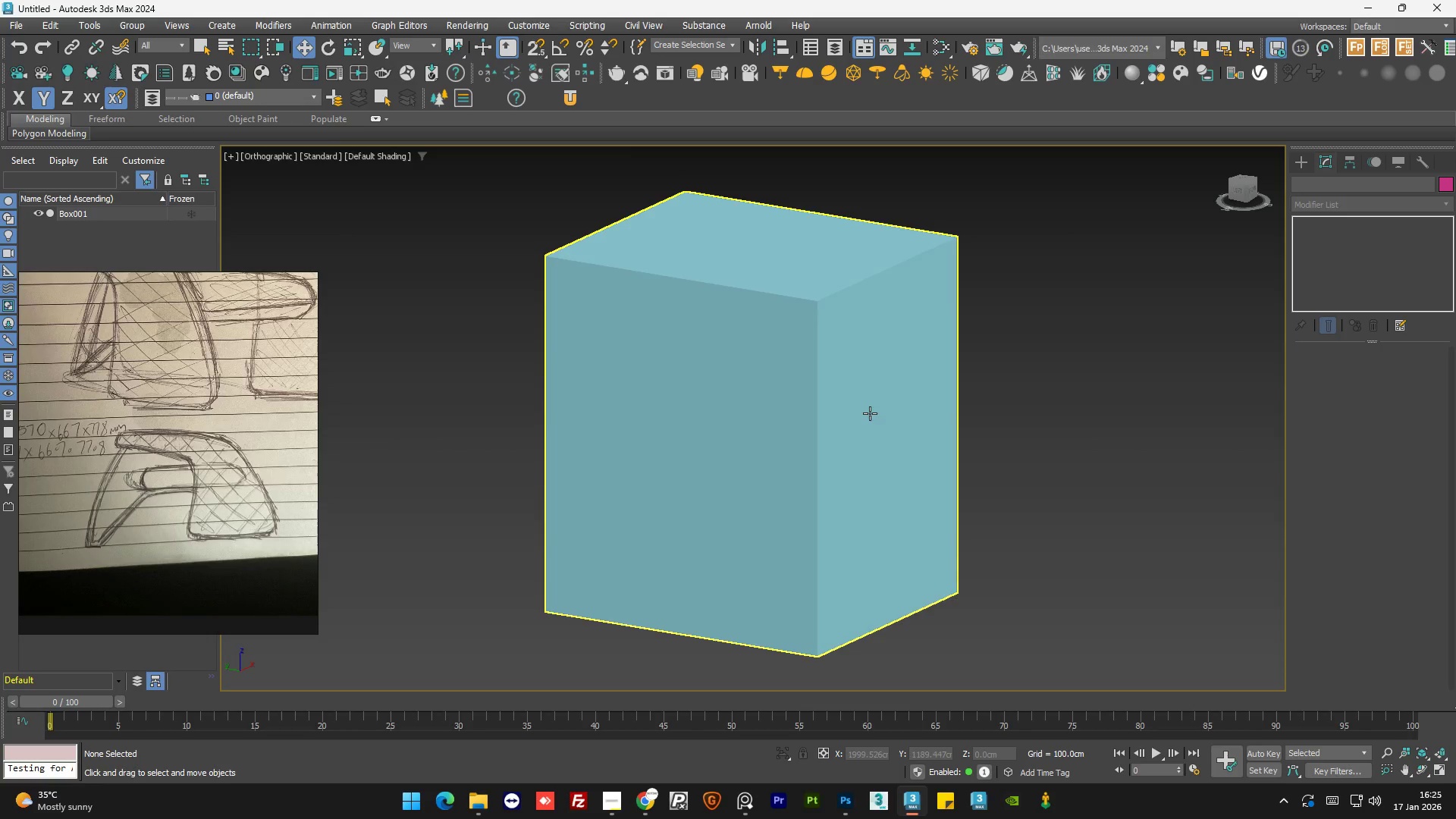 
scroll: coordinate [860, 430], scroll_direction: down, amount: 1.0
 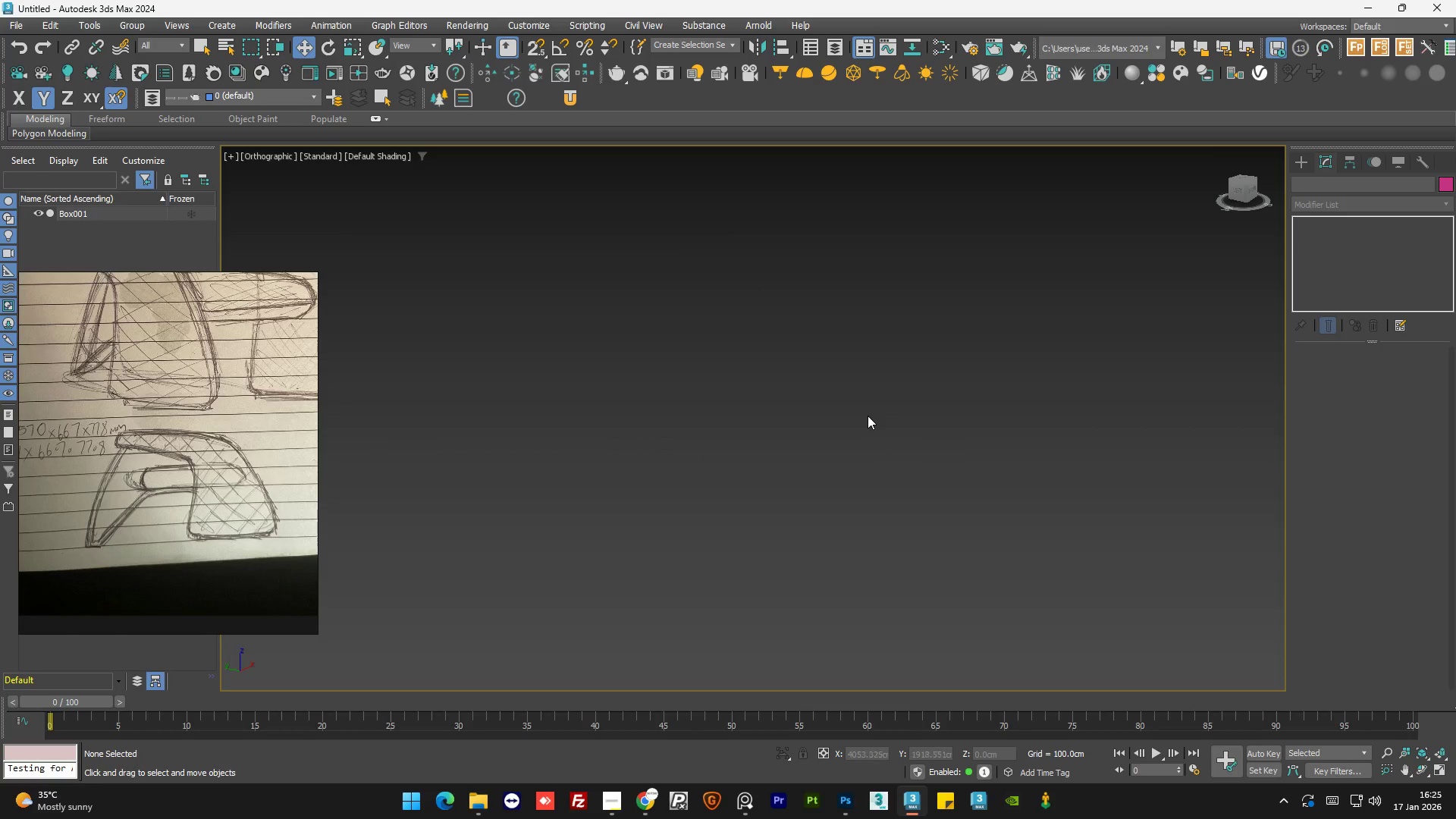 
hold_key(key=AltLeft, duration=0.55)
 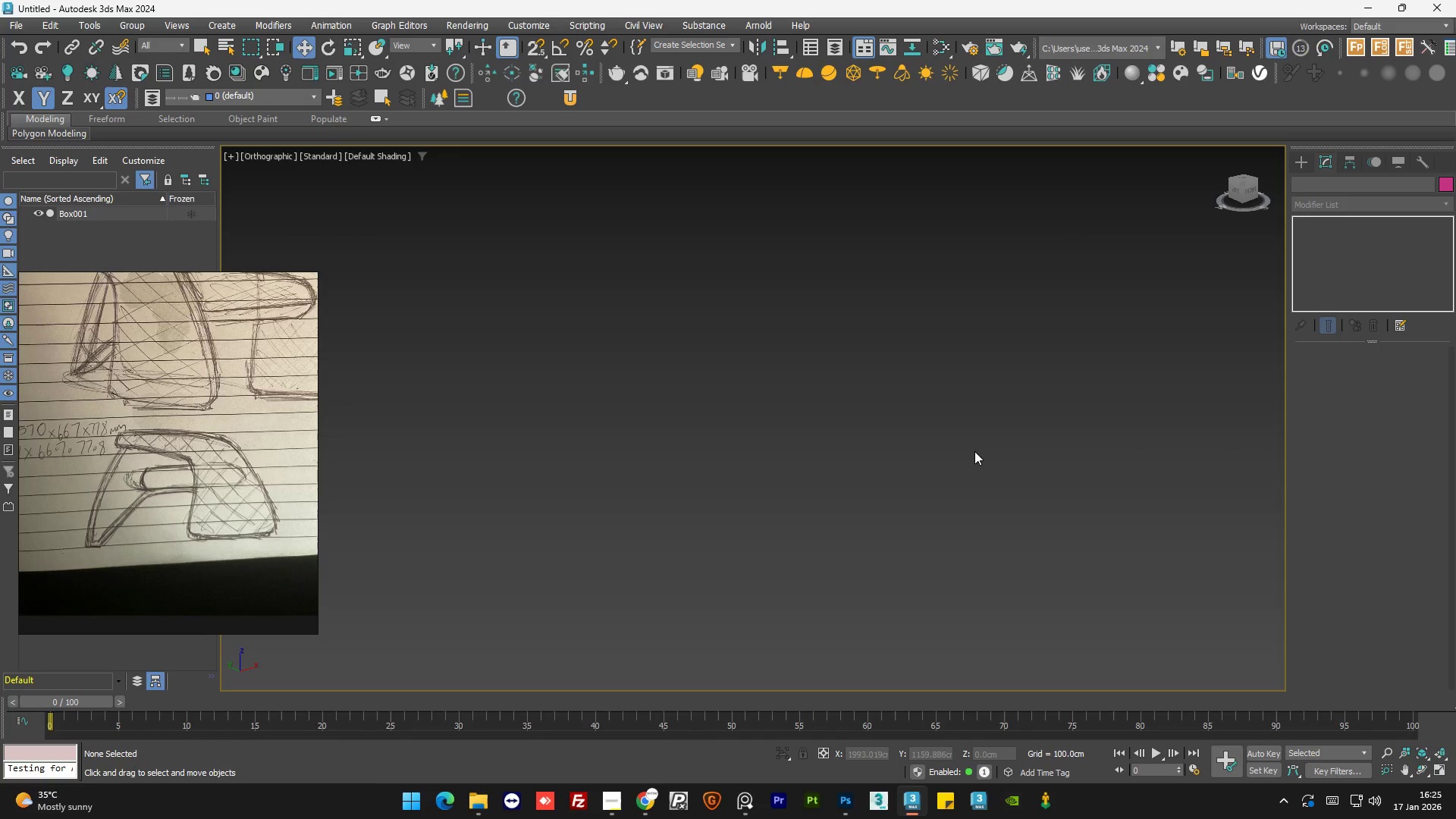 
scroll: coordinate [985, 457], scroll_direction: down, amount: 5.0
 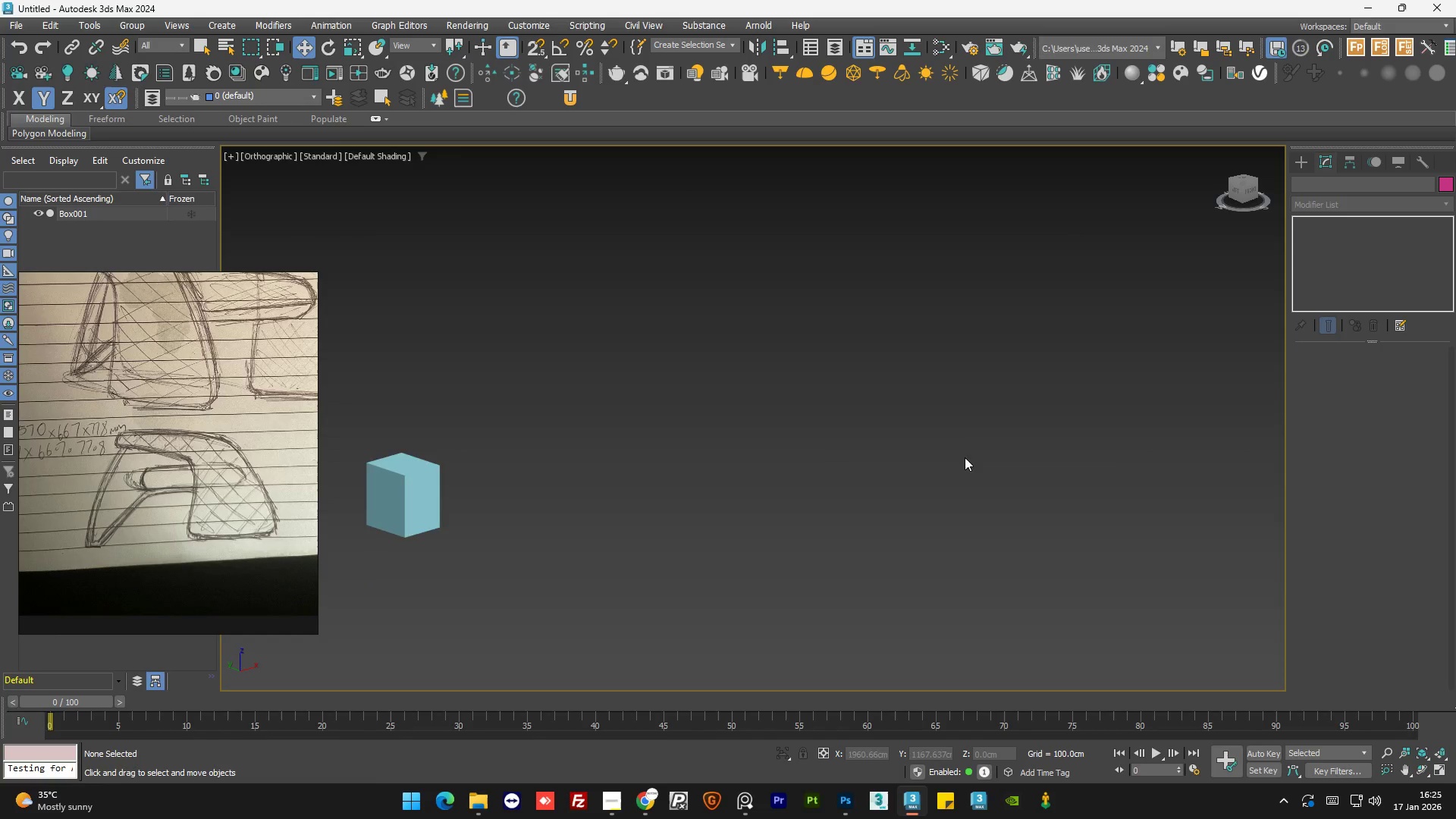 
hold_key(key=AltLeft, duration=0.59)
 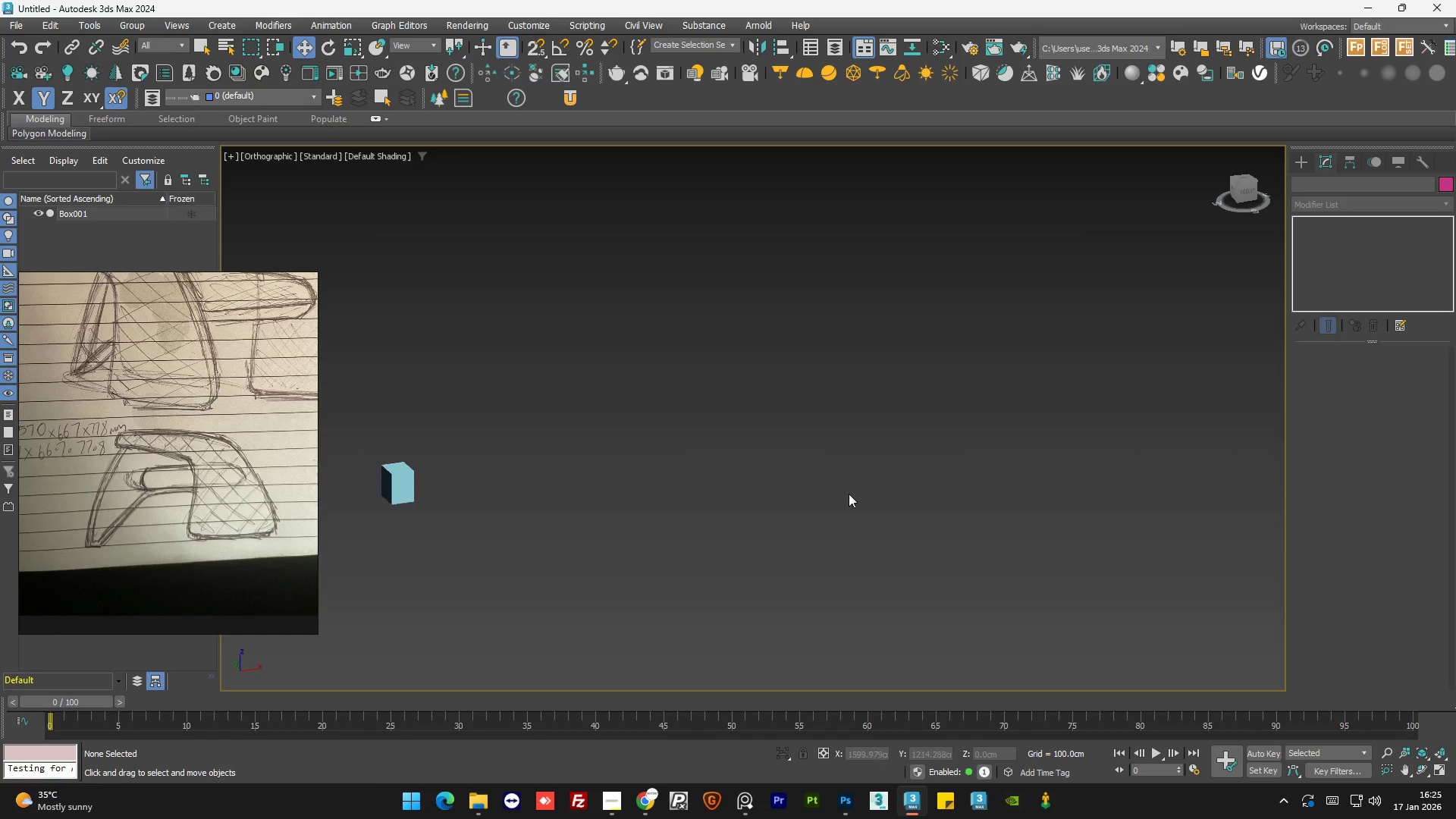 
scroll: coordinate [855, 494], scroll_direction: down, amount: 4.0
 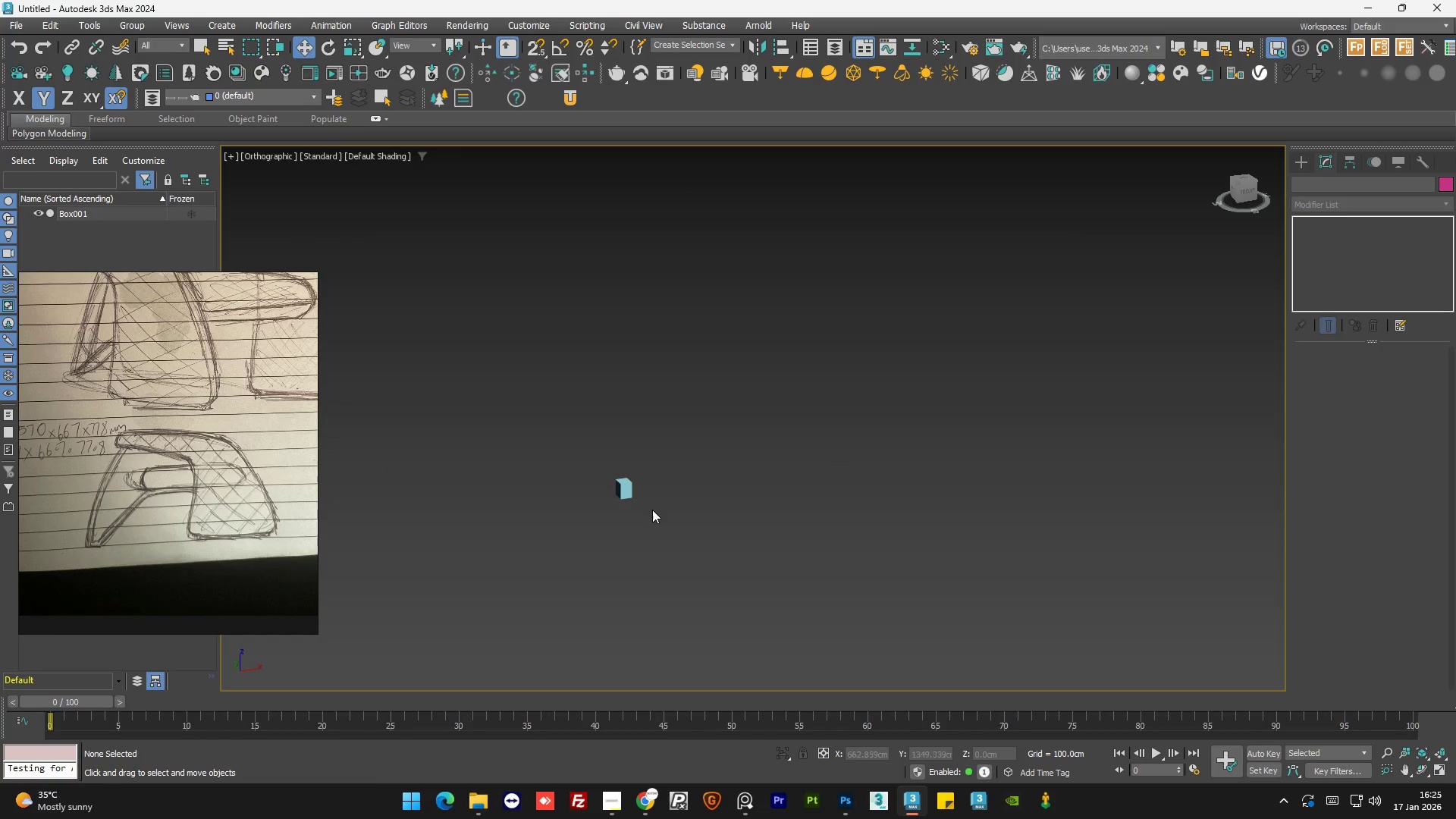 
left_click([714, 439])
 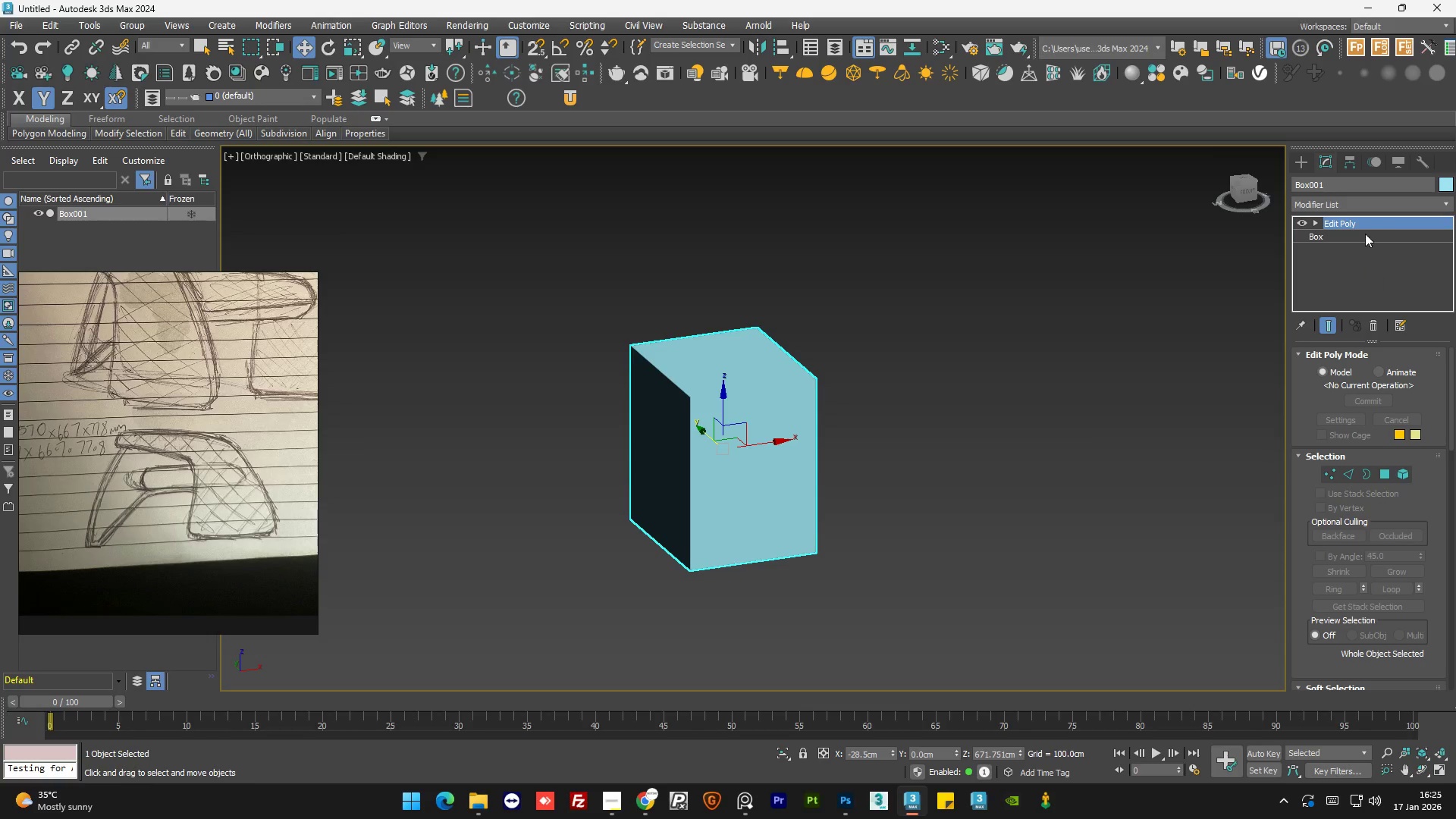 
scroll: coordinate [714, 439], scroll_direction: up, amount: 7.0
 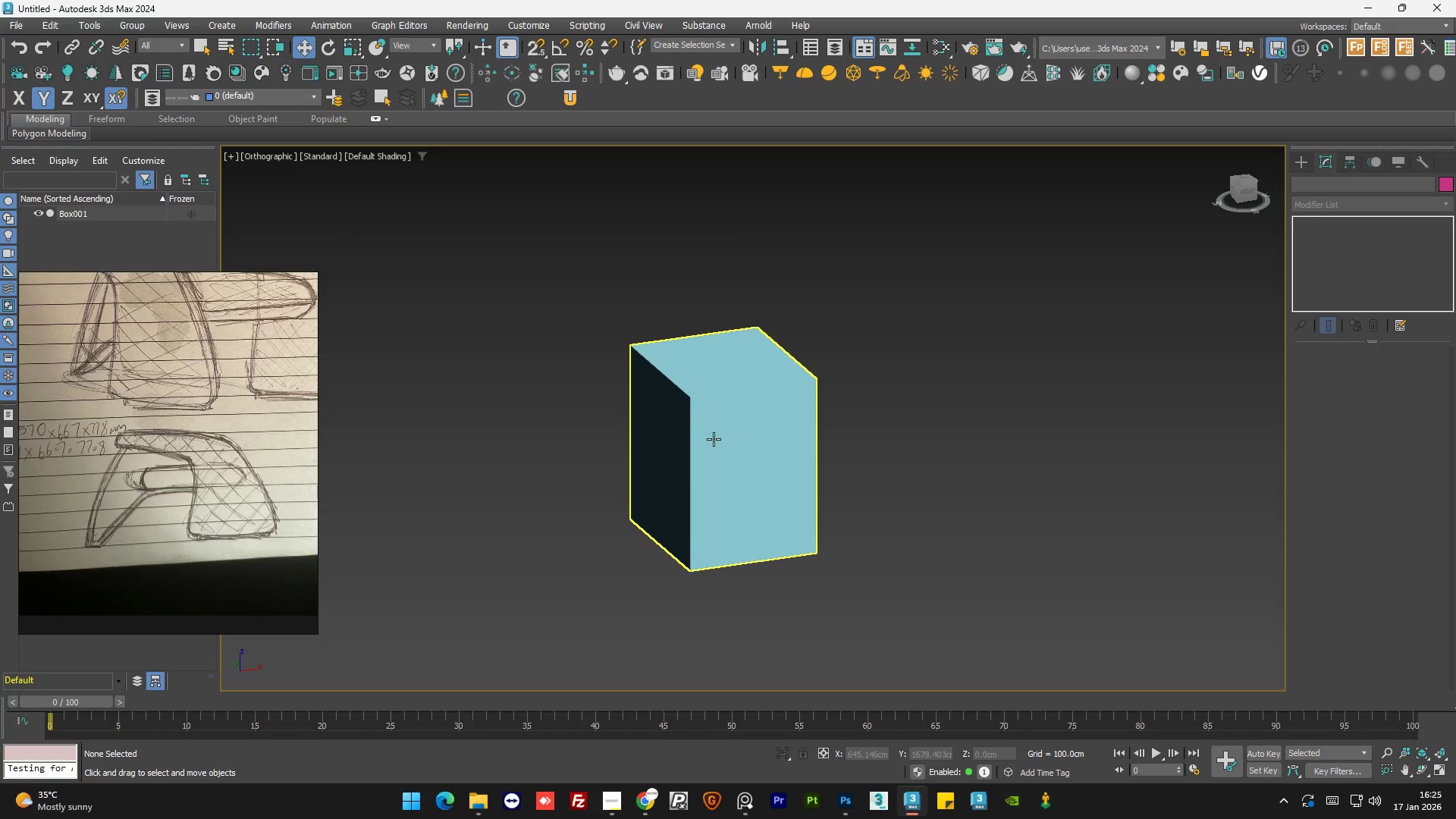 
left_click([1352, 233])
 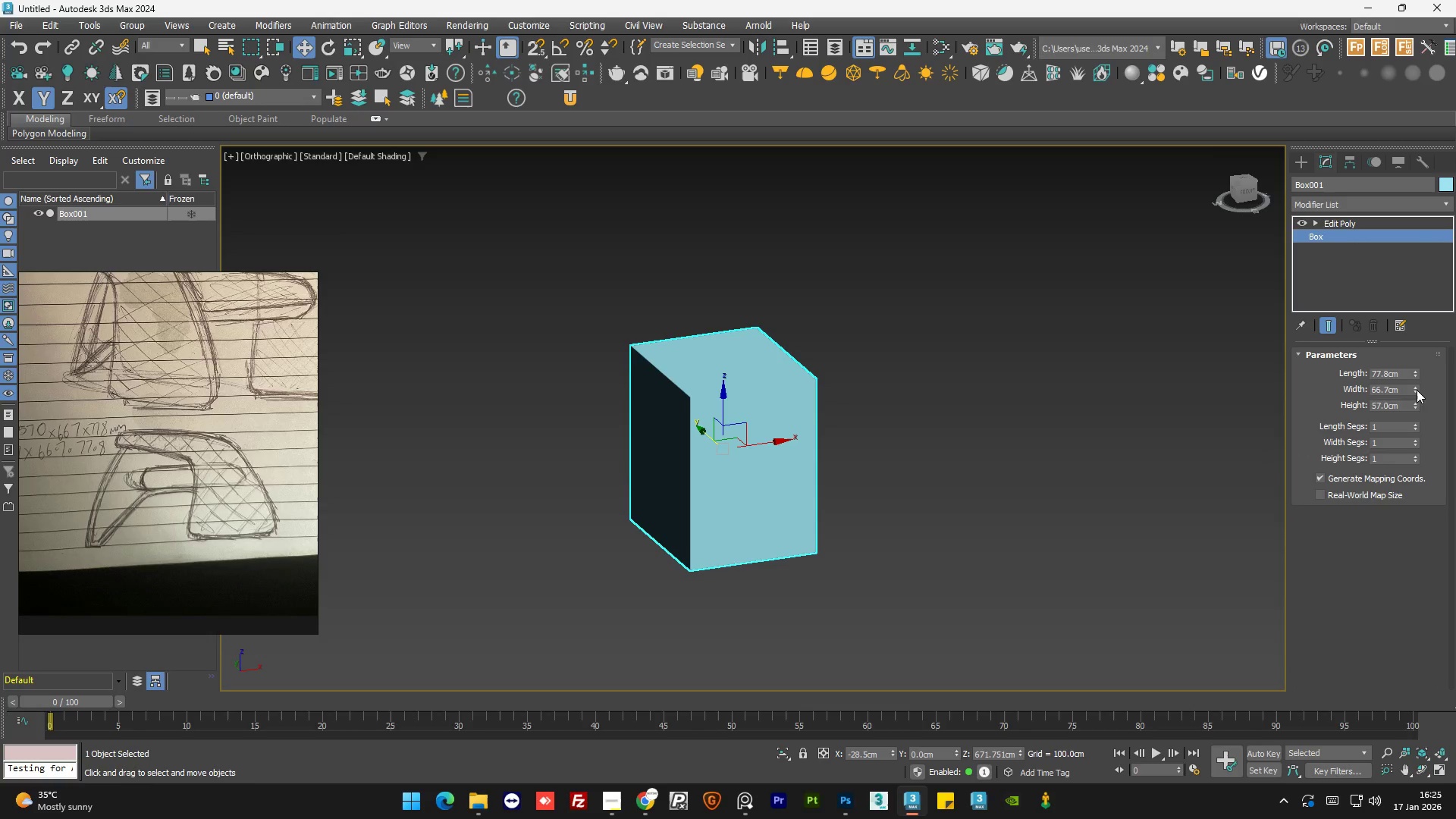 
left_click_drag(start_coordinate=[1415, 388], to_coordinate=[1420, 372])
 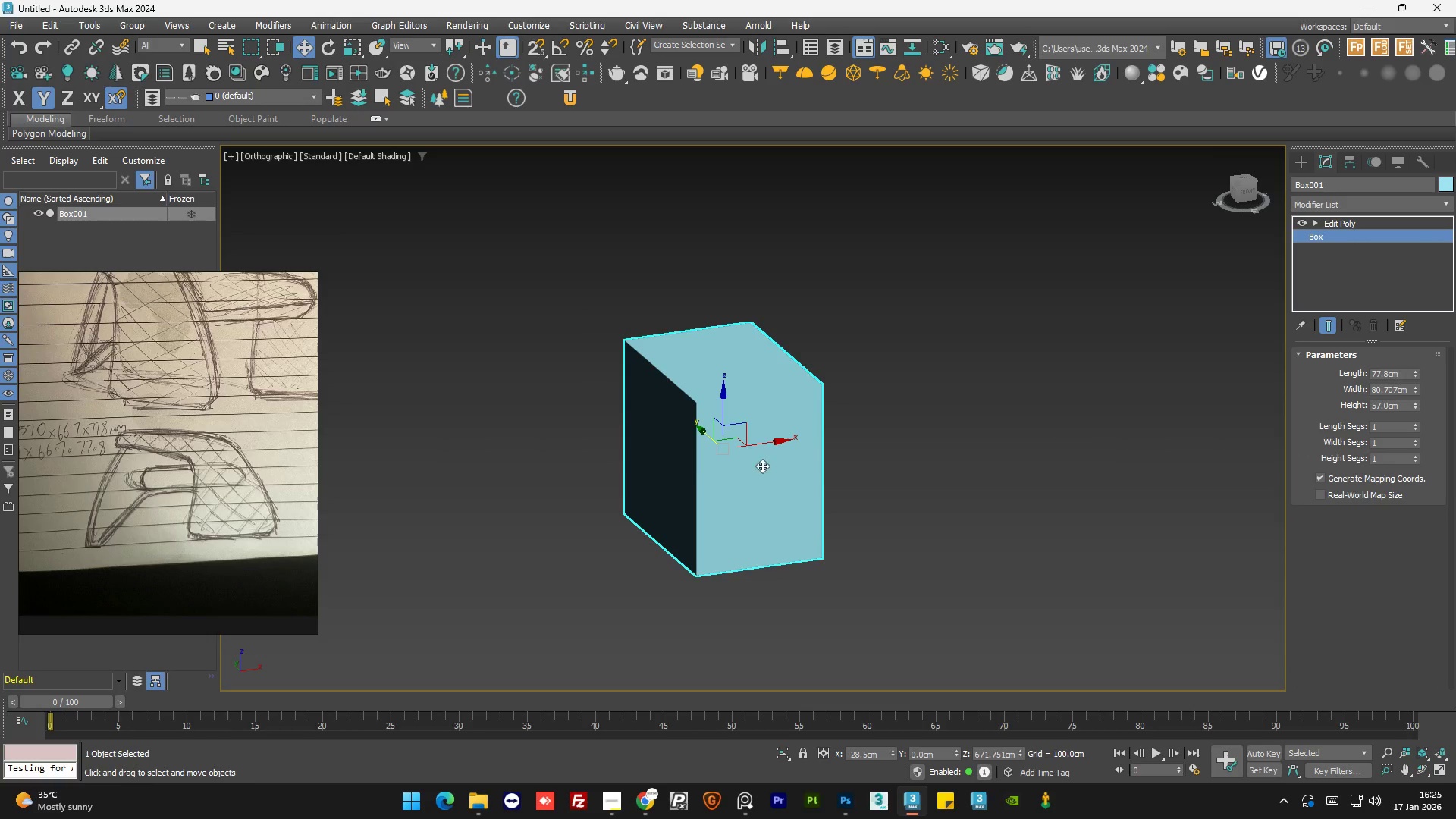 
hold_key(key=AltLeft, duration=1.14)
 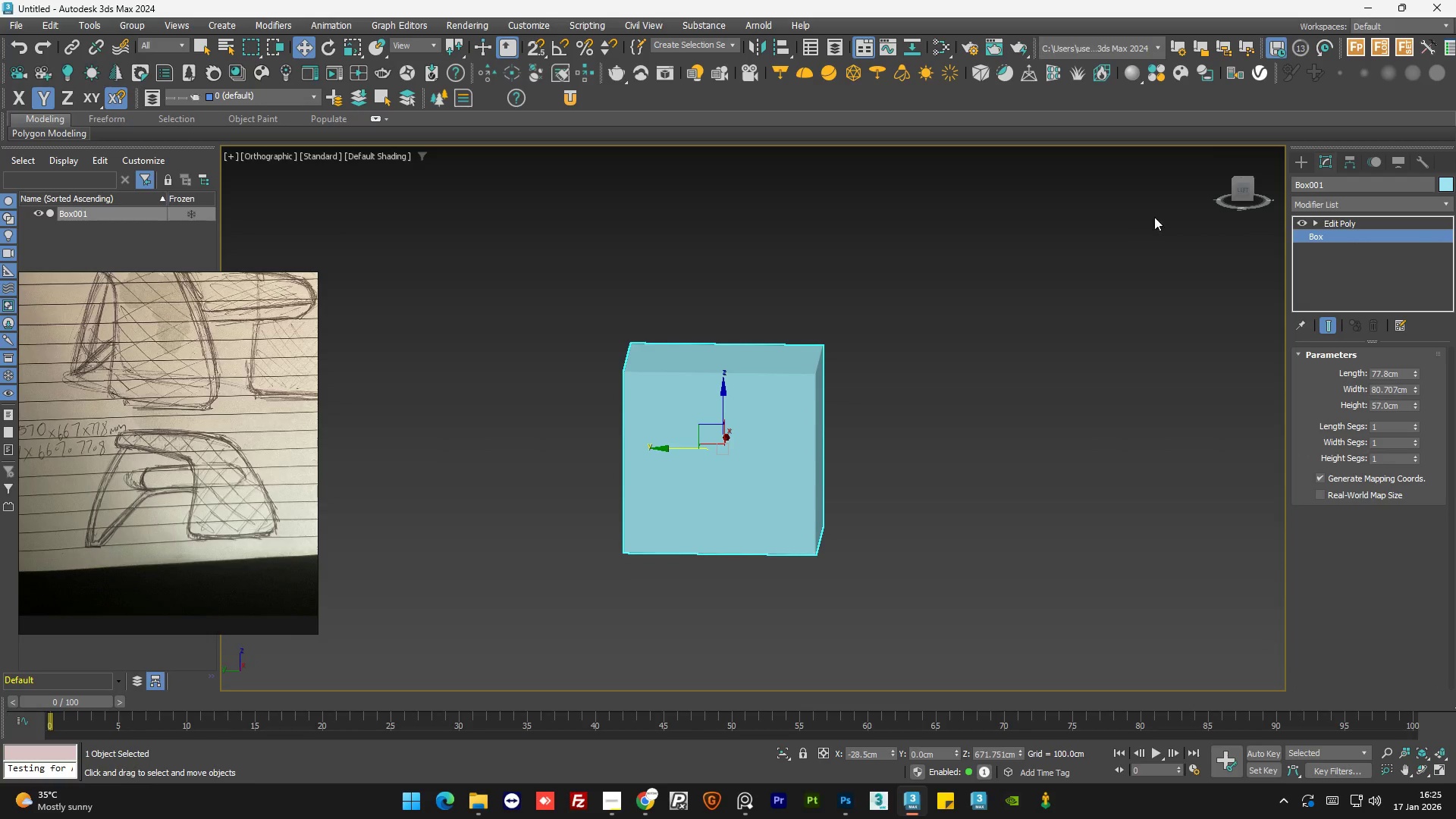 
left_click([1241, 193])
 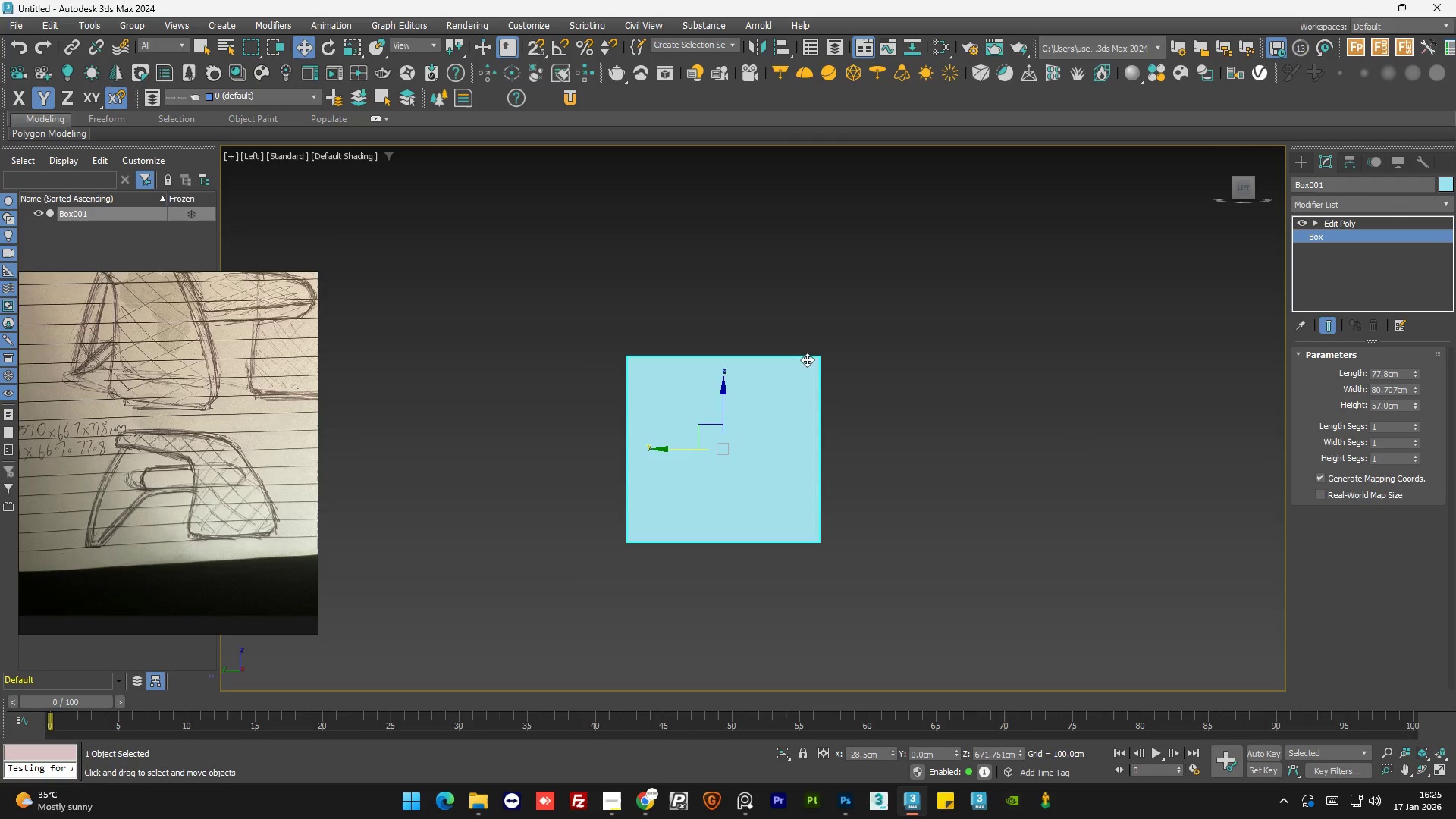 
scroll: coordinate [738, 408], scroll_direction: up, amount: 1.0
 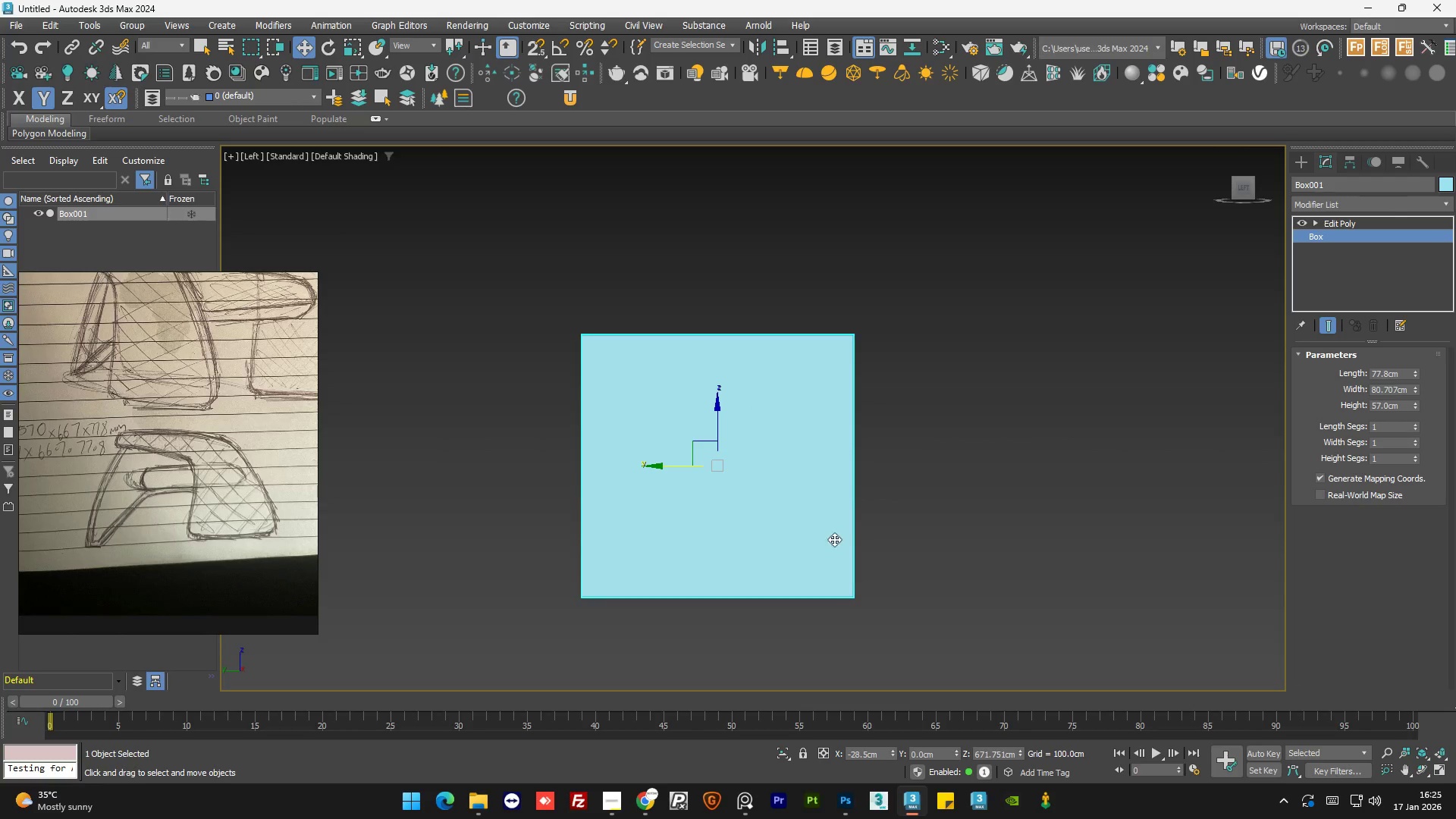 
wait(11.56)
 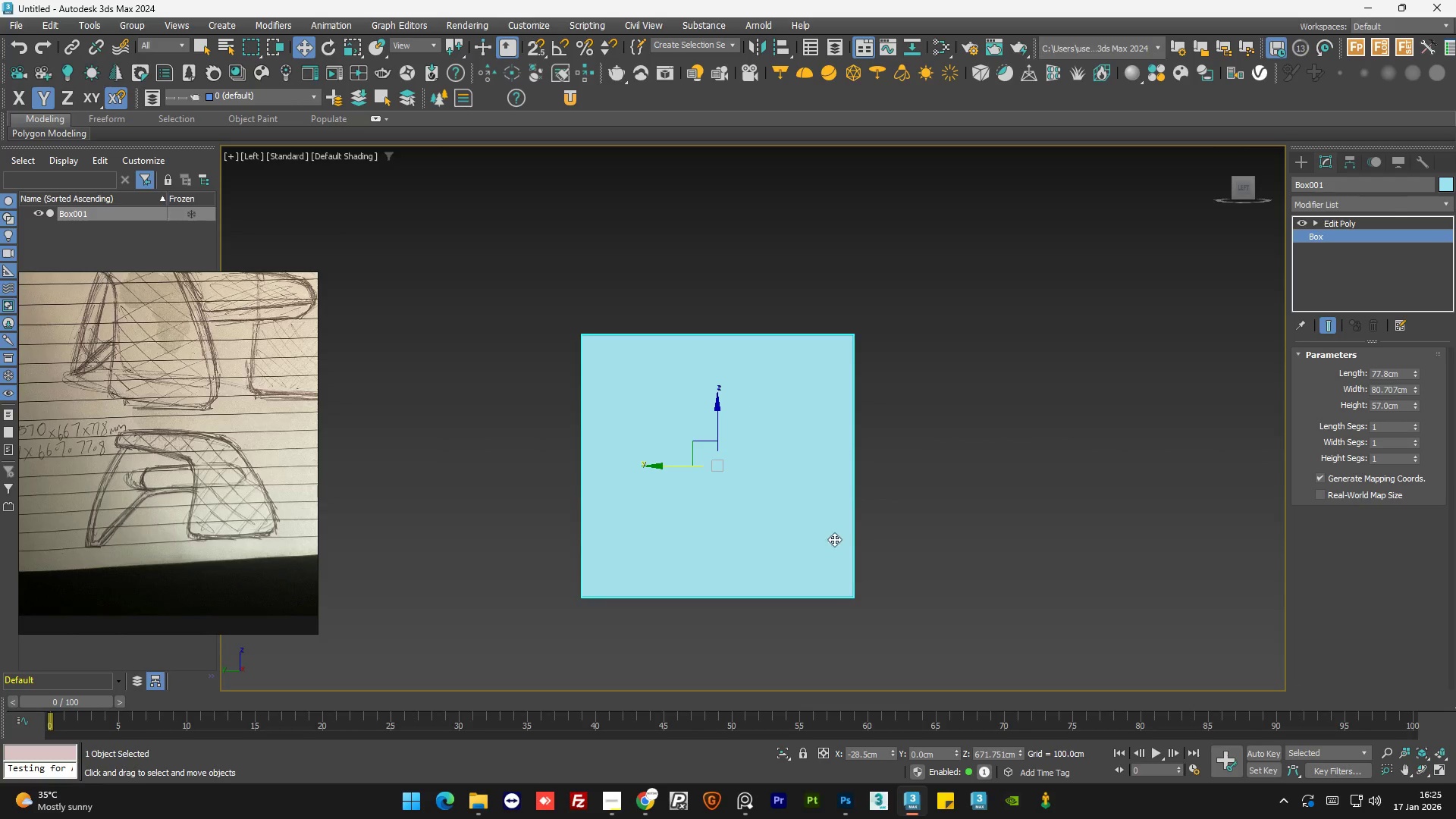 
left_click_drag(start_coordinate=[1414, 390], to_coordinate=[1414, 385])
 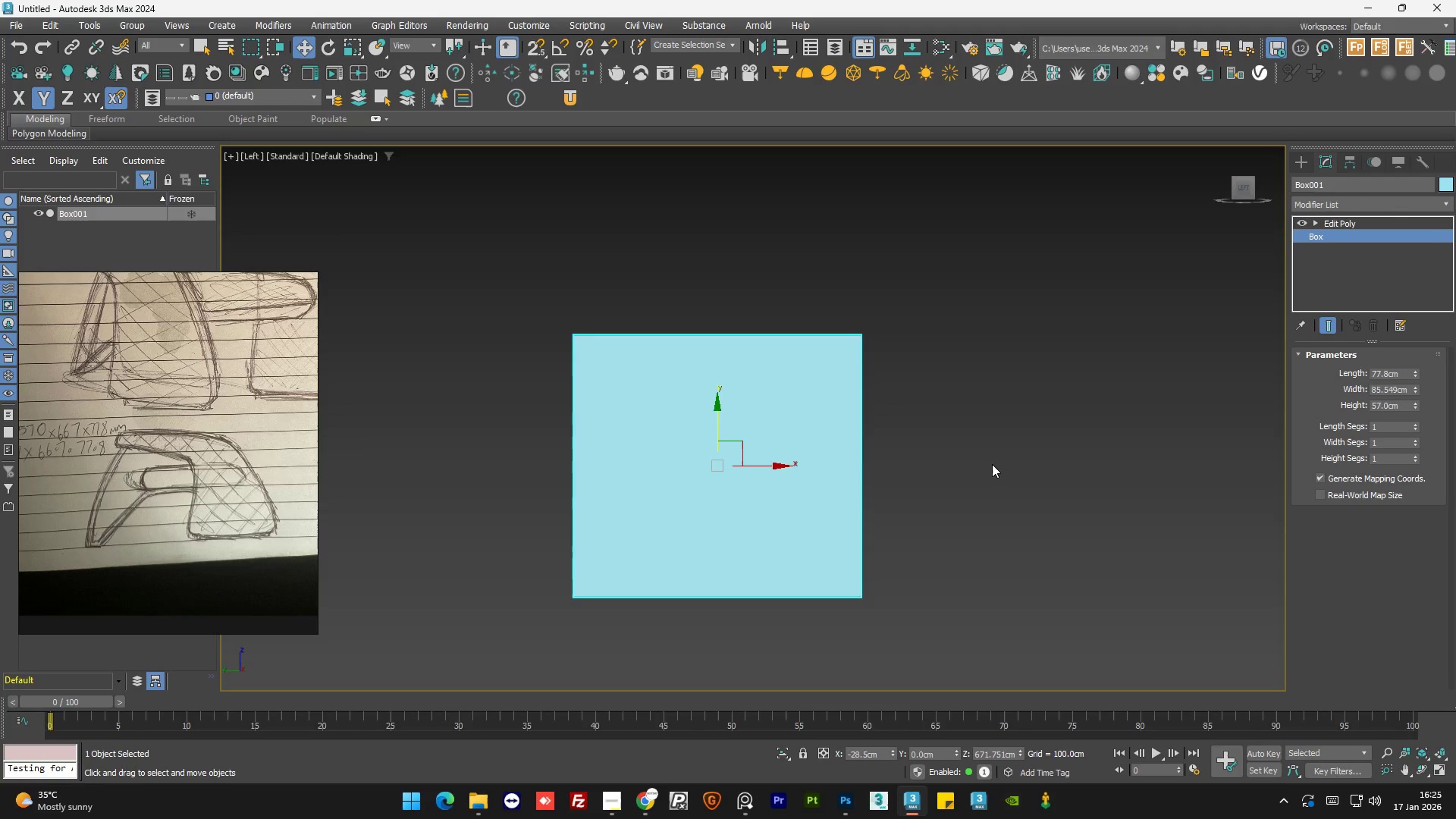 
hold_key(key=AltLeft, duration=0.94)
 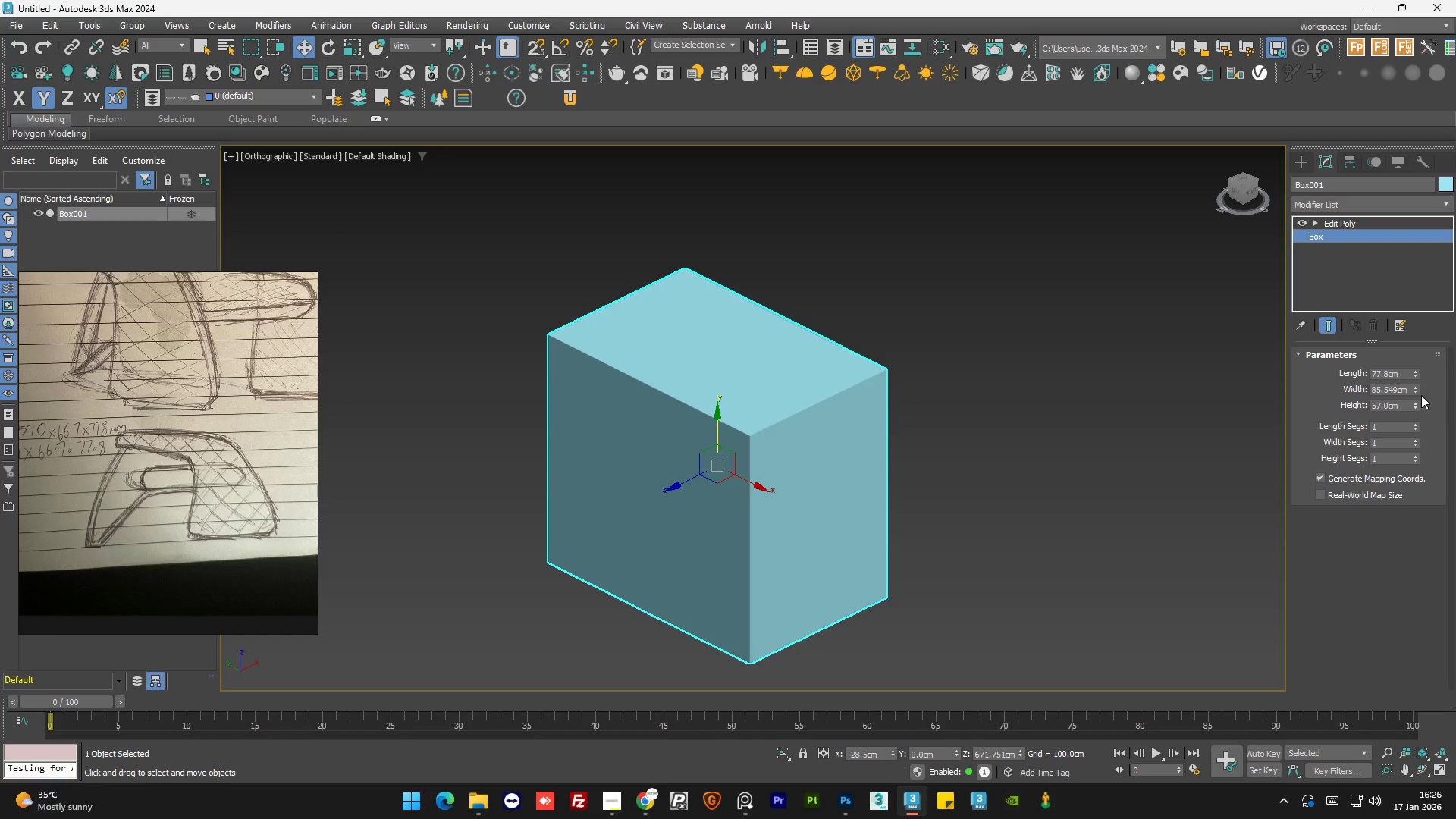 
hold_key(key=AltLeft, duration=29.25)
left_click_drag(start_coordinate=[1415, 406], to_coordinate=[1417, 396])
 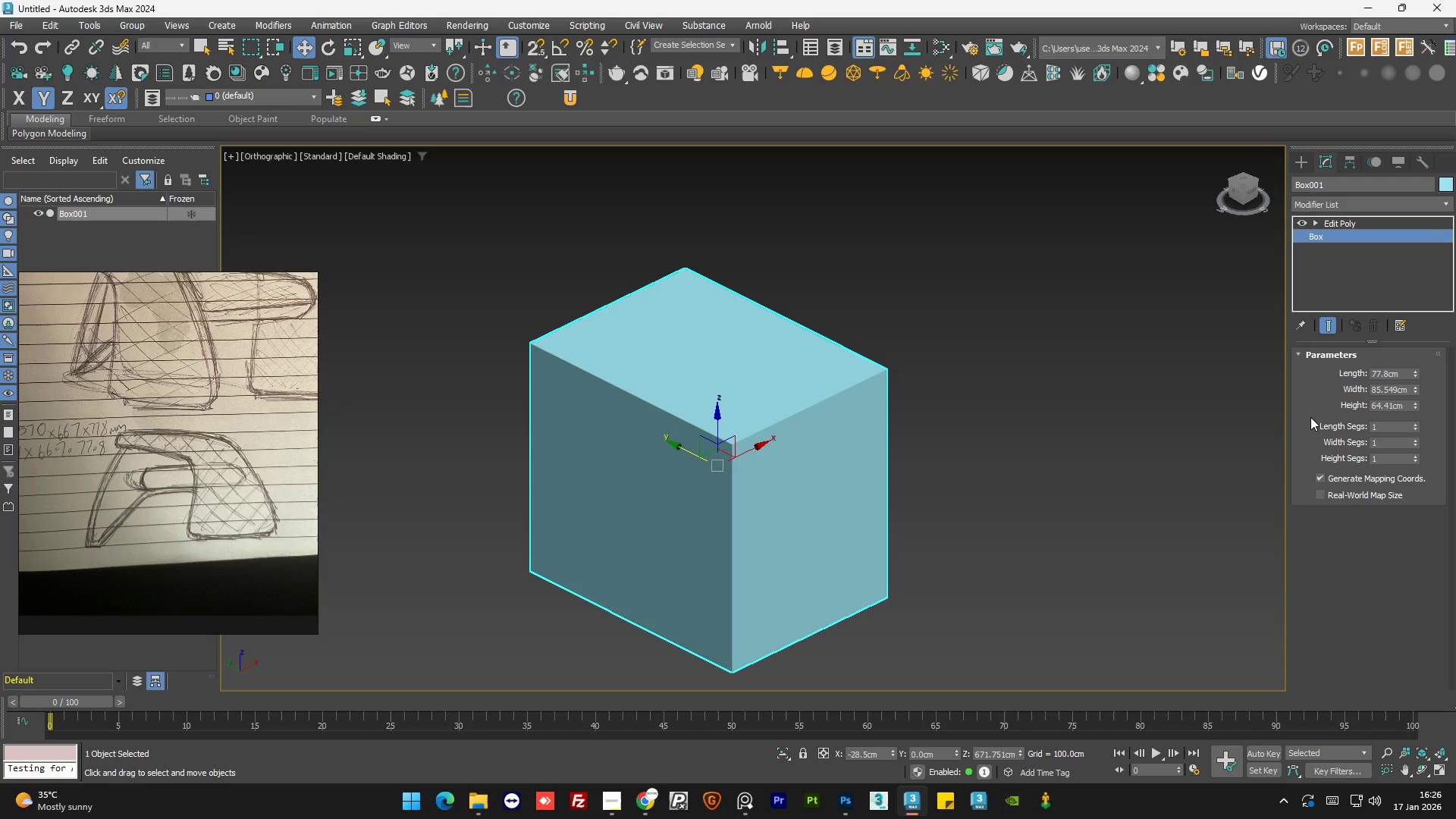 
left_click([1044, 461])
 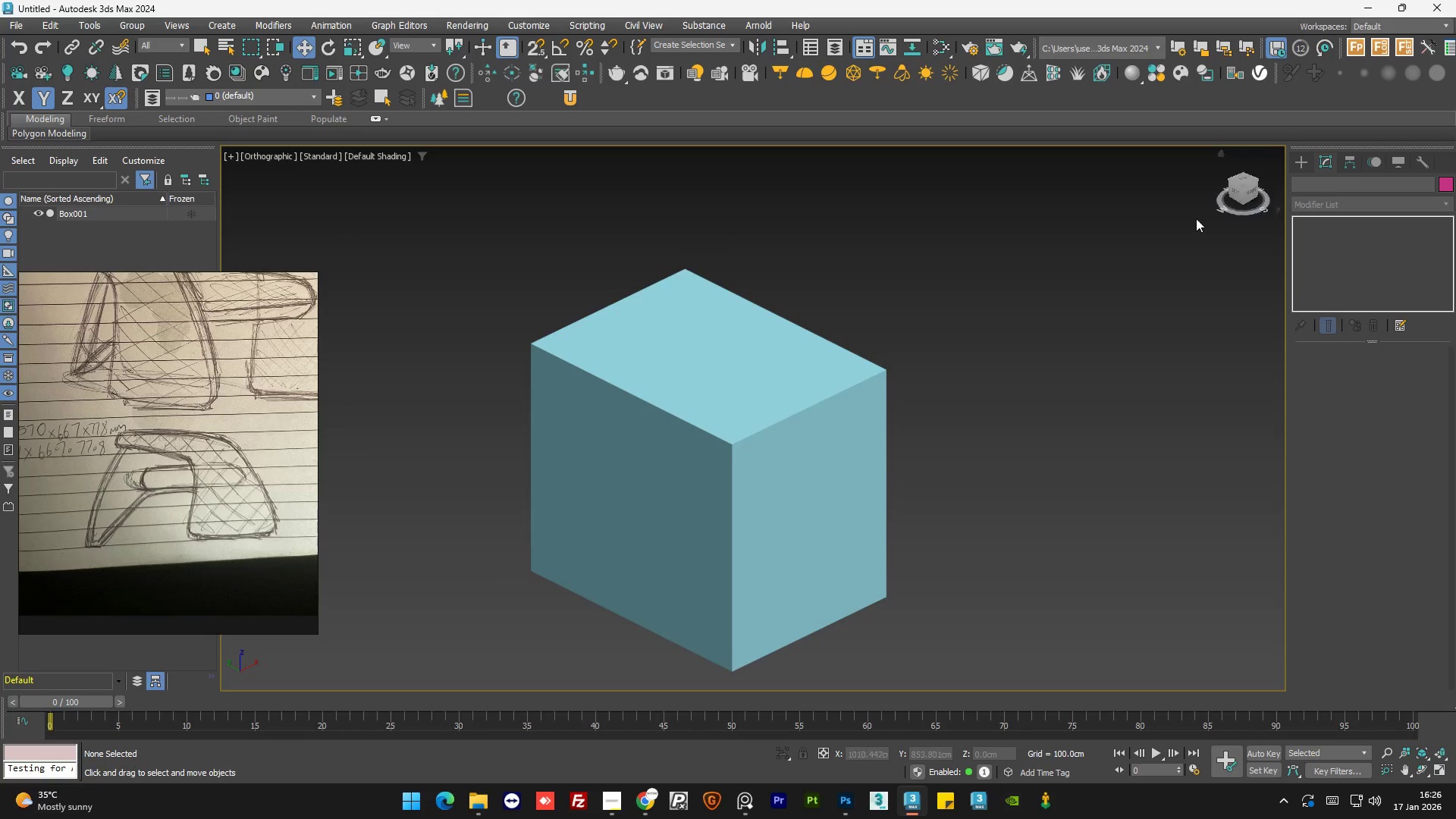 
left_click([818, 411])
 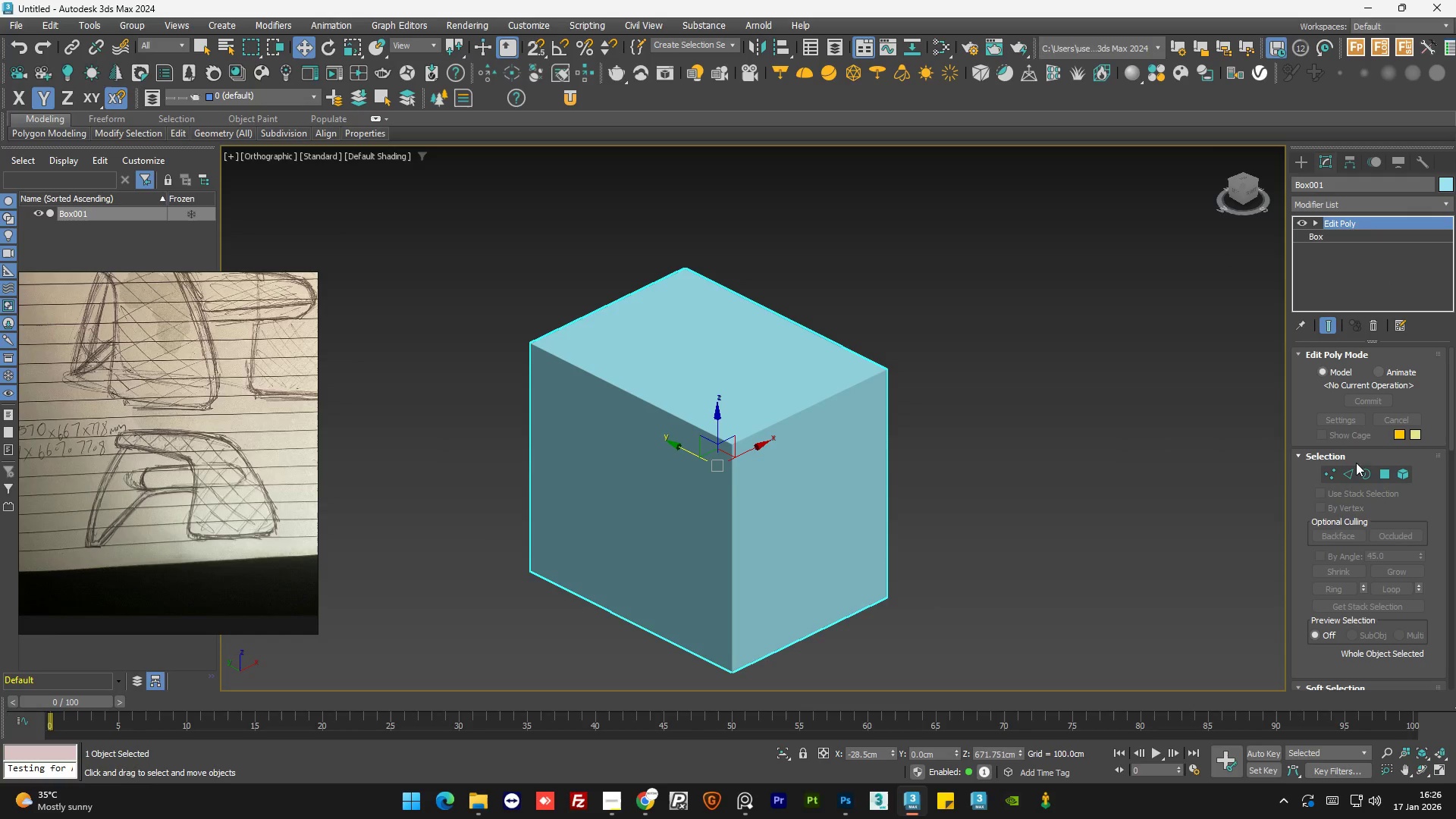 
left_click([1348, 472])
 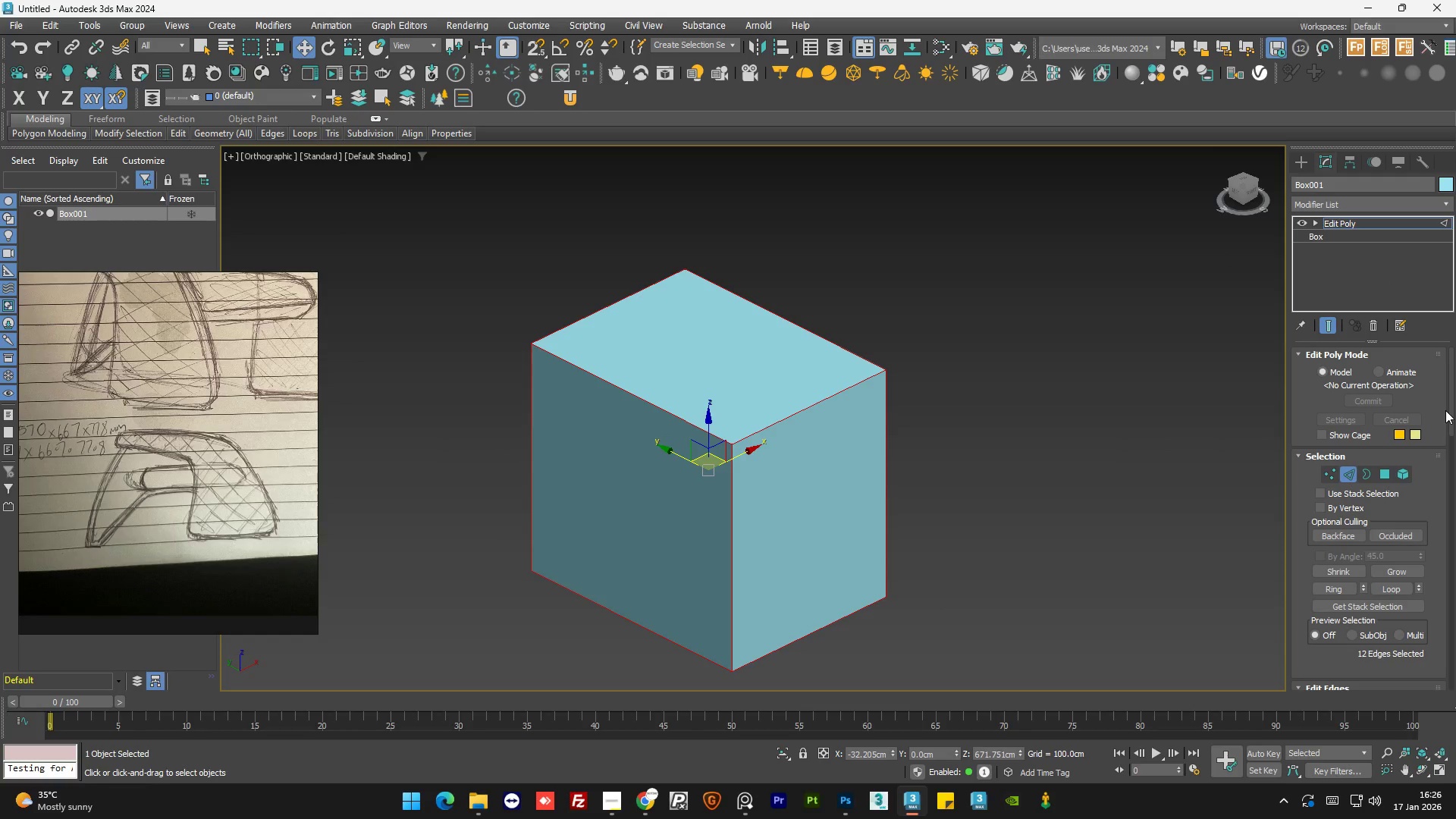 
left_click_drag(start_coordinate=[1450, 412], to_coordinate=[1451, 463])
 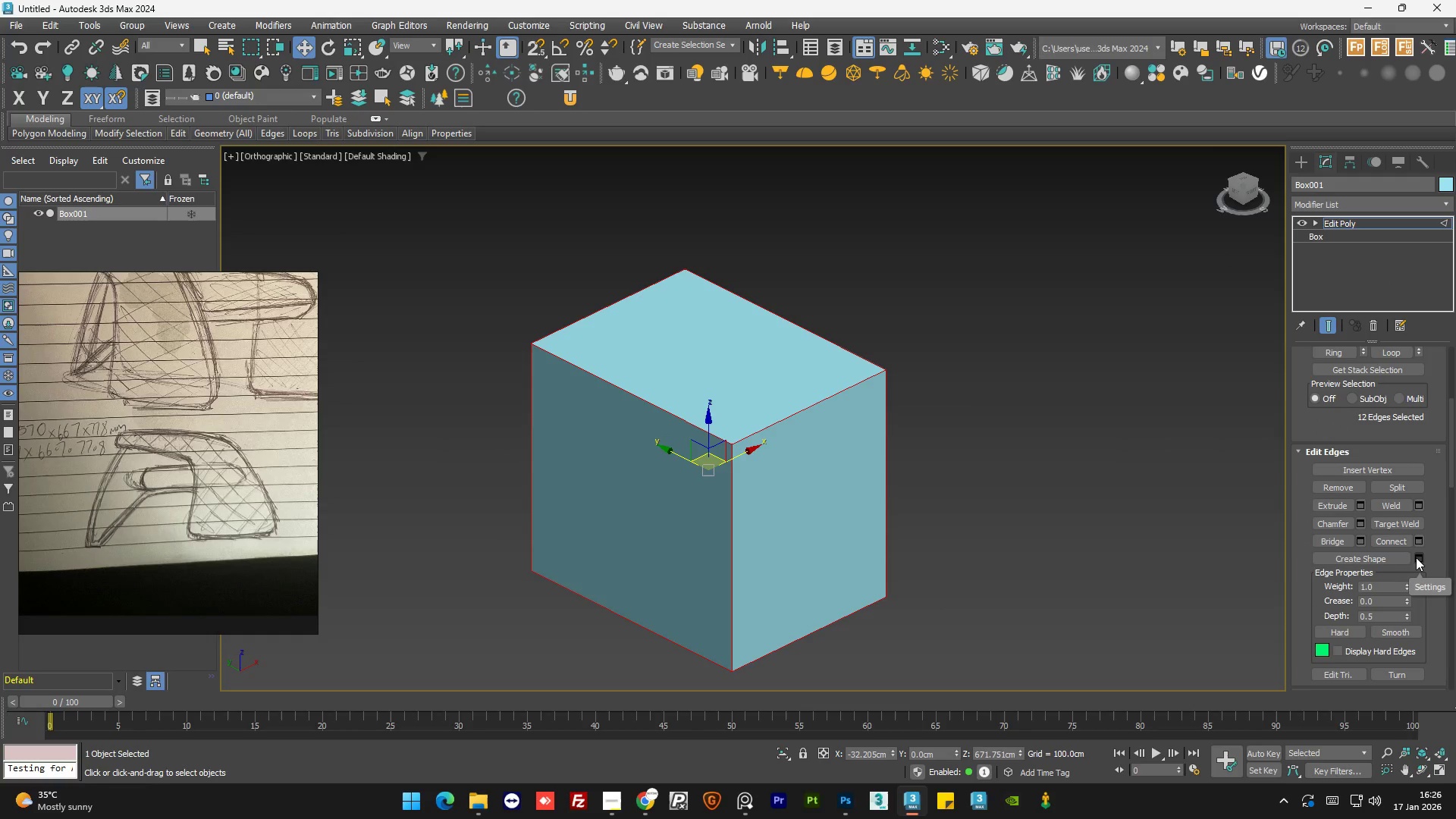 
left_click([1416, 557])
 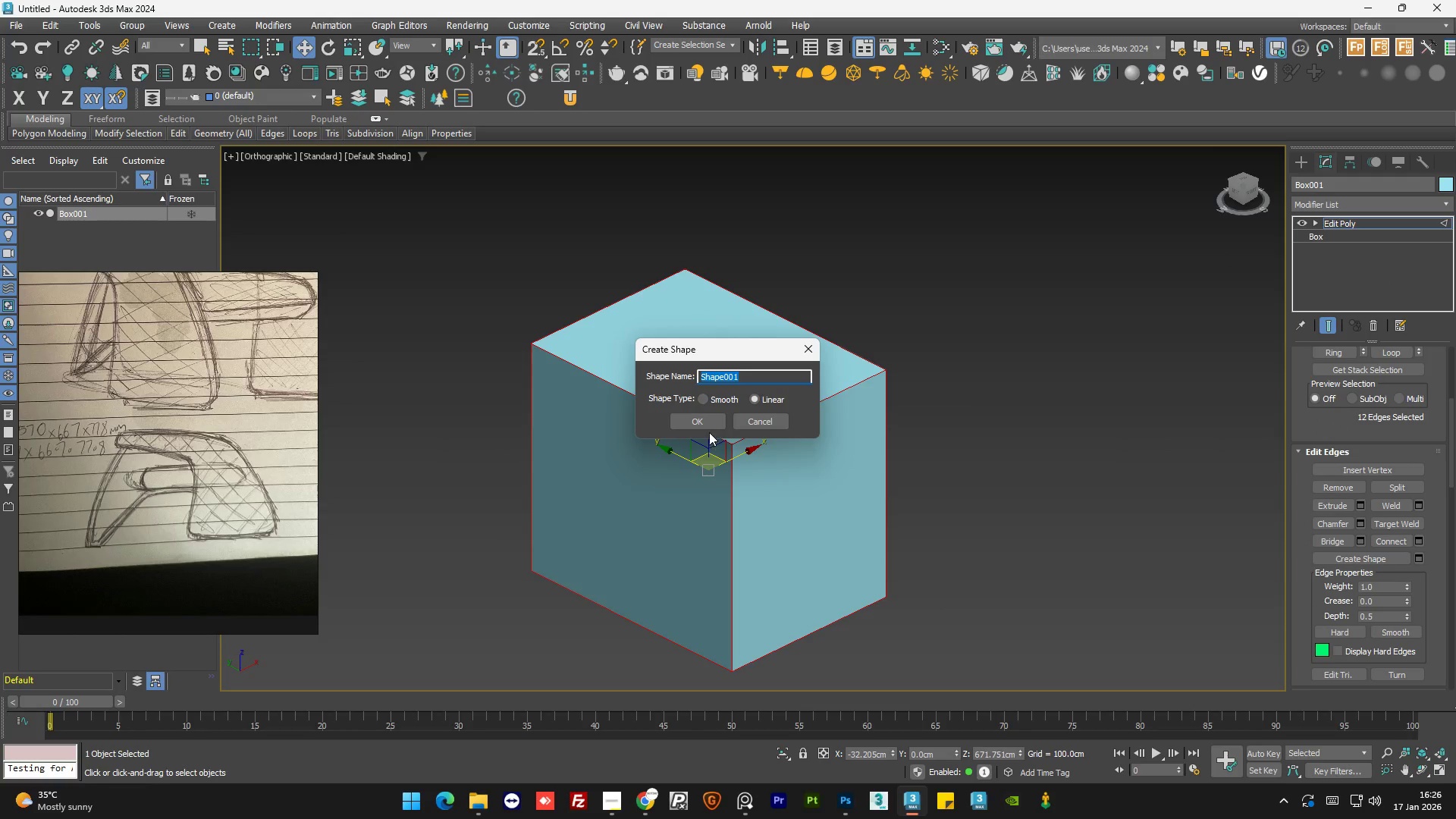 
left_click([698, 423])
 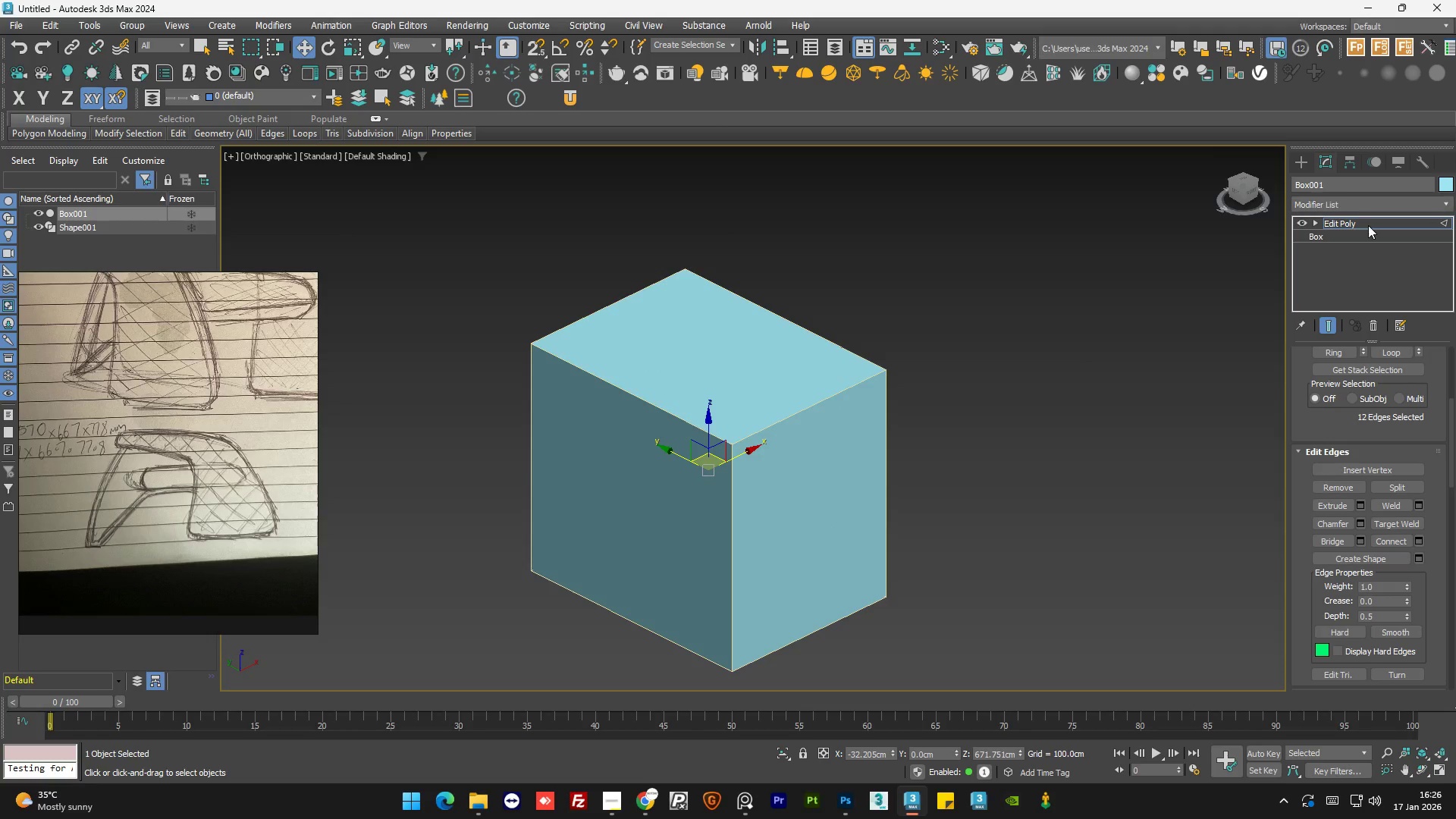 
left_click([1368, 226])
 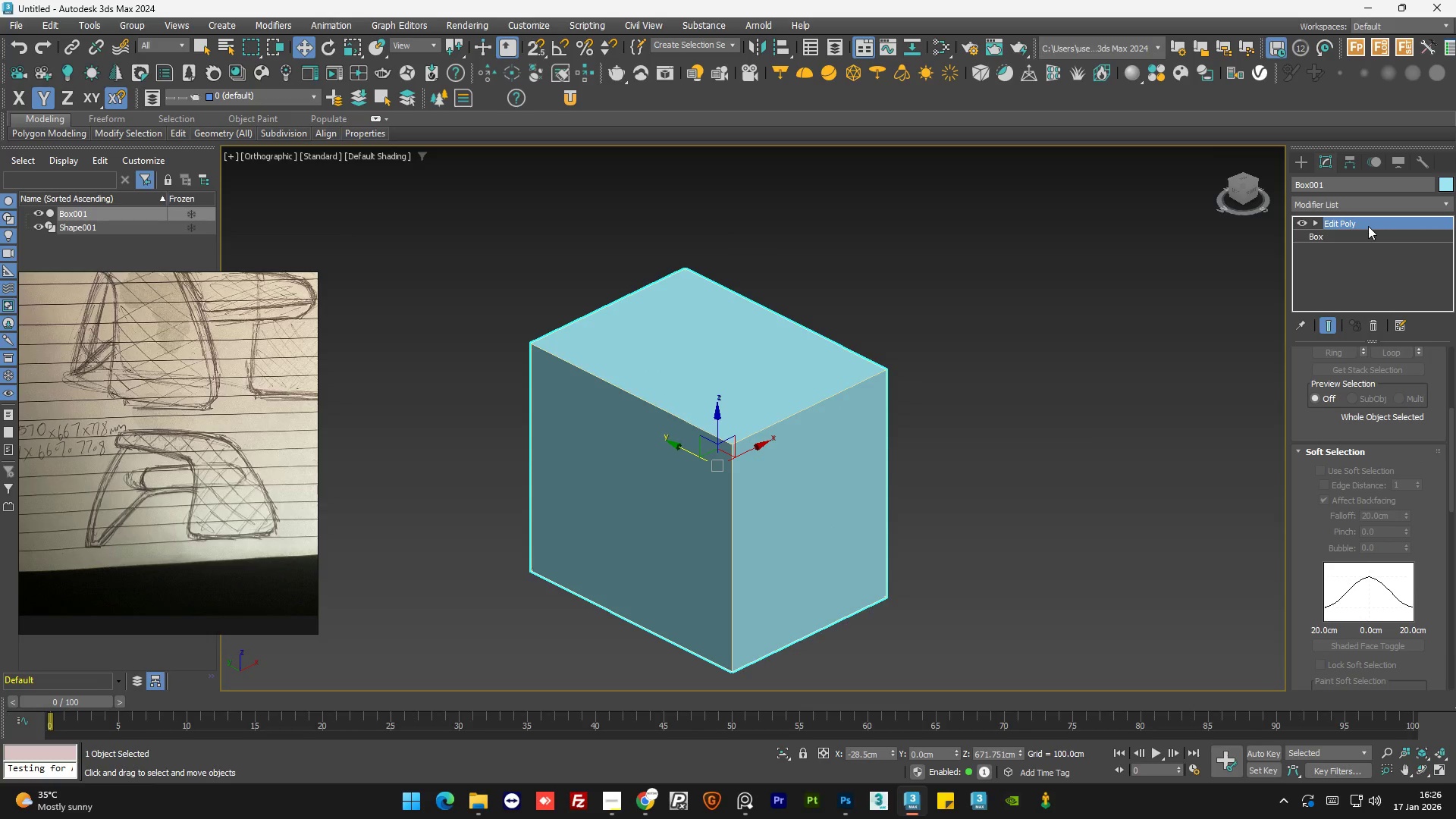 
key(Delete)
 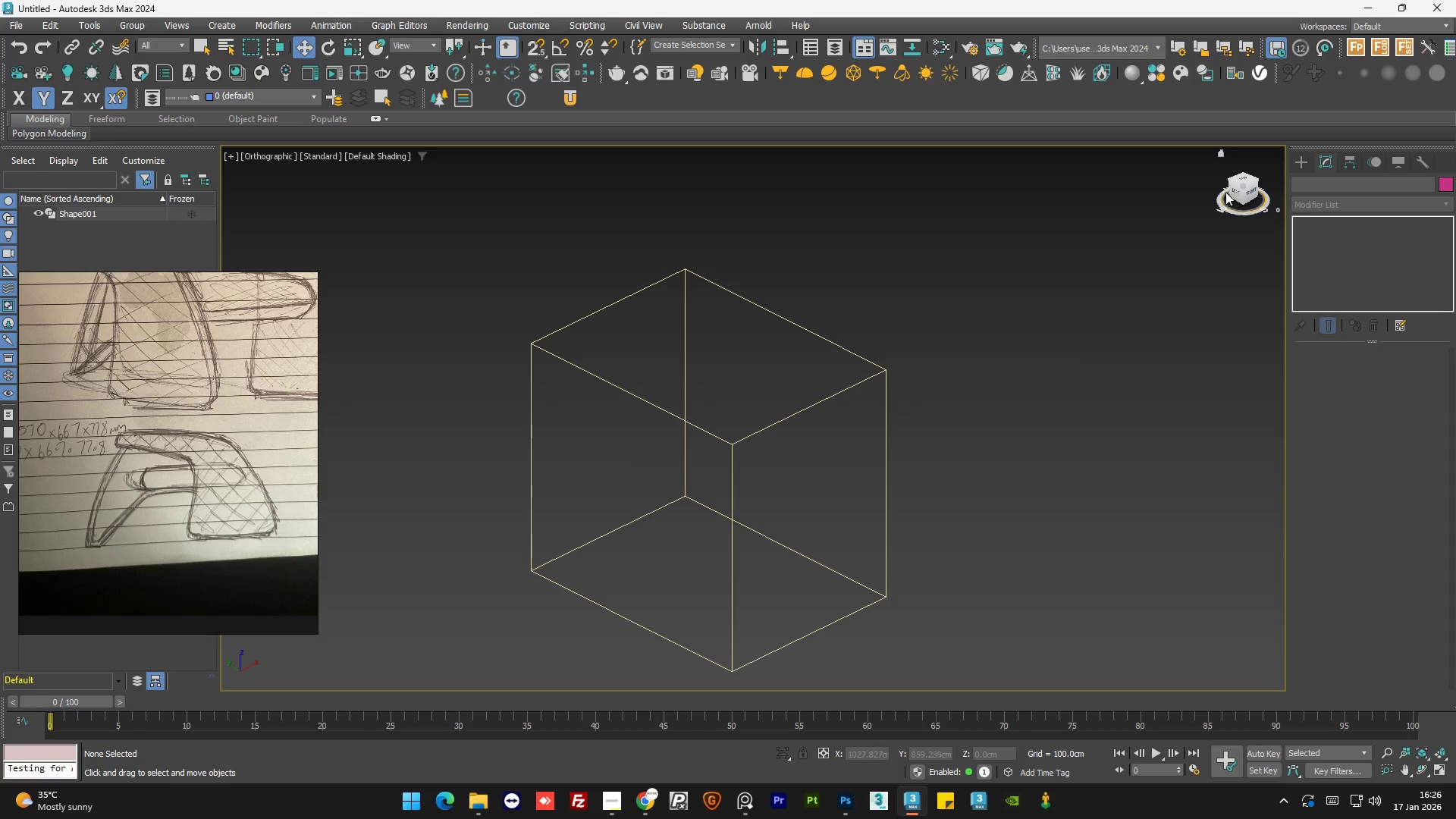 
left_click([1235, 189])
 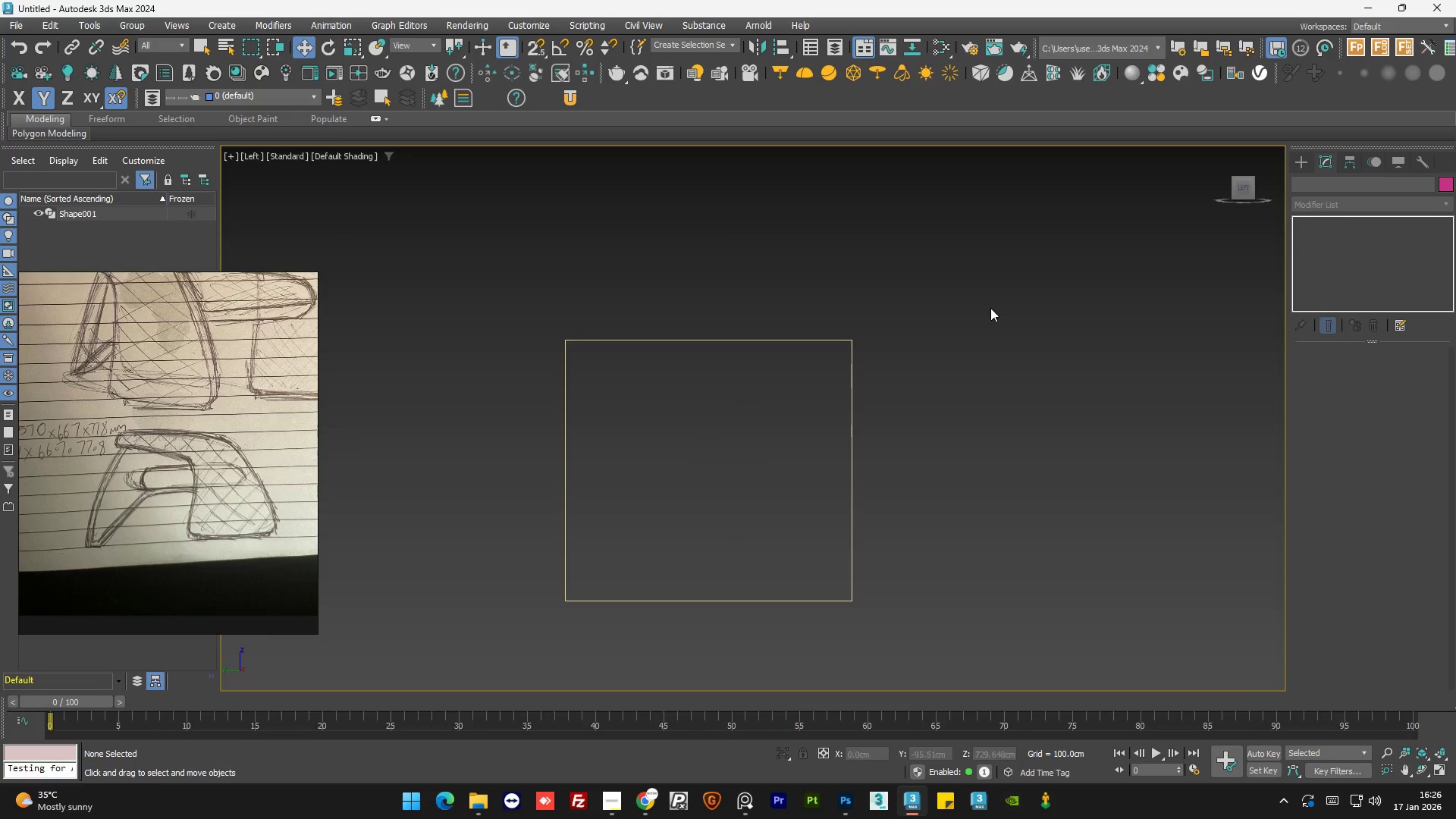 
scroll: coordinate [792, 435], scroll_direction: up, amount: 1.0
 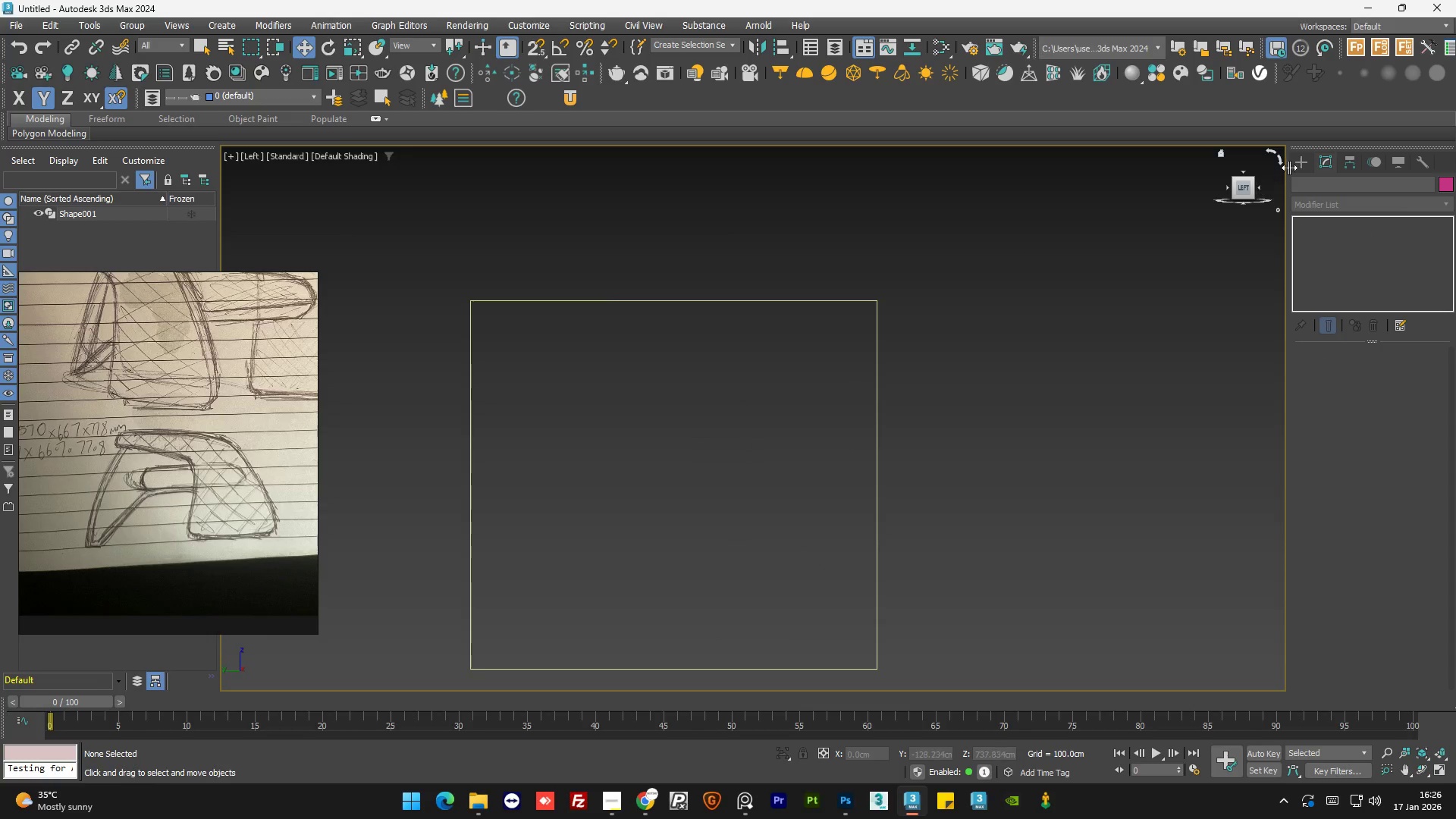 
left_click([1299, 165])
 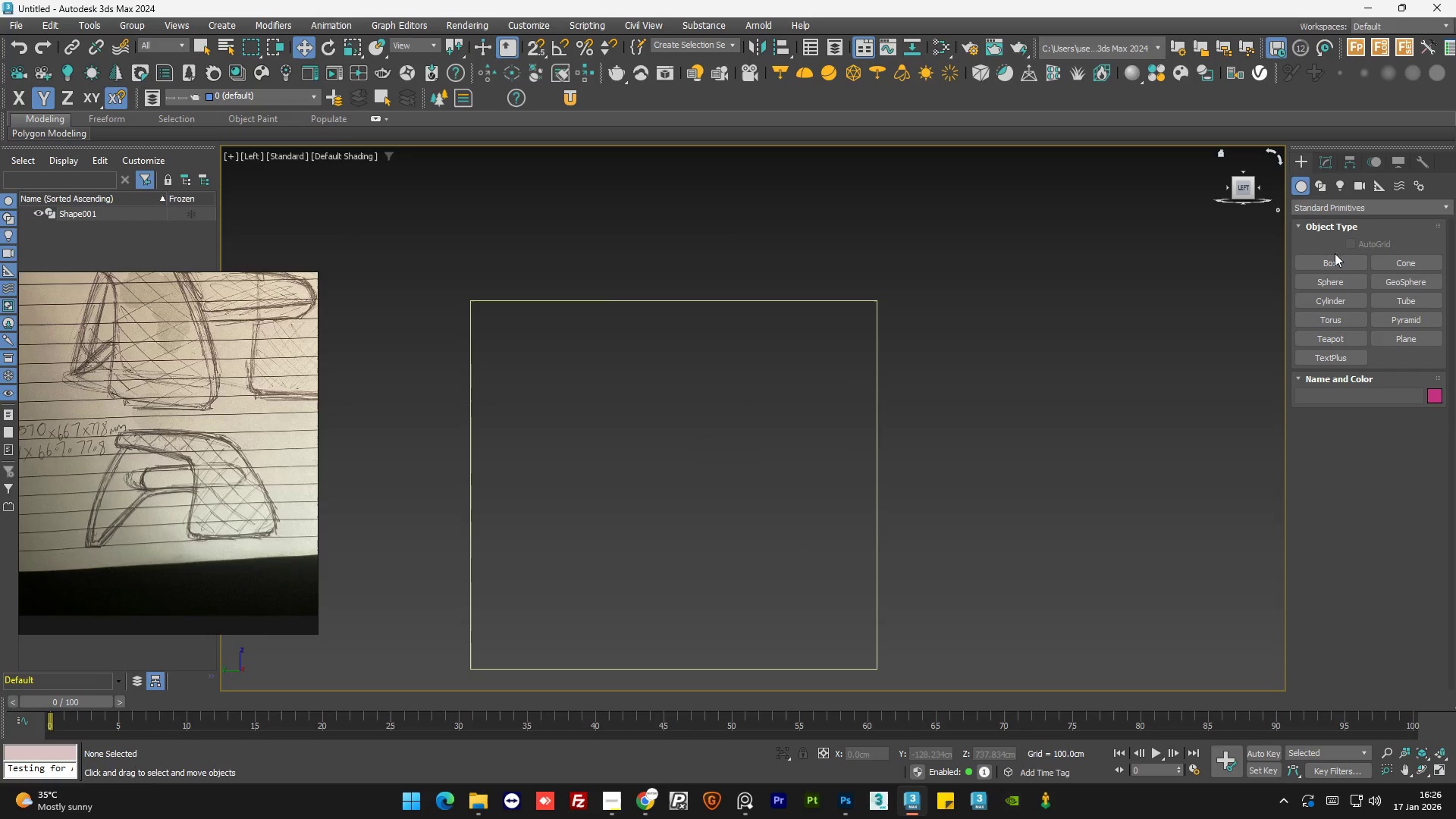 
left_click([1334, 260])
 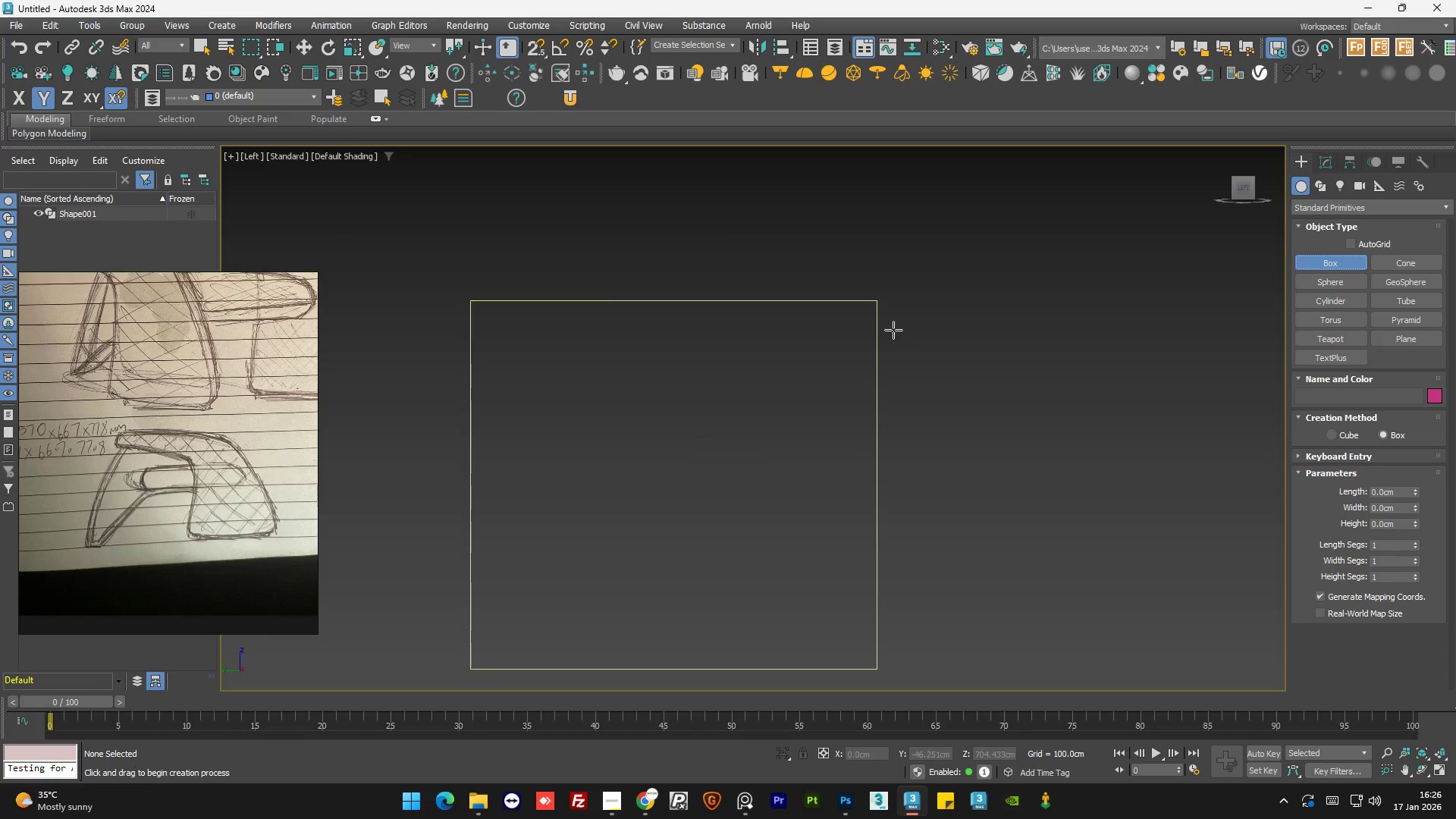 
scroll: coordinate [686, 360], scroll_direction: none, amount: 0.0
 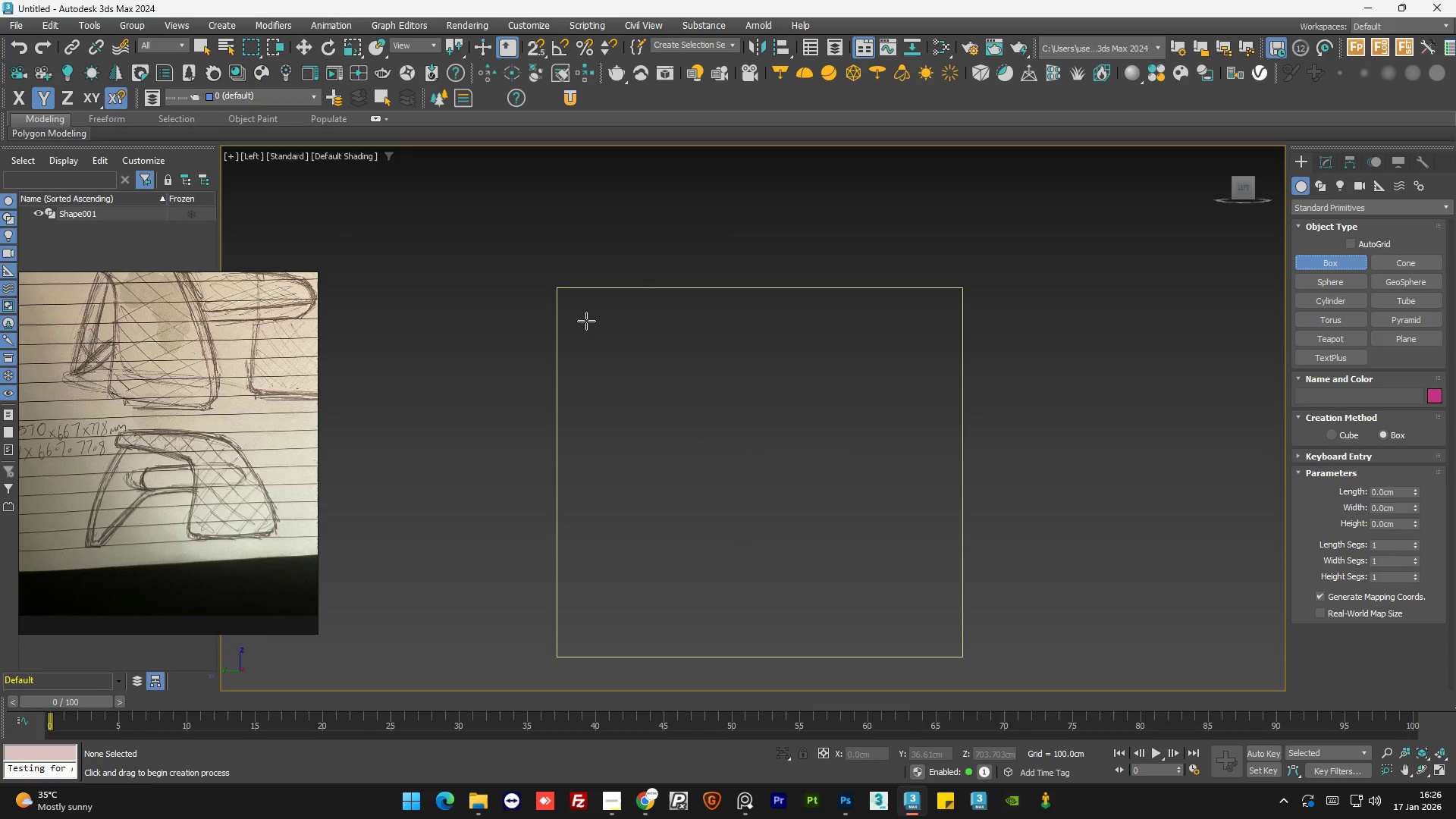 
left_click_drag(start_coordinate=[585, 321], to_coordinate=[936, 401])
 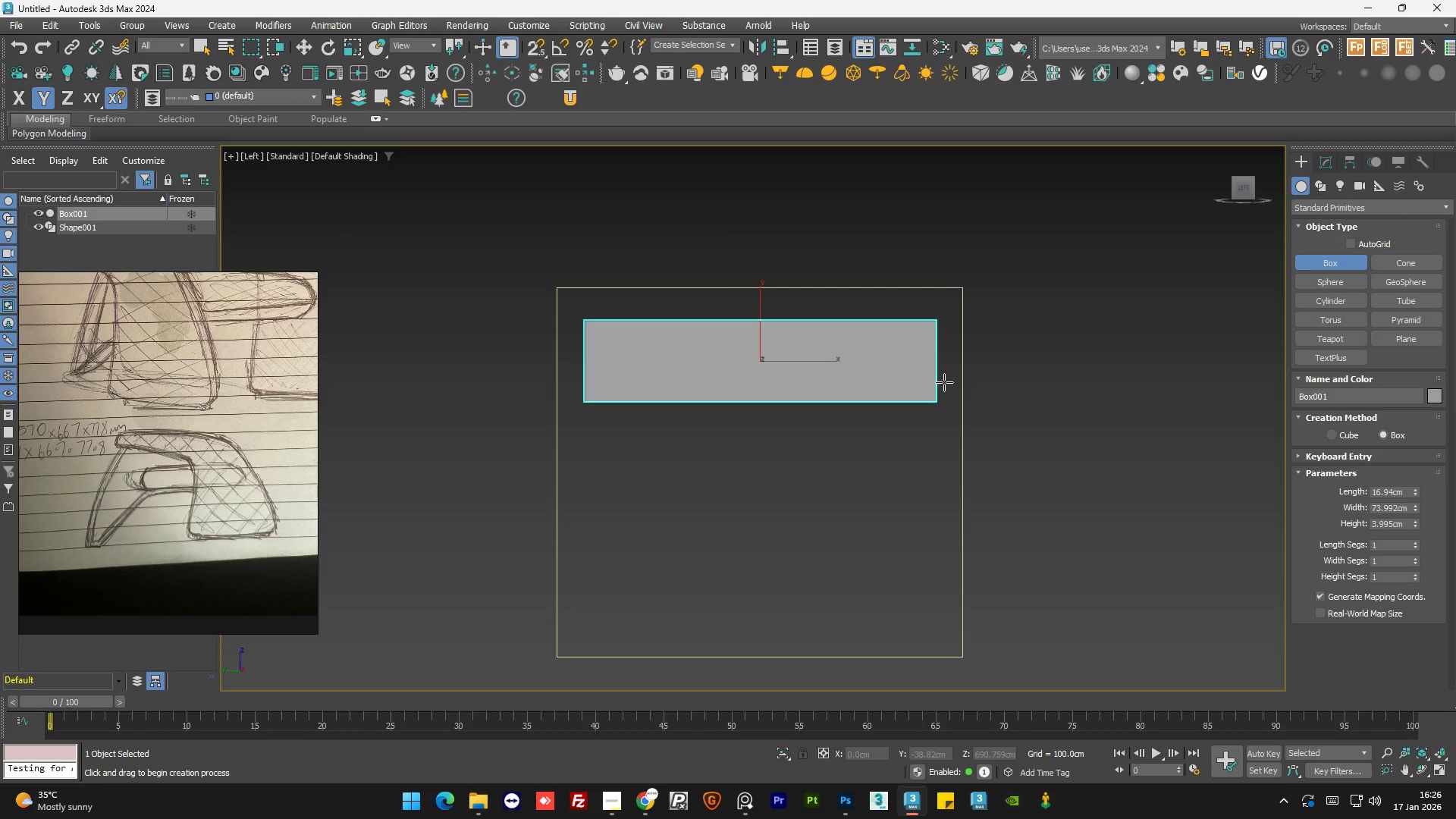 
left_click([944, 382])
 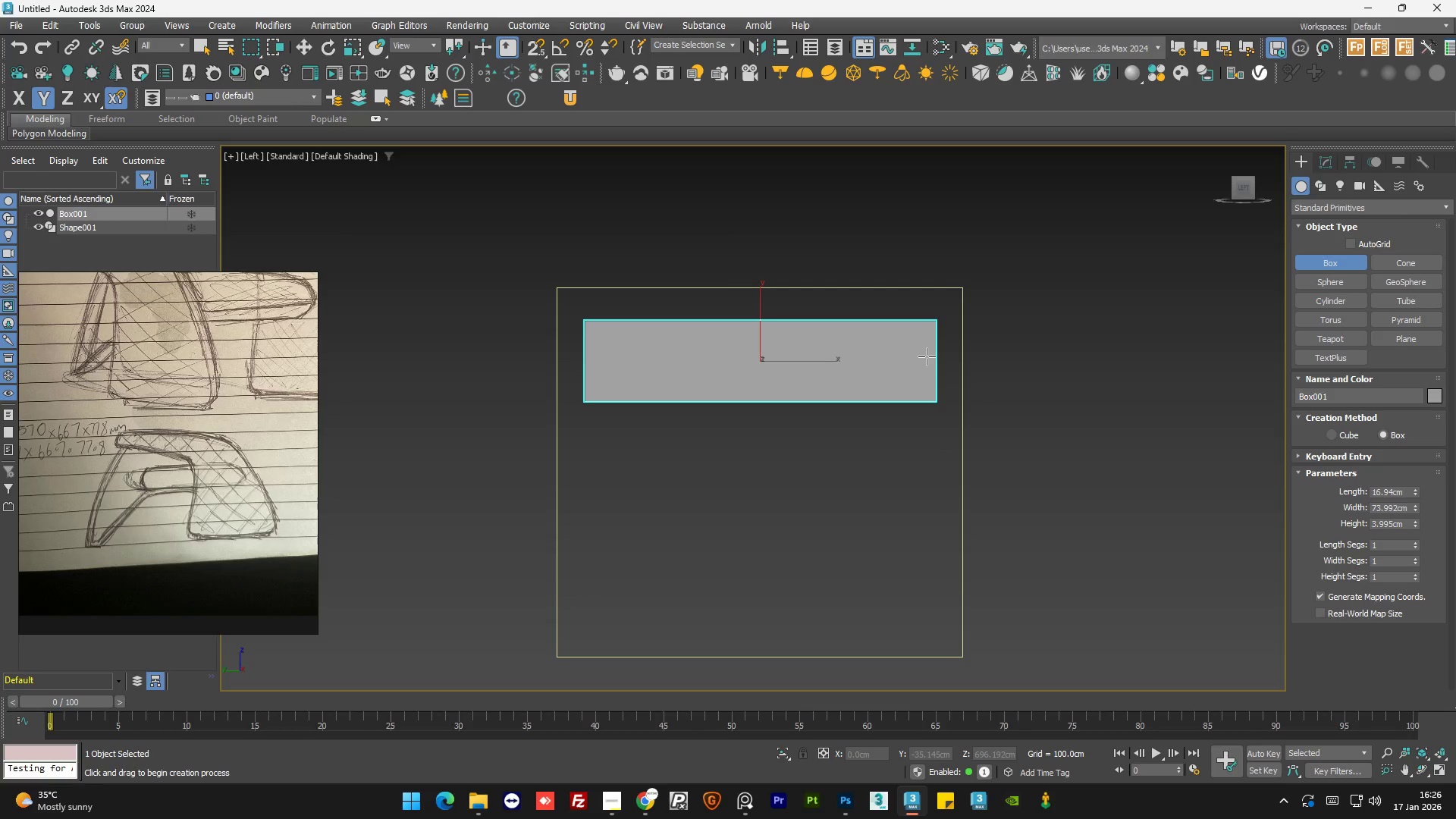 
scroll: coordinate [927, 356], scroll_direction: down, amount: 1.0
 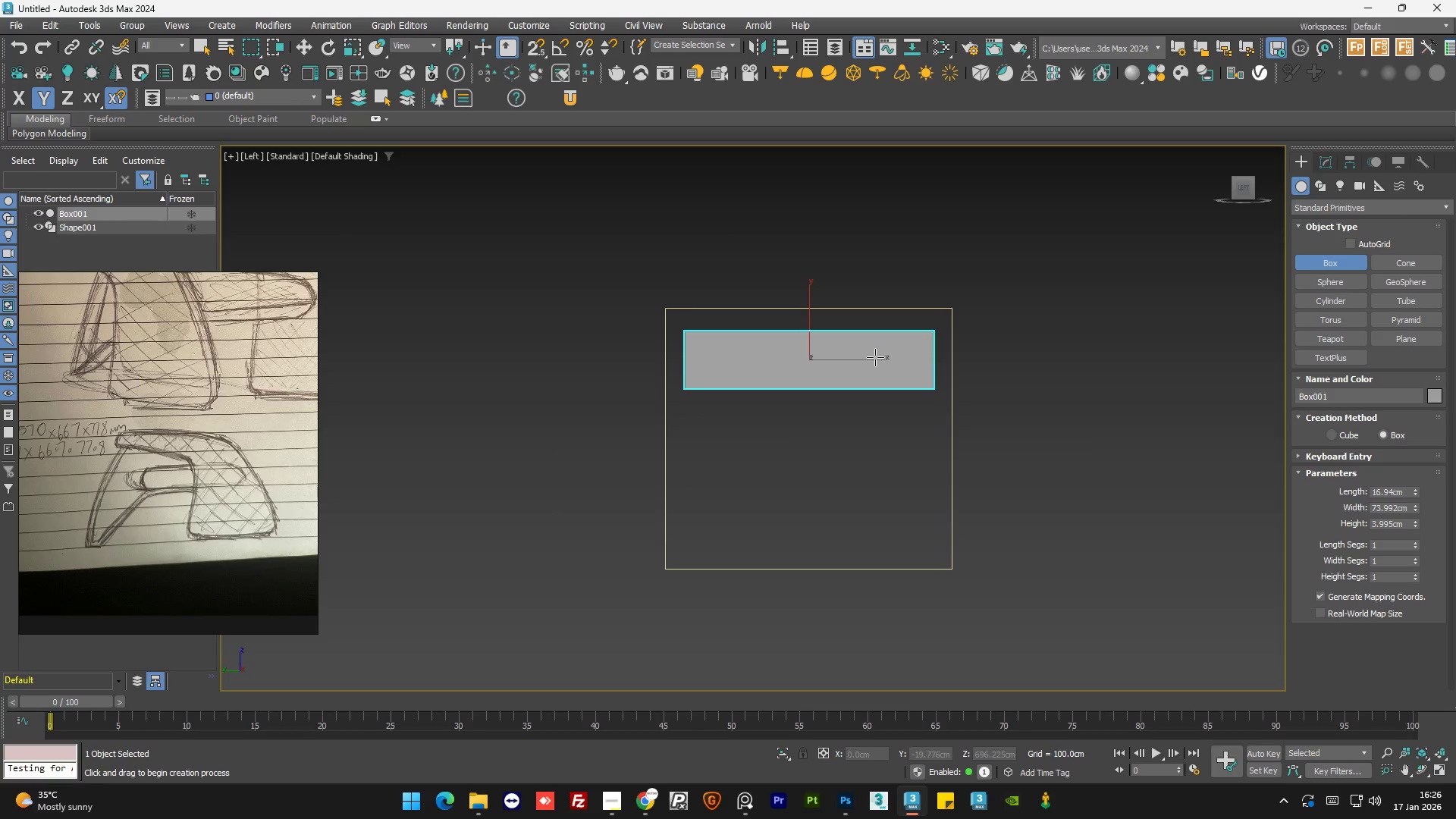 
scroll: coordinate [875, 357], scroll_direction: up, amount: 1.0
 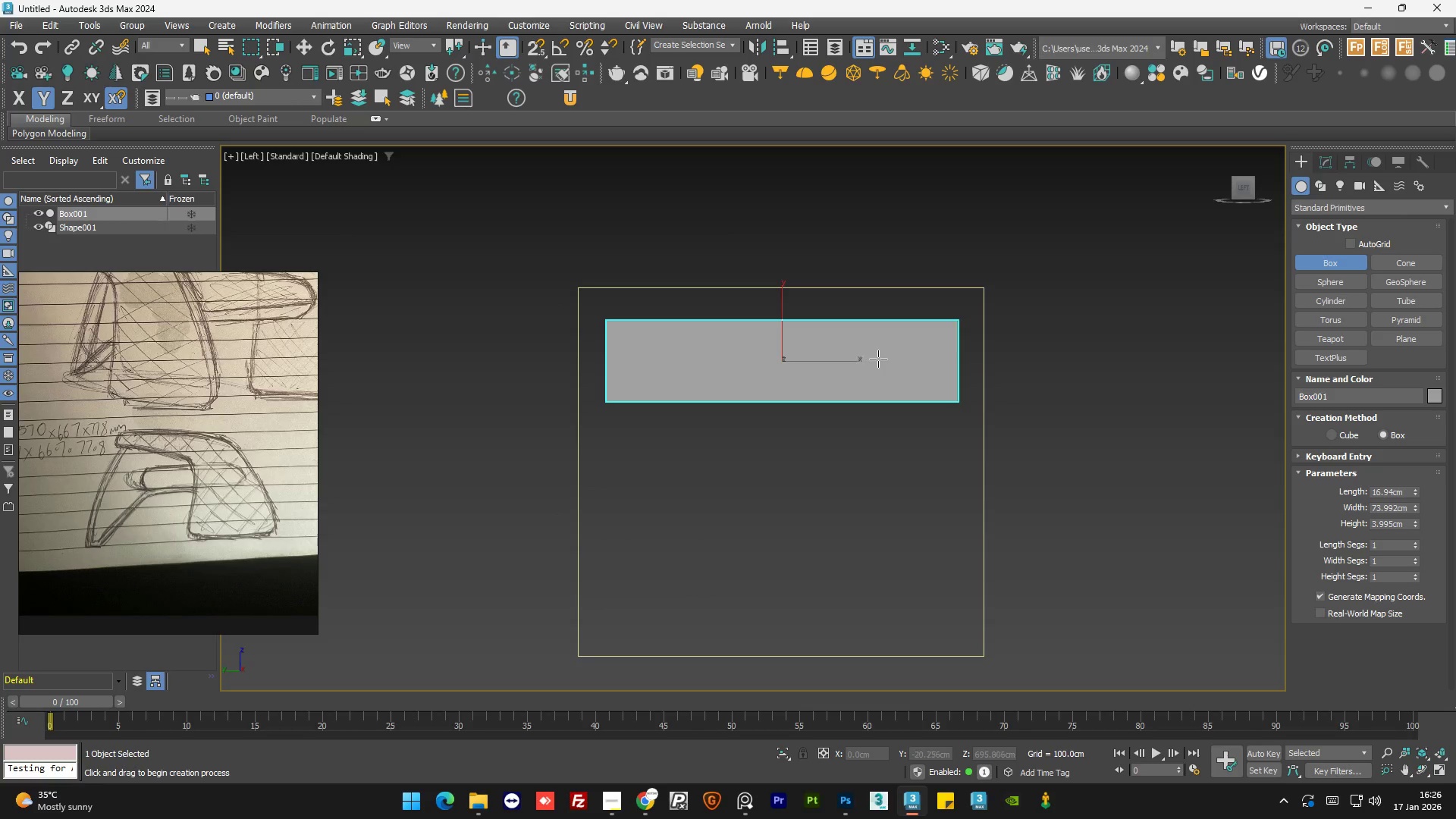 
hold_key(key=AltLeft, duration=1.49)
 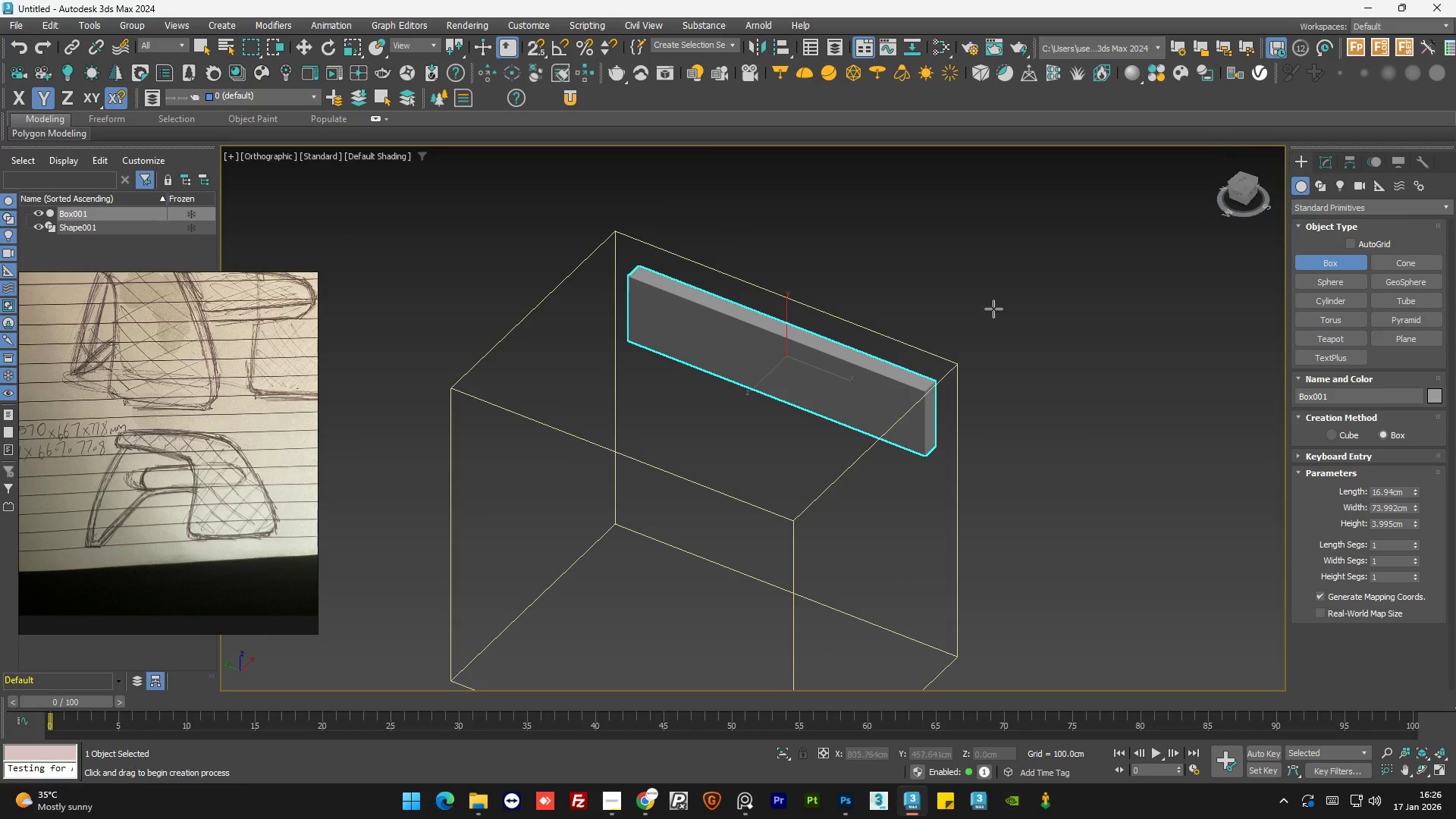 
hold_key(key=AltLeft, duration=0.53)
 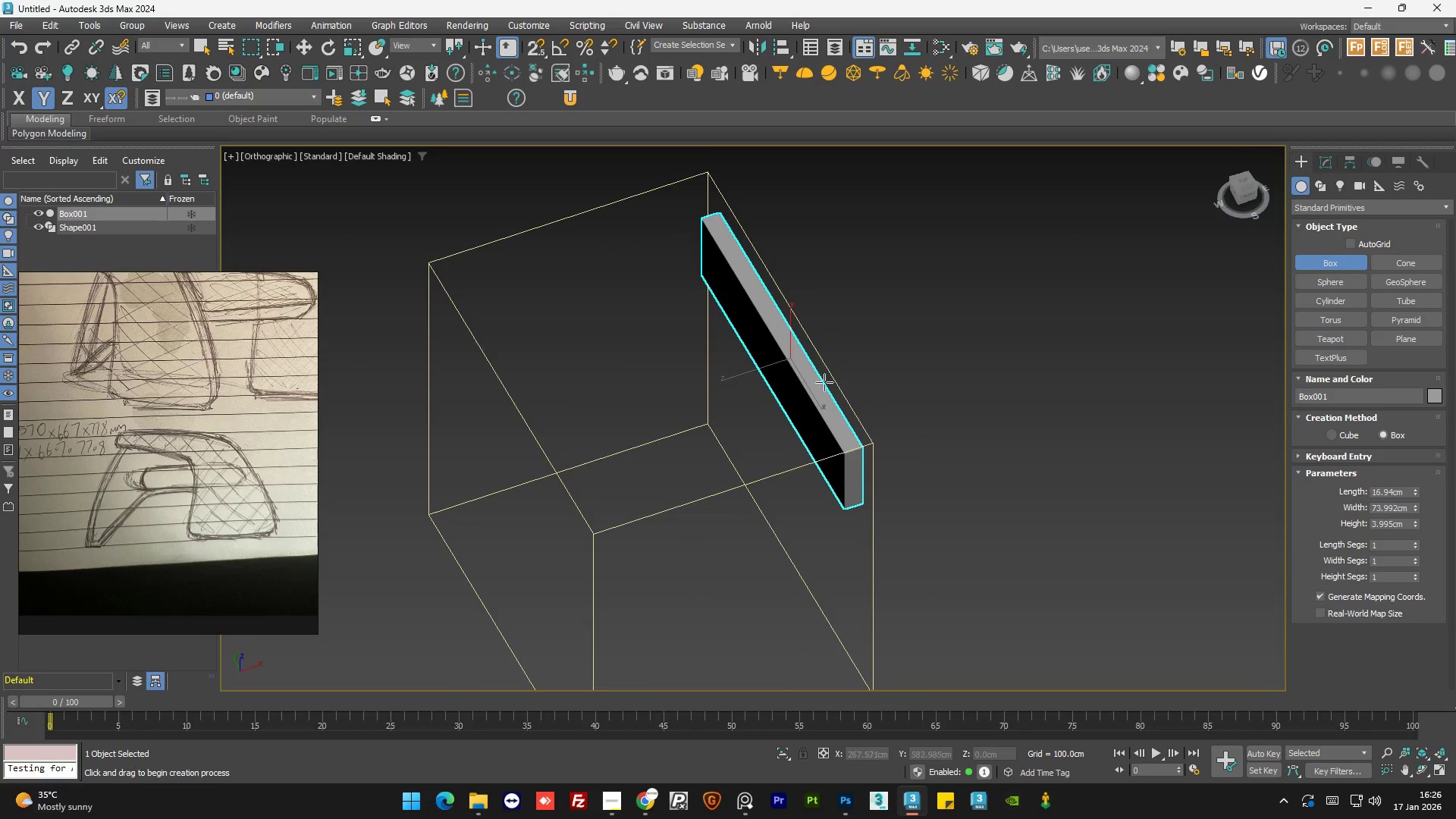 
key(W)
 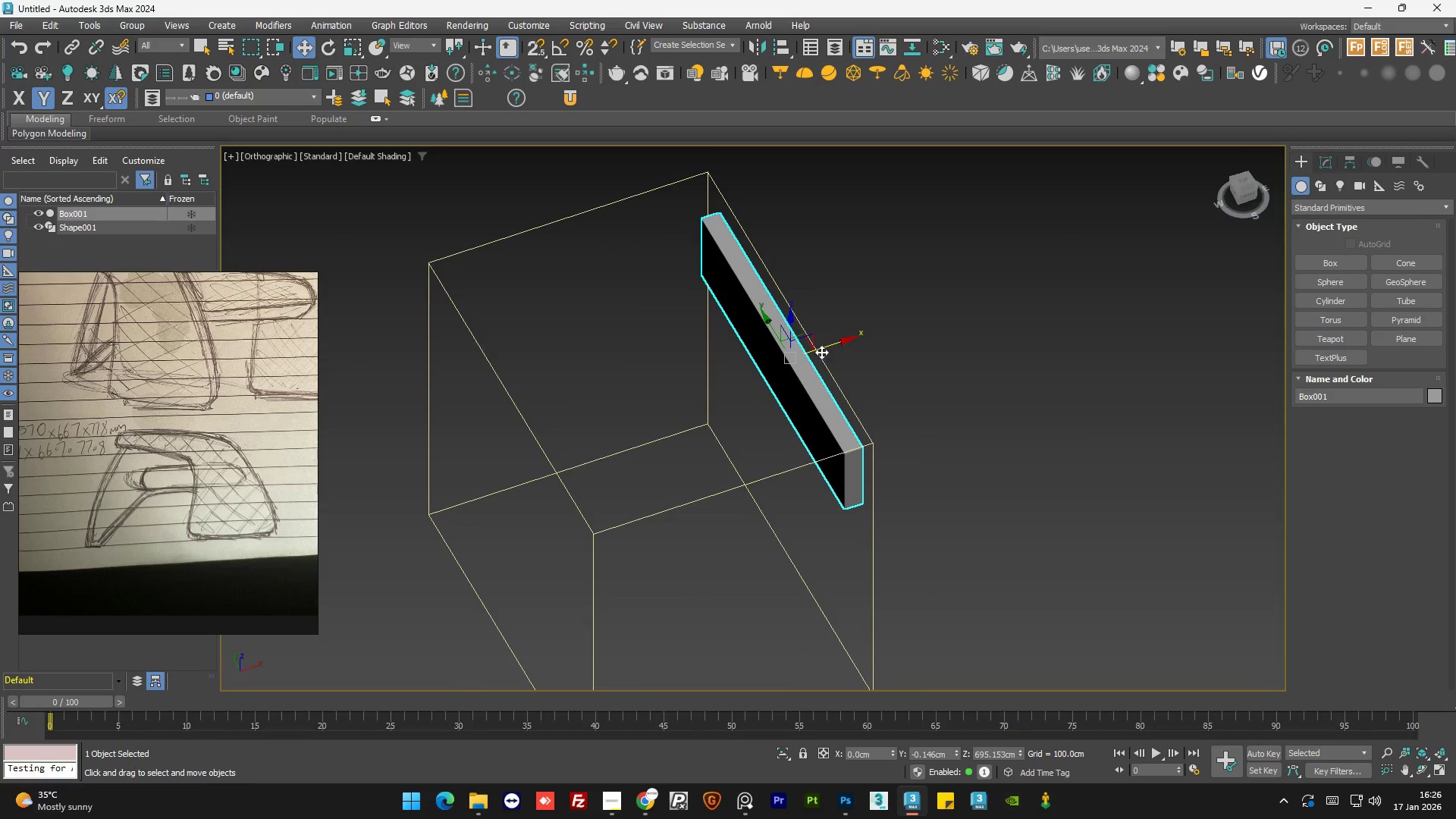 
left_click_drag(start_coordinate=[828, 346], to_coordinate=[711, 393])
 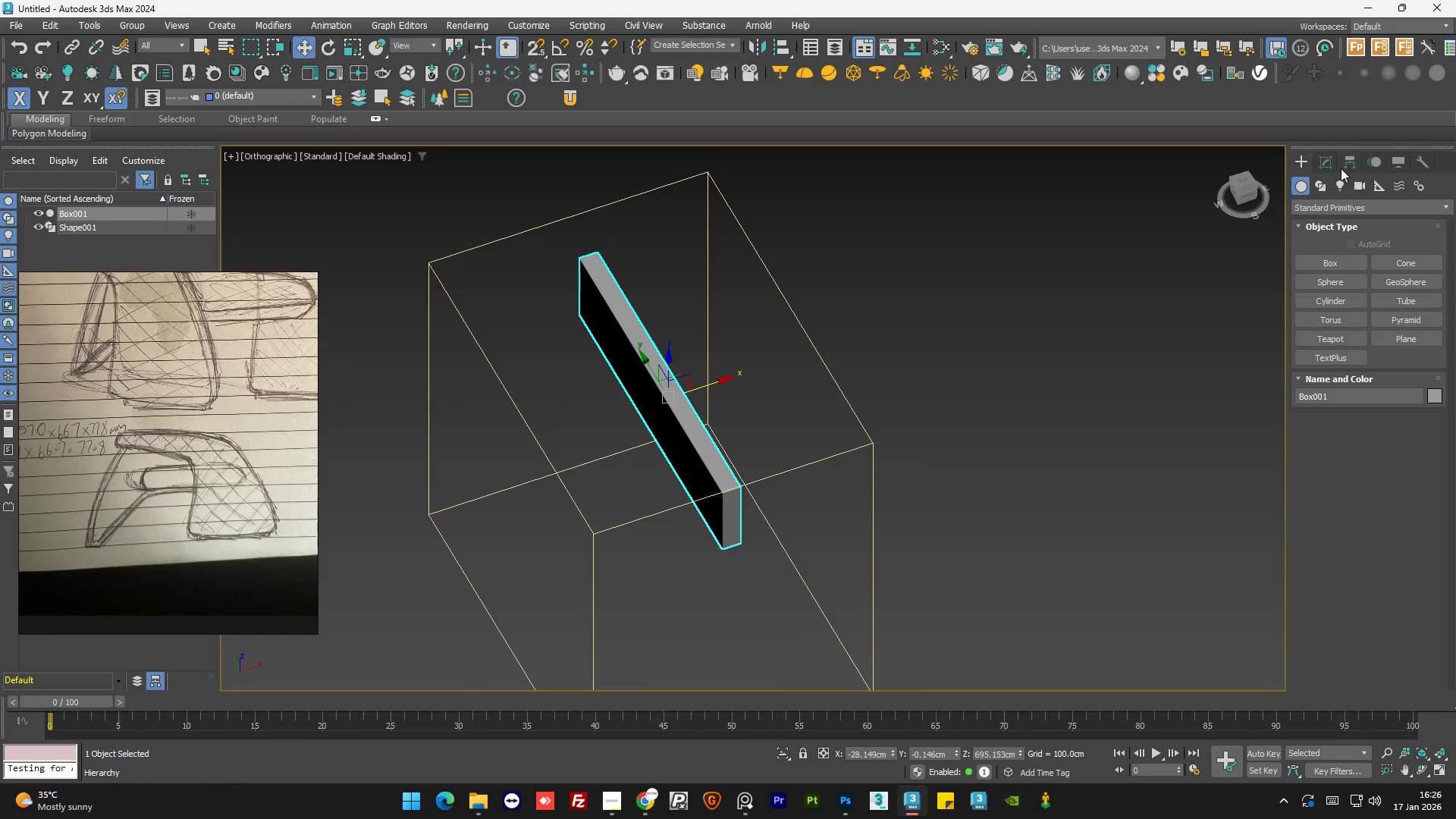 
left_click([1327, 165])
 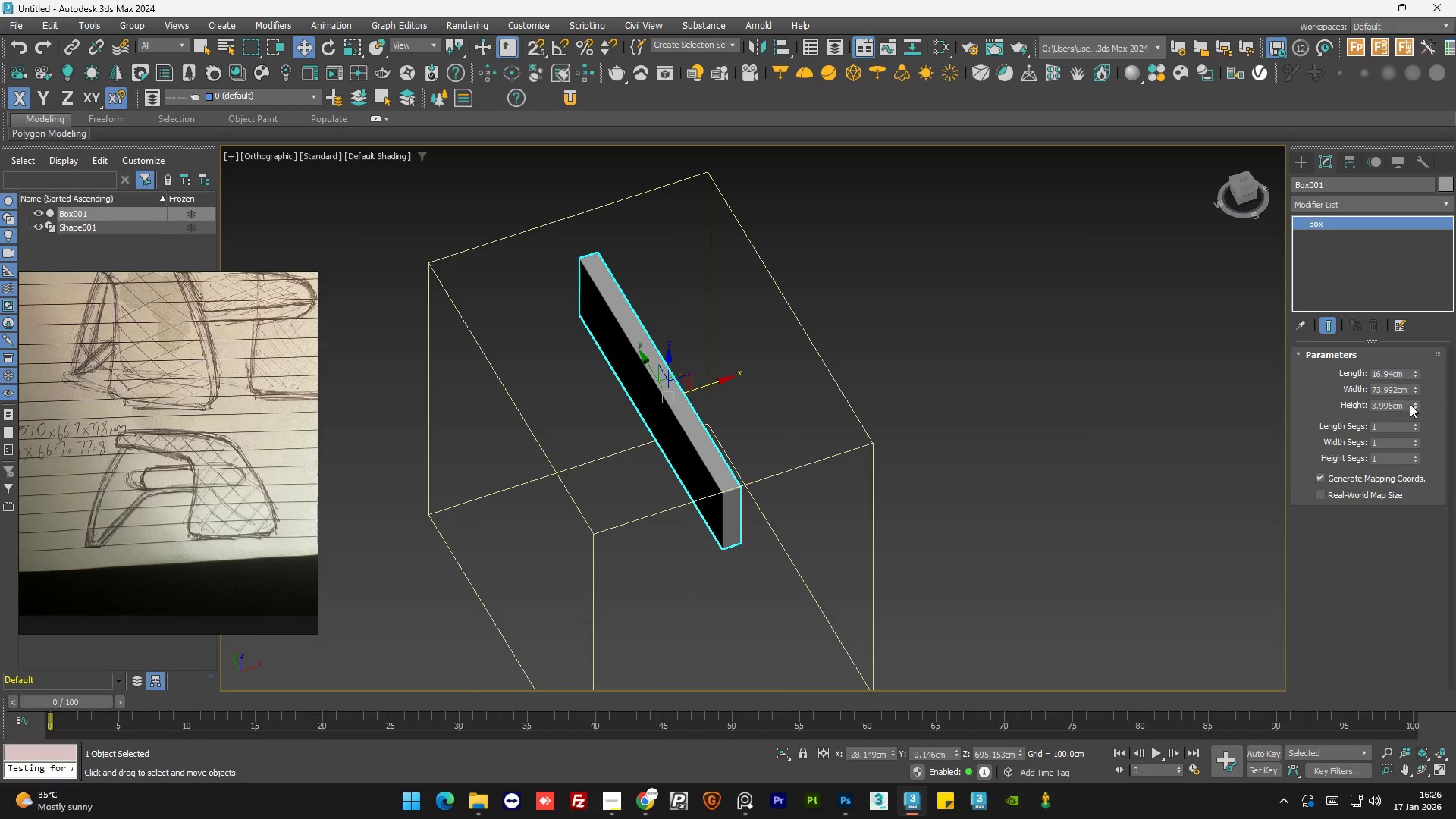 
left_click_drag(start_coordinate=[1414, 403], to_coordinate=[1421, 347])
 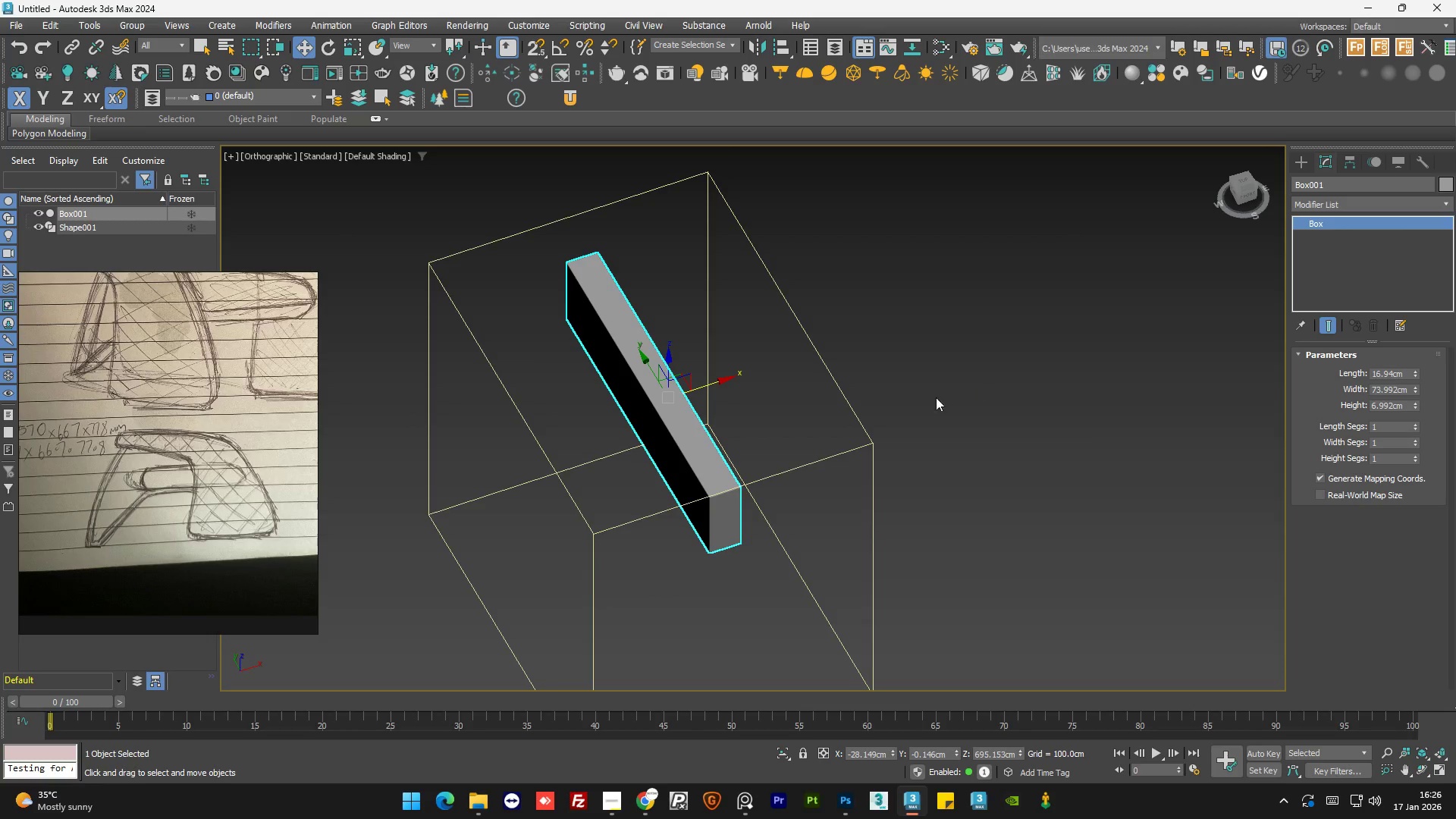 
hold_key(key=AltLeft, duration=0.86)
 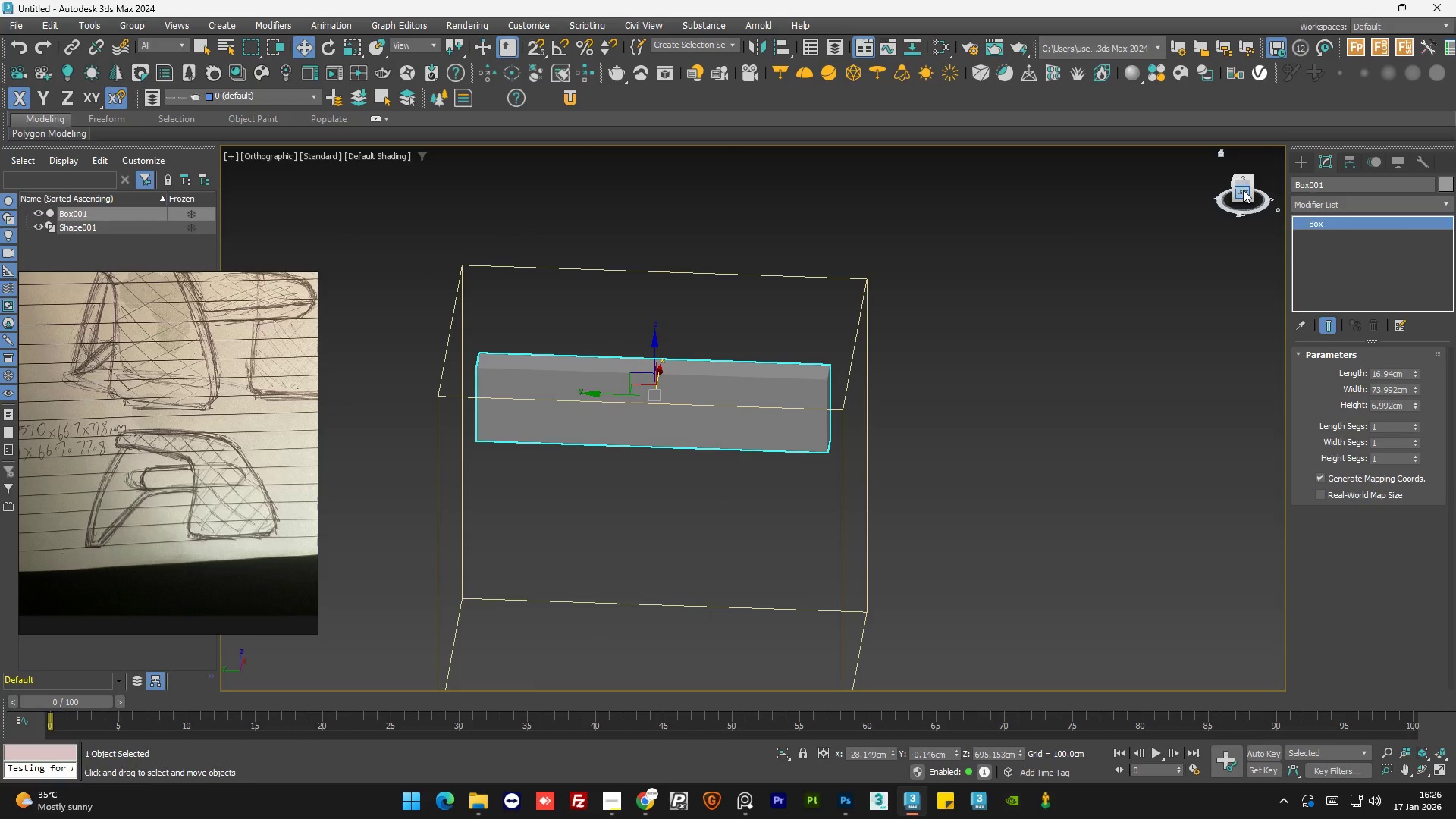 
left_click([1243, 190])
 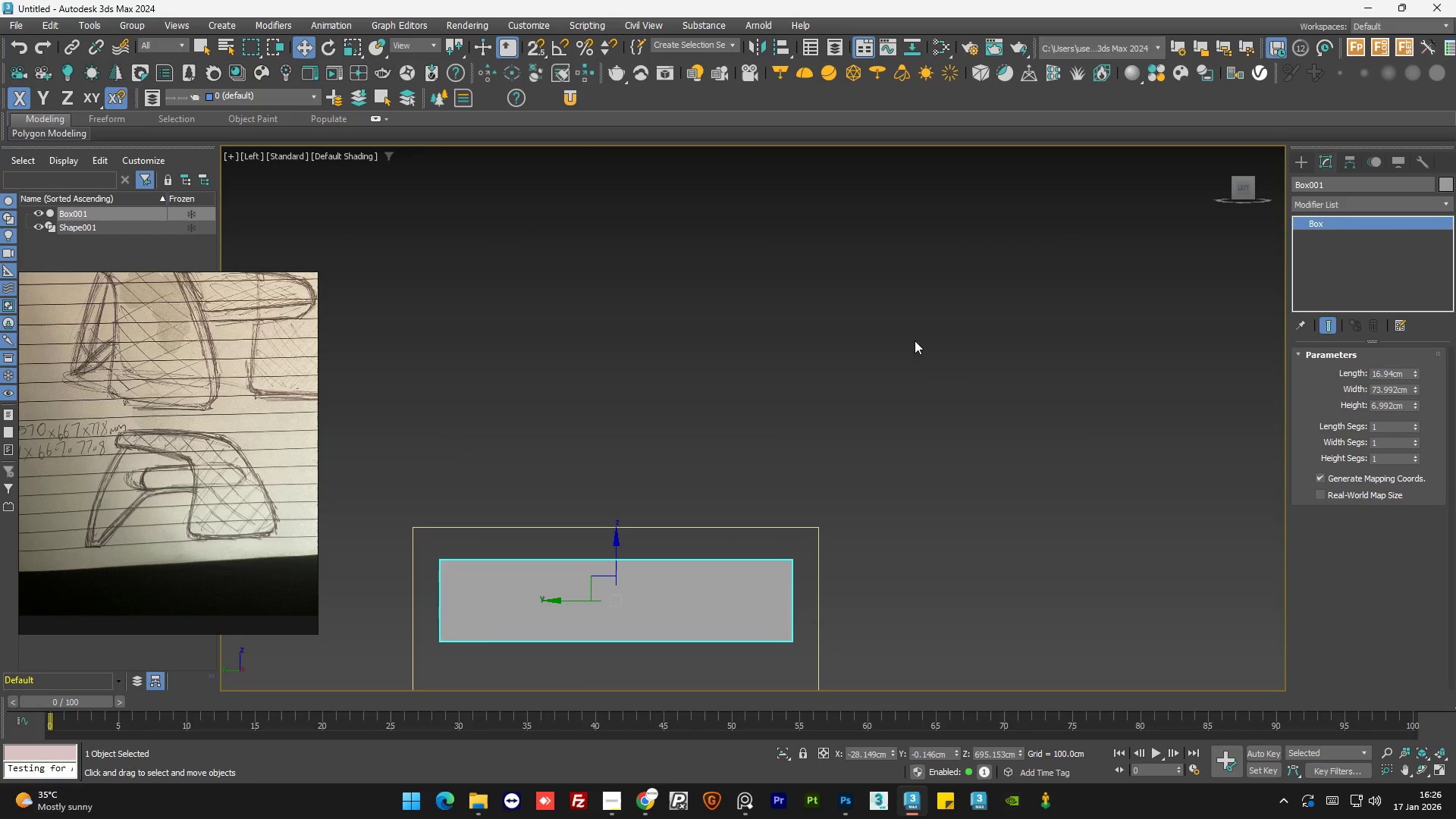 
scroll: coordinate [912, 342], scroll_direction: down, amount: 1.0
 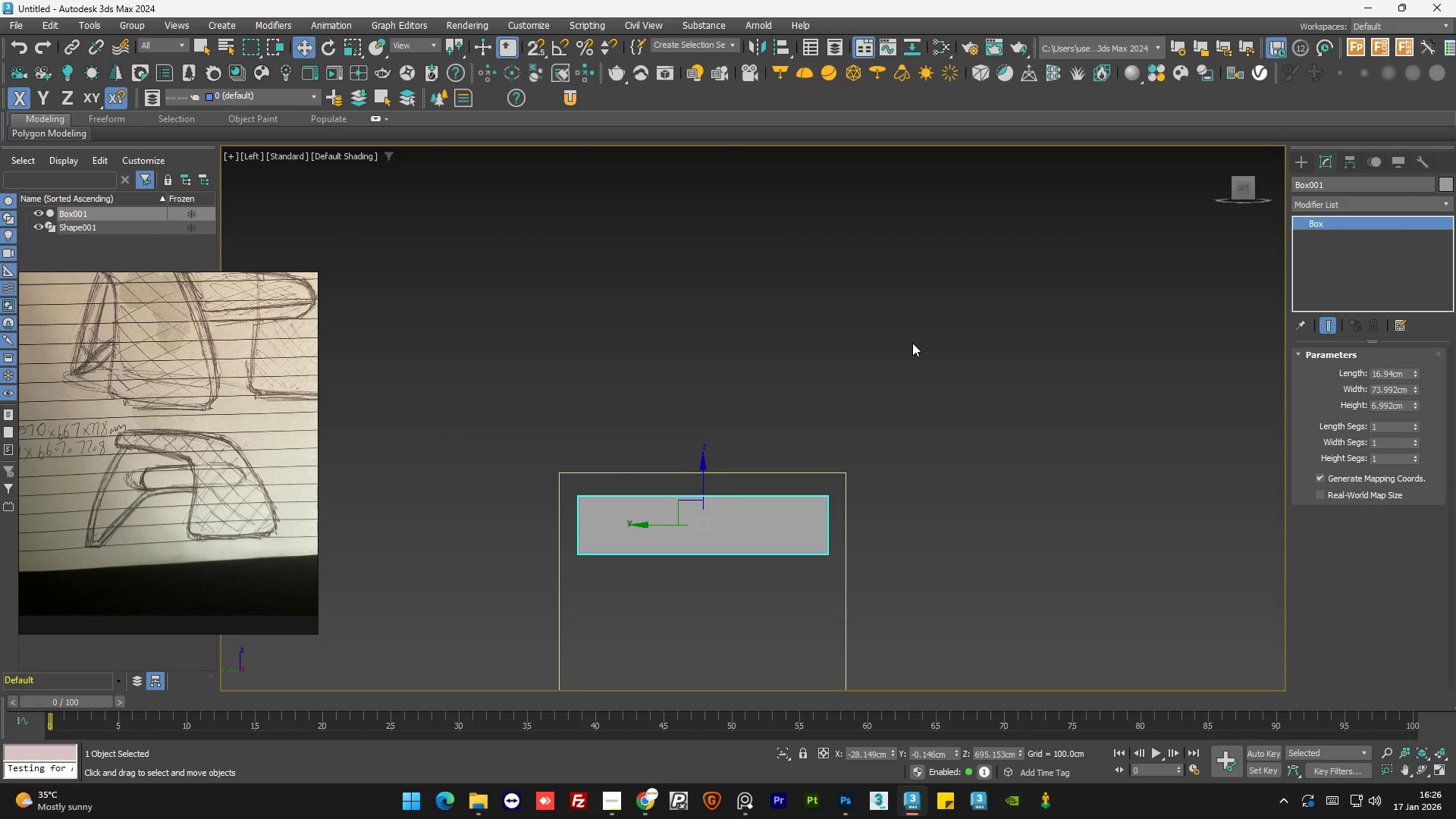 
key(Numpad9)
 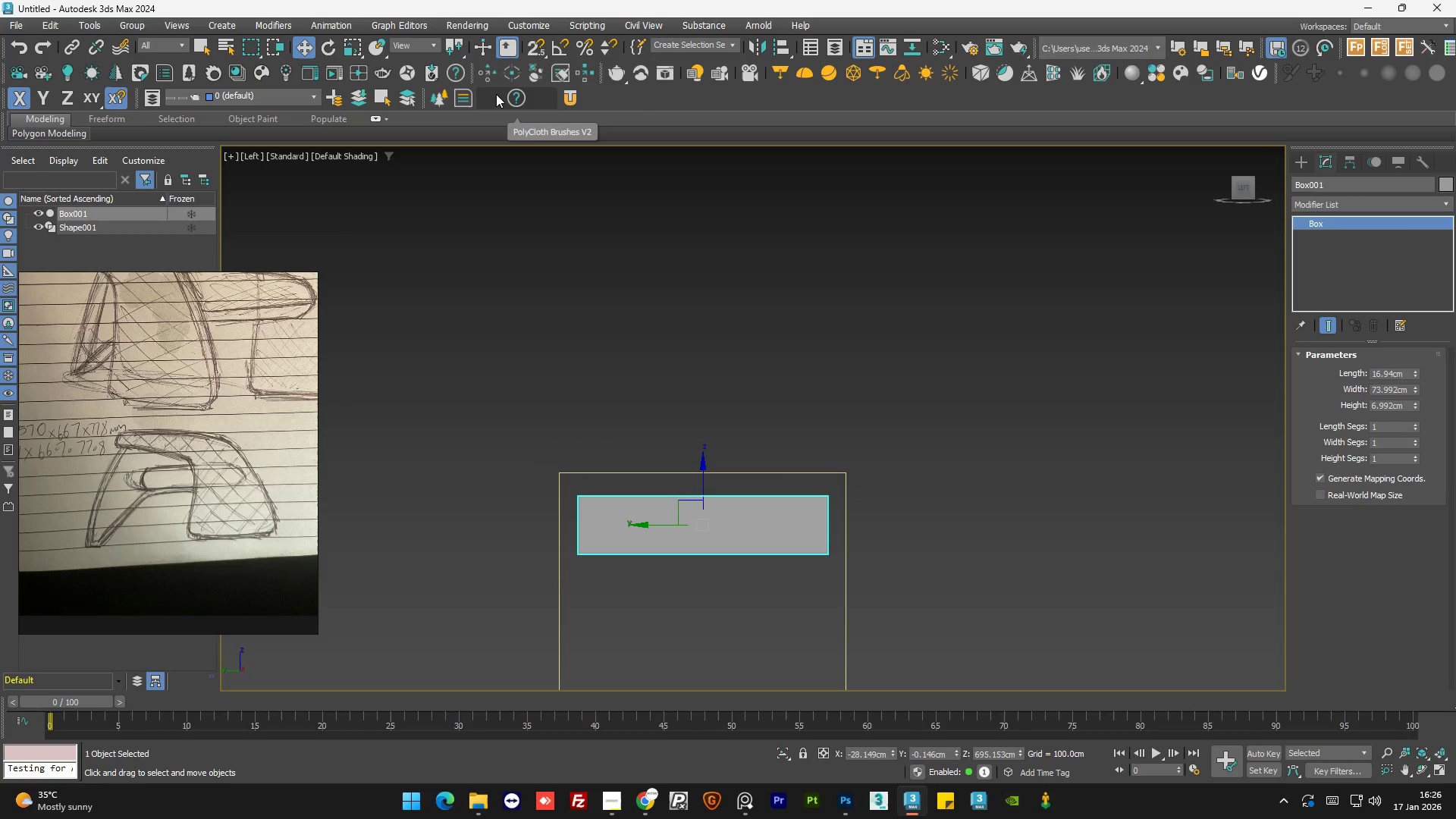 
scroll: coordinate [545, 192], scroll_direction: down, amount: 1.0
 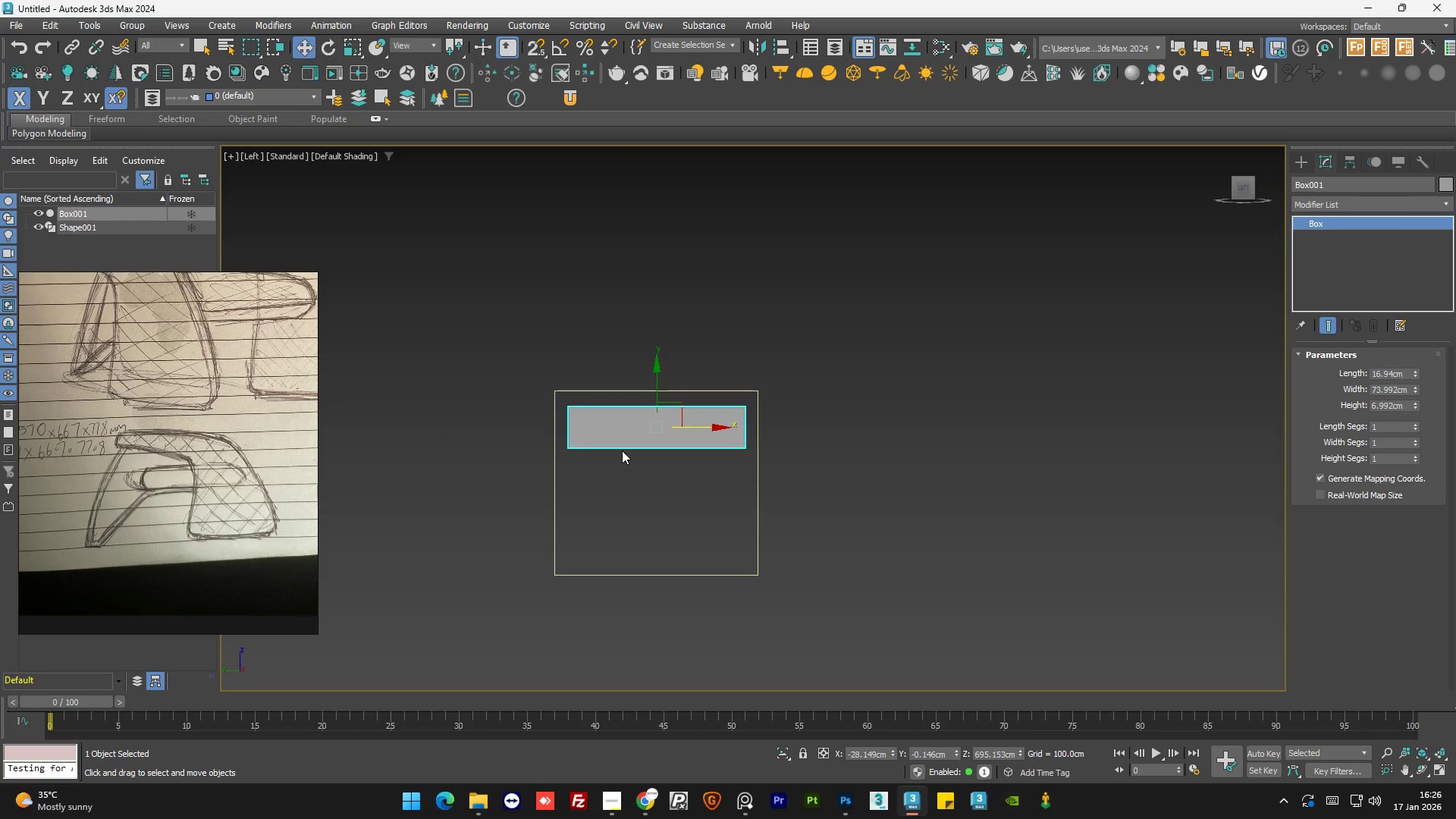 
left_click([636, 477])
 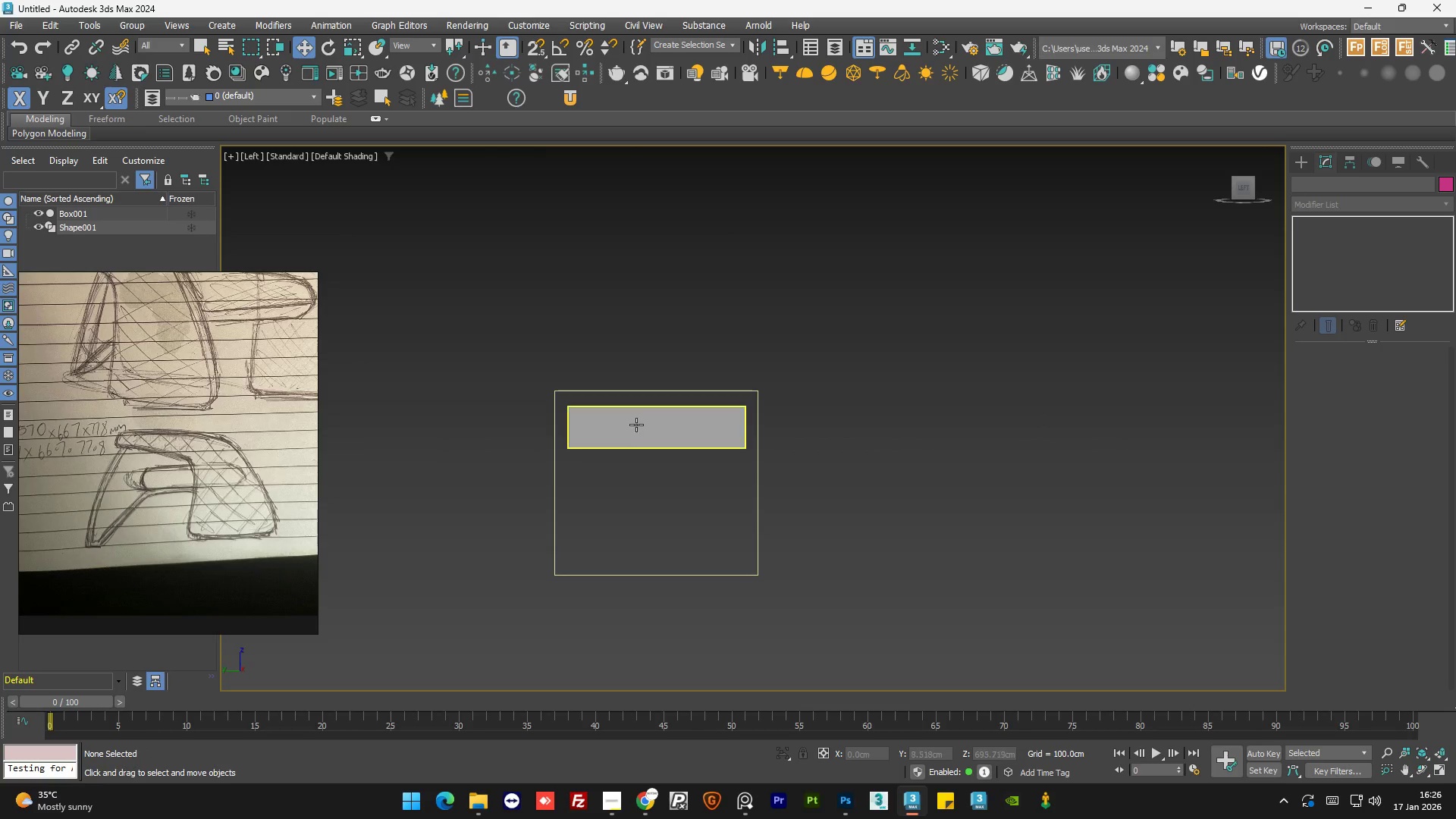 
left_click([636, 422])
 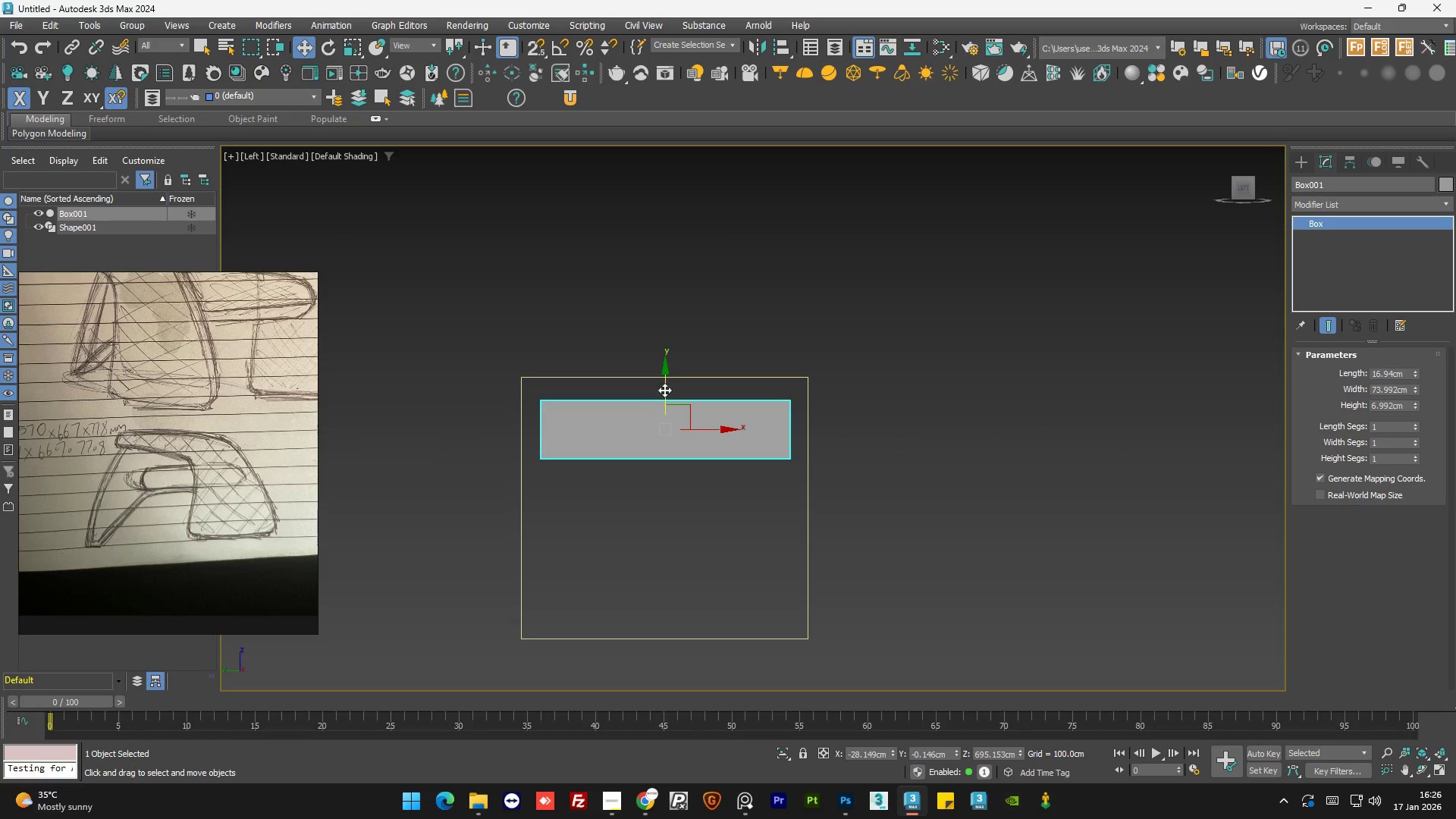 
scroll: coordinate [636, 422], scroll_direction: up, amount: 1.0
 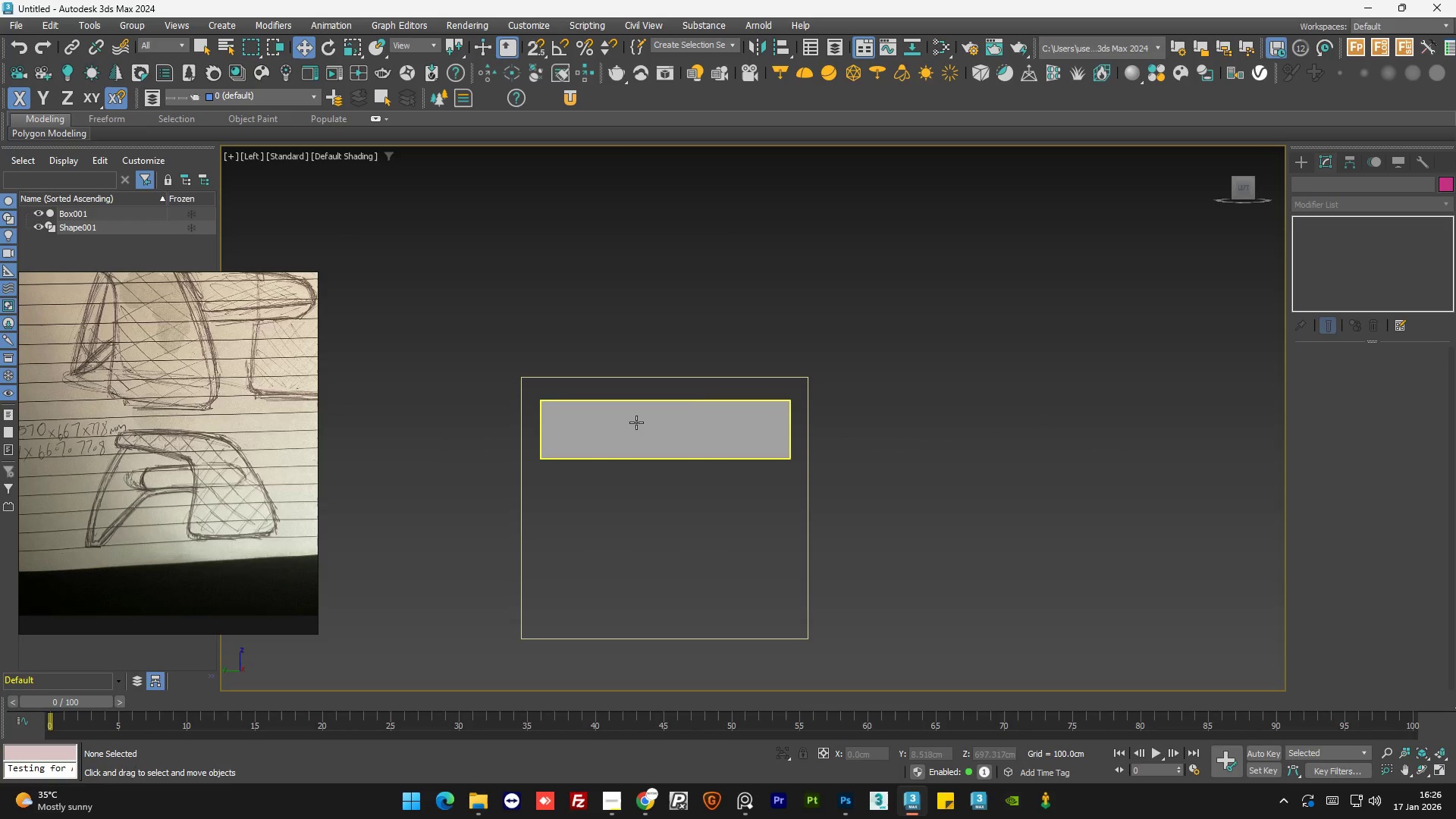 
left_click_drag(start_coordinate=[666, 388], to_coordinate=[667, 366])
 